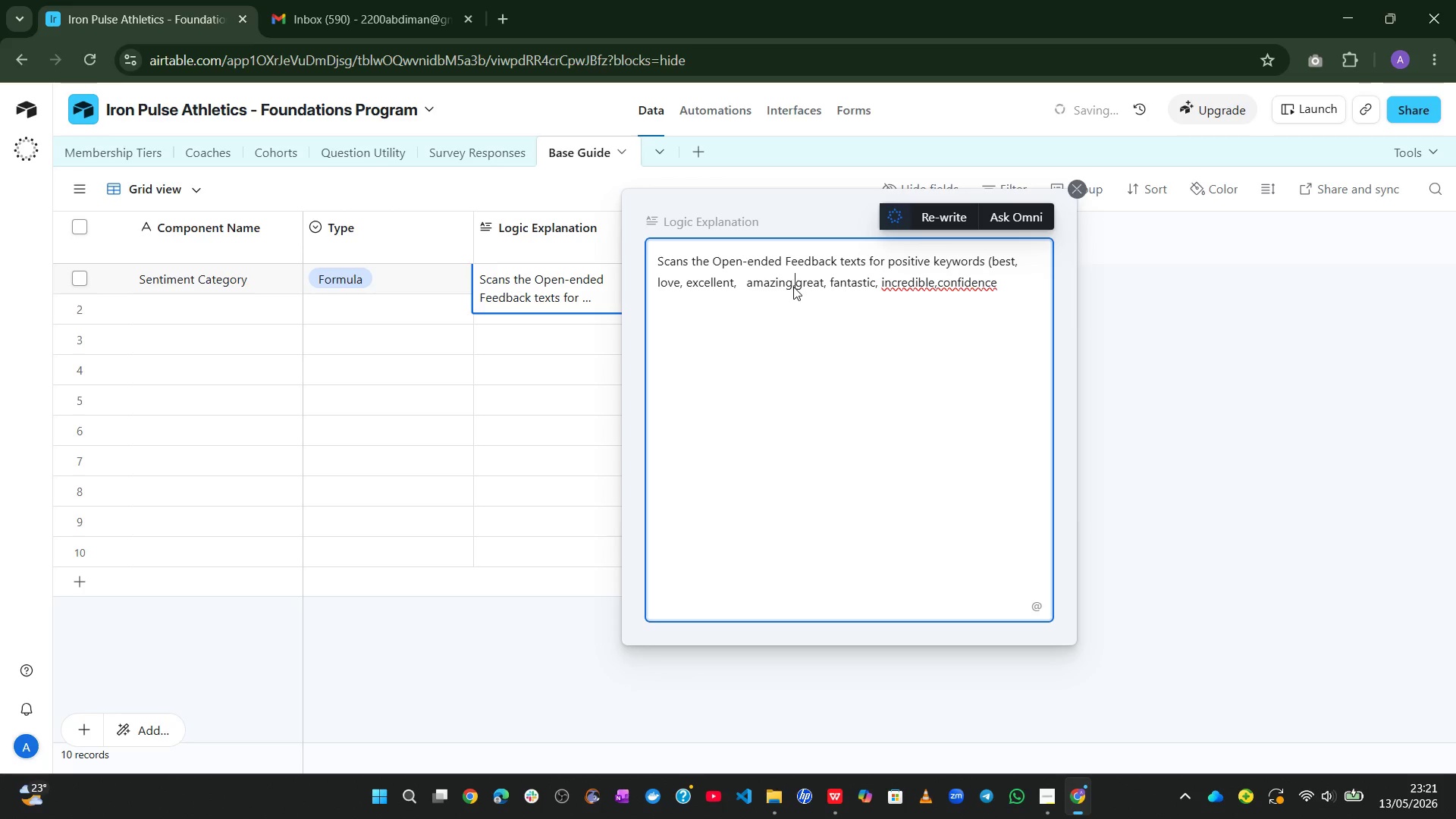 
key(Space)
 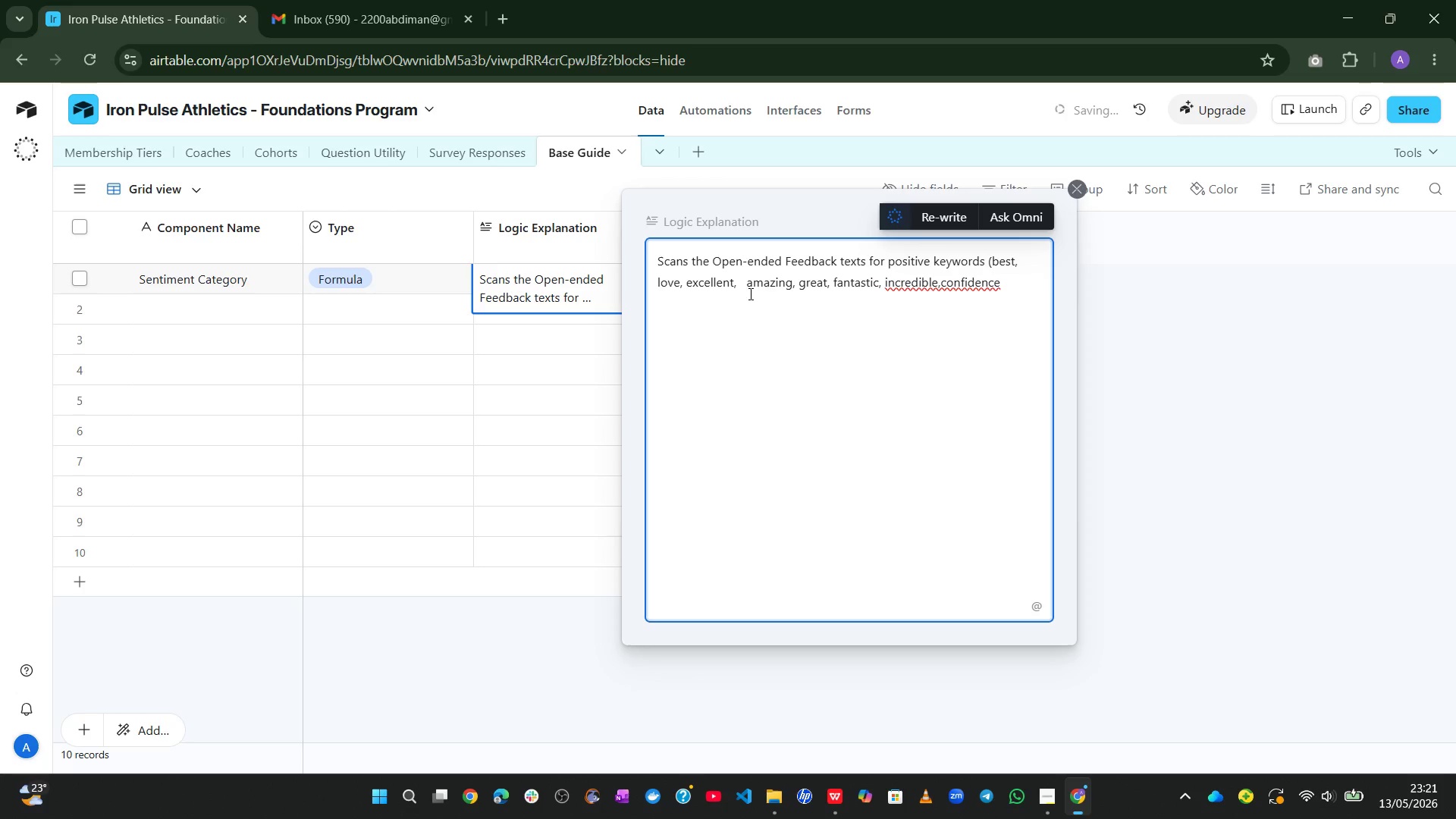 
left_click([750, 291])
 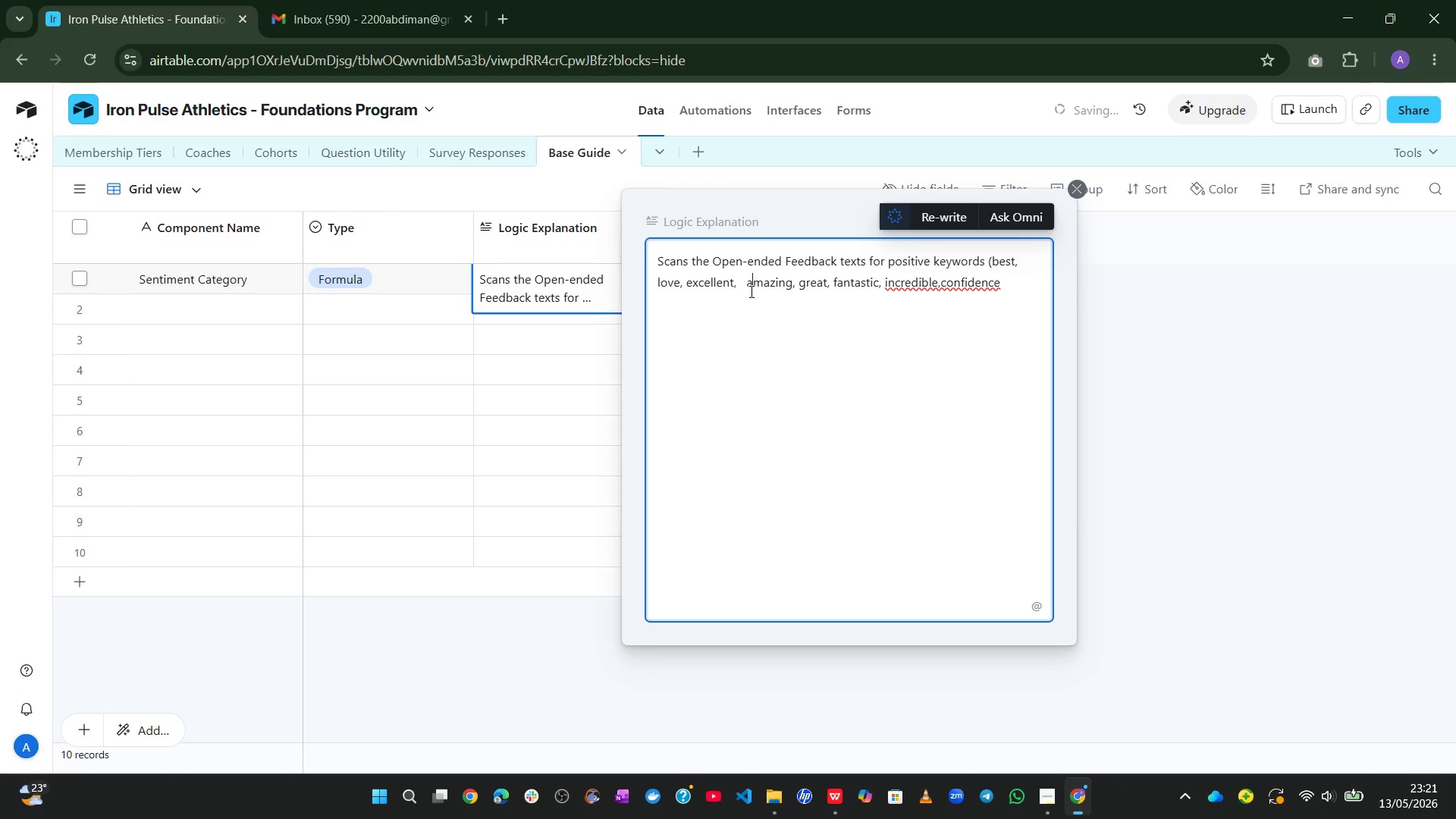 
key(ArrowLeft)
 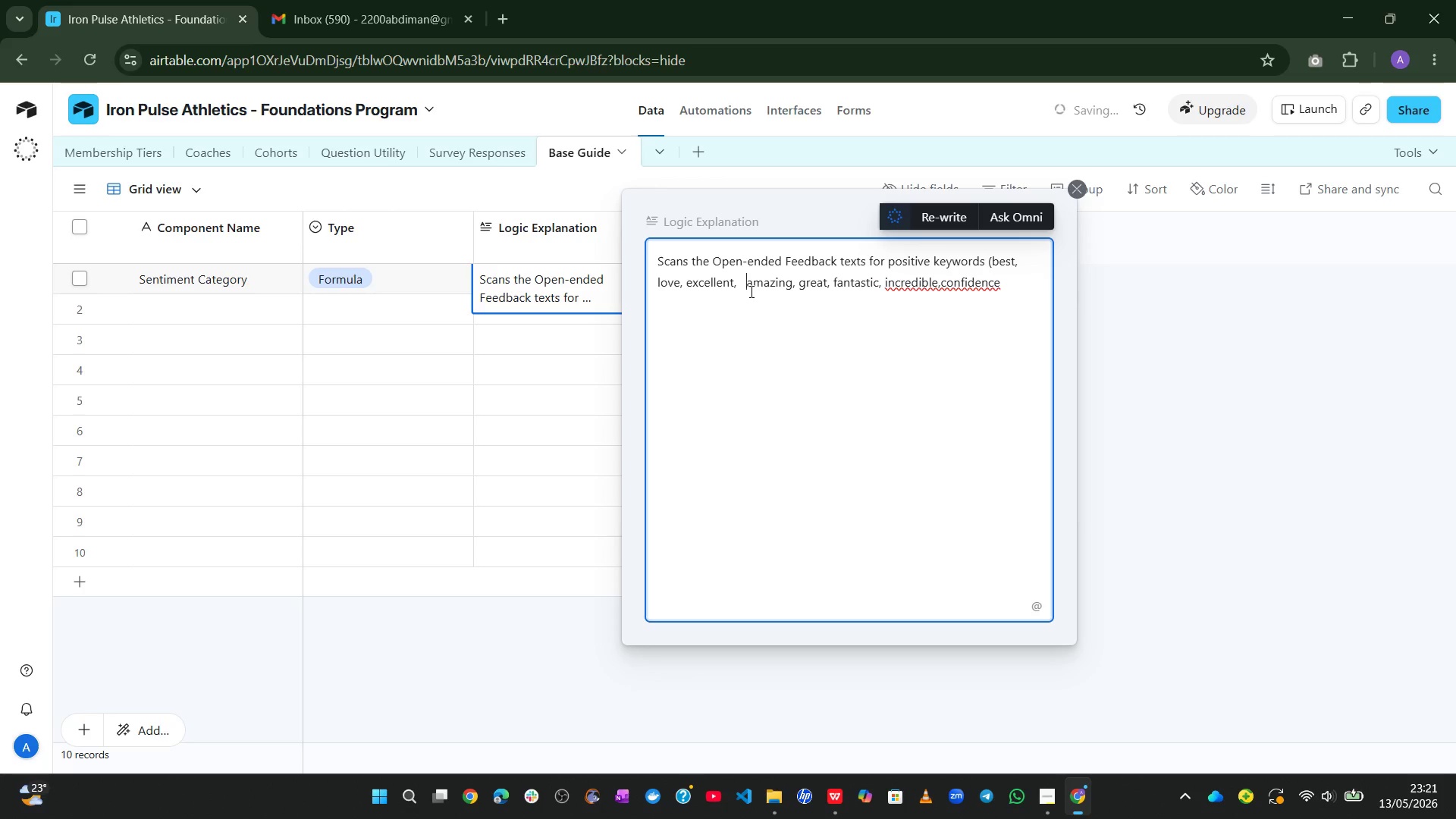 
key(Backspace)
 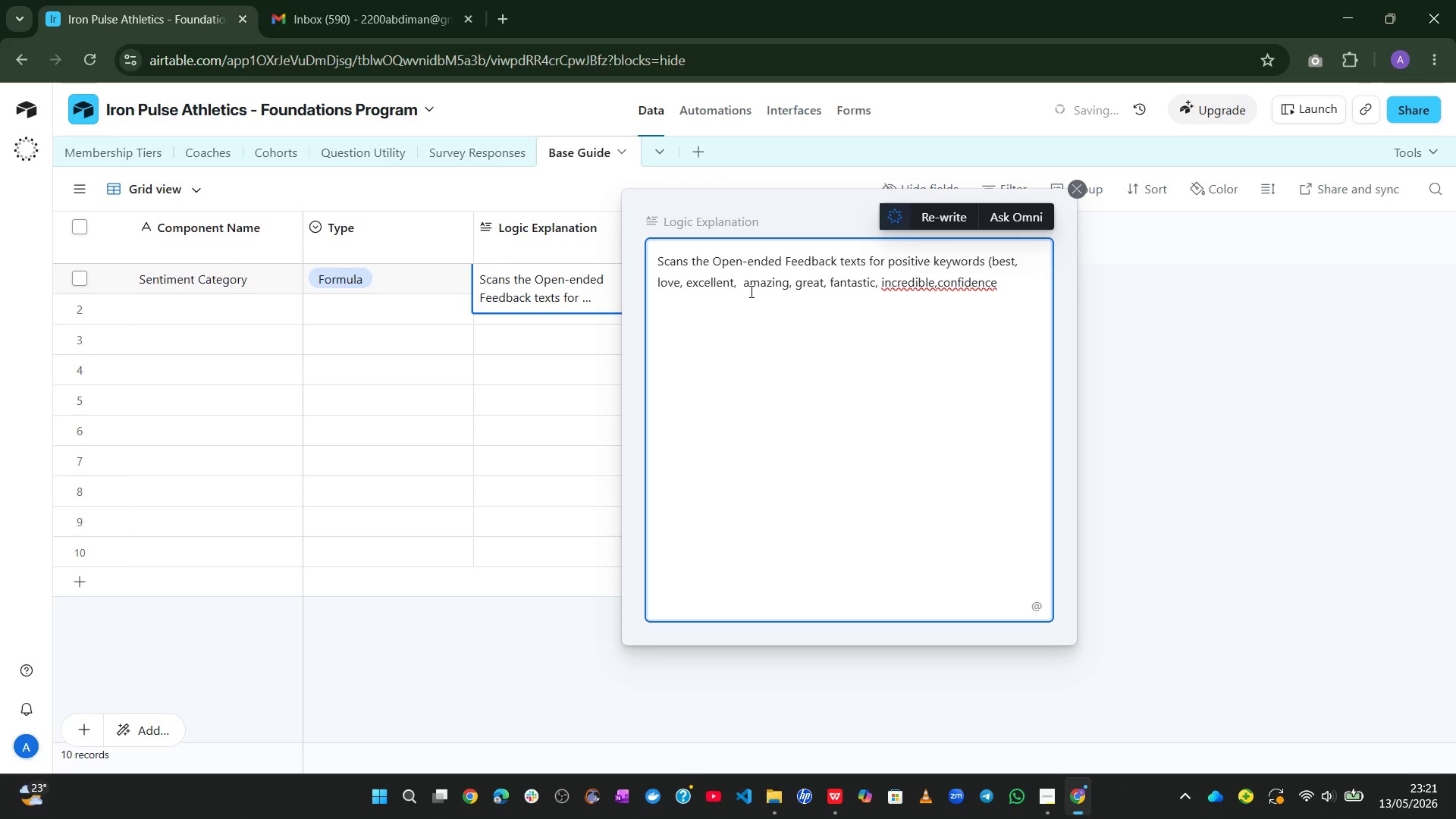 
key(Backspace)
 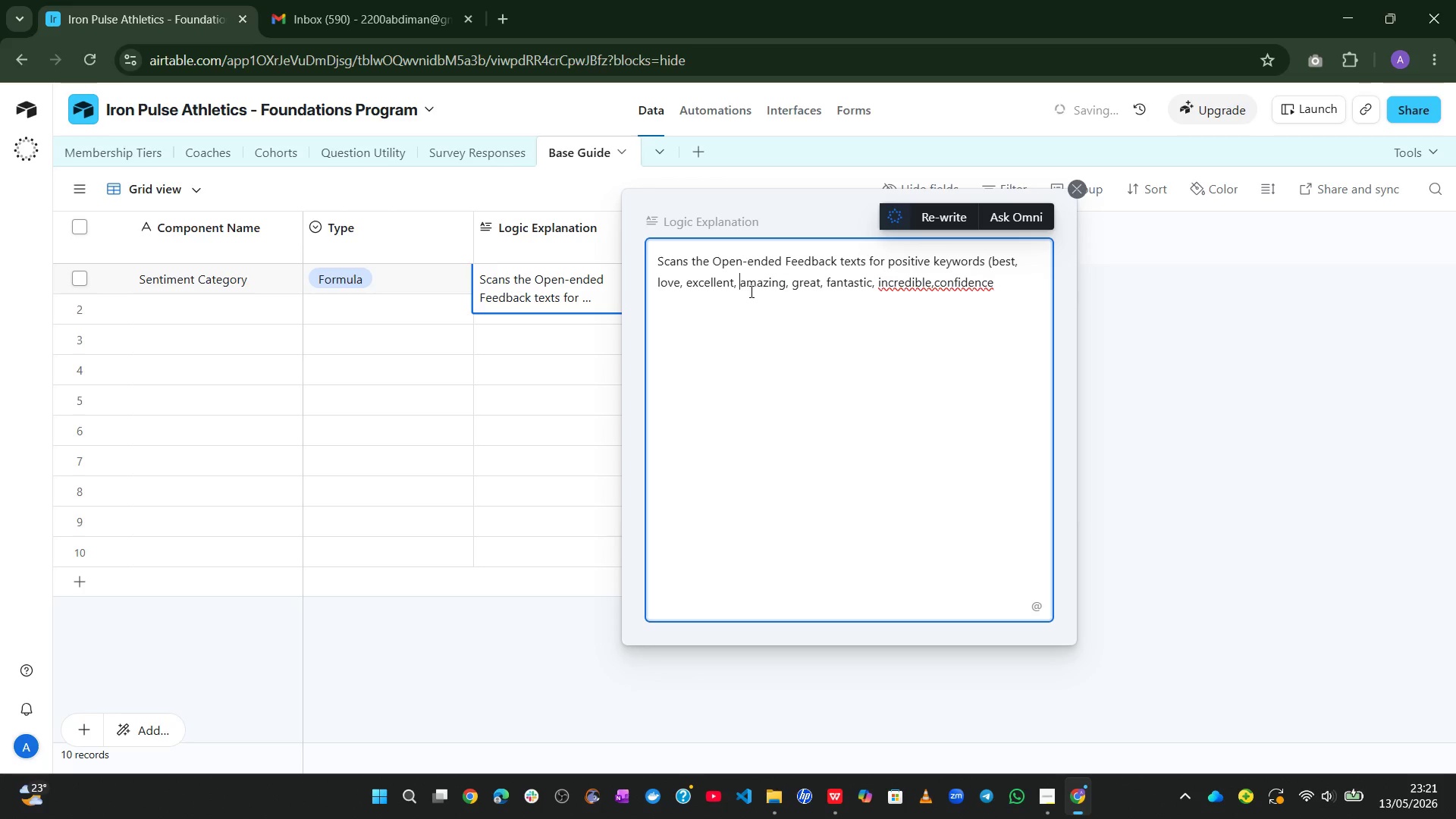 
key(Backspace)
 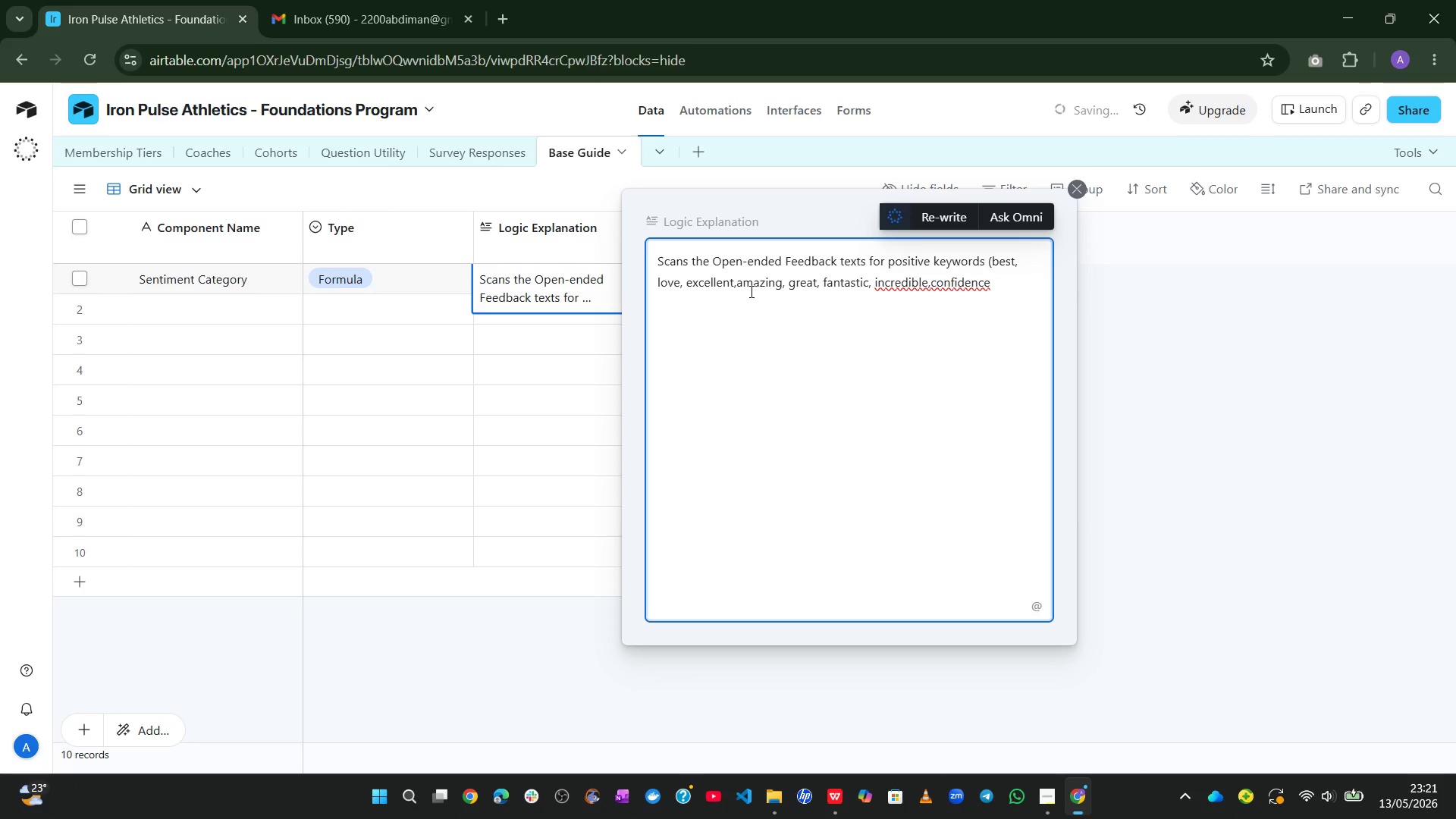 
key(Space)
 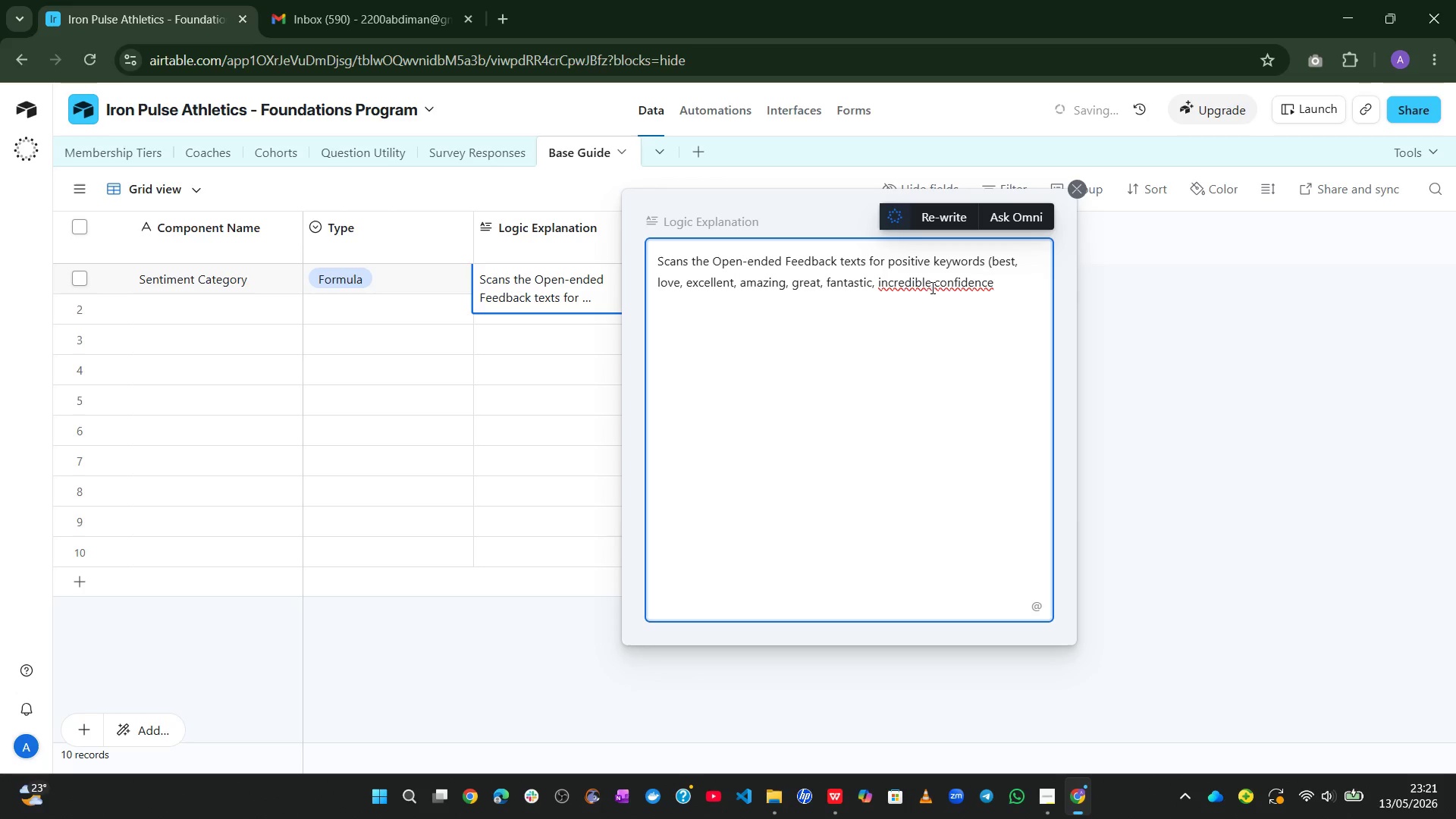 
left_click([933, 287])
 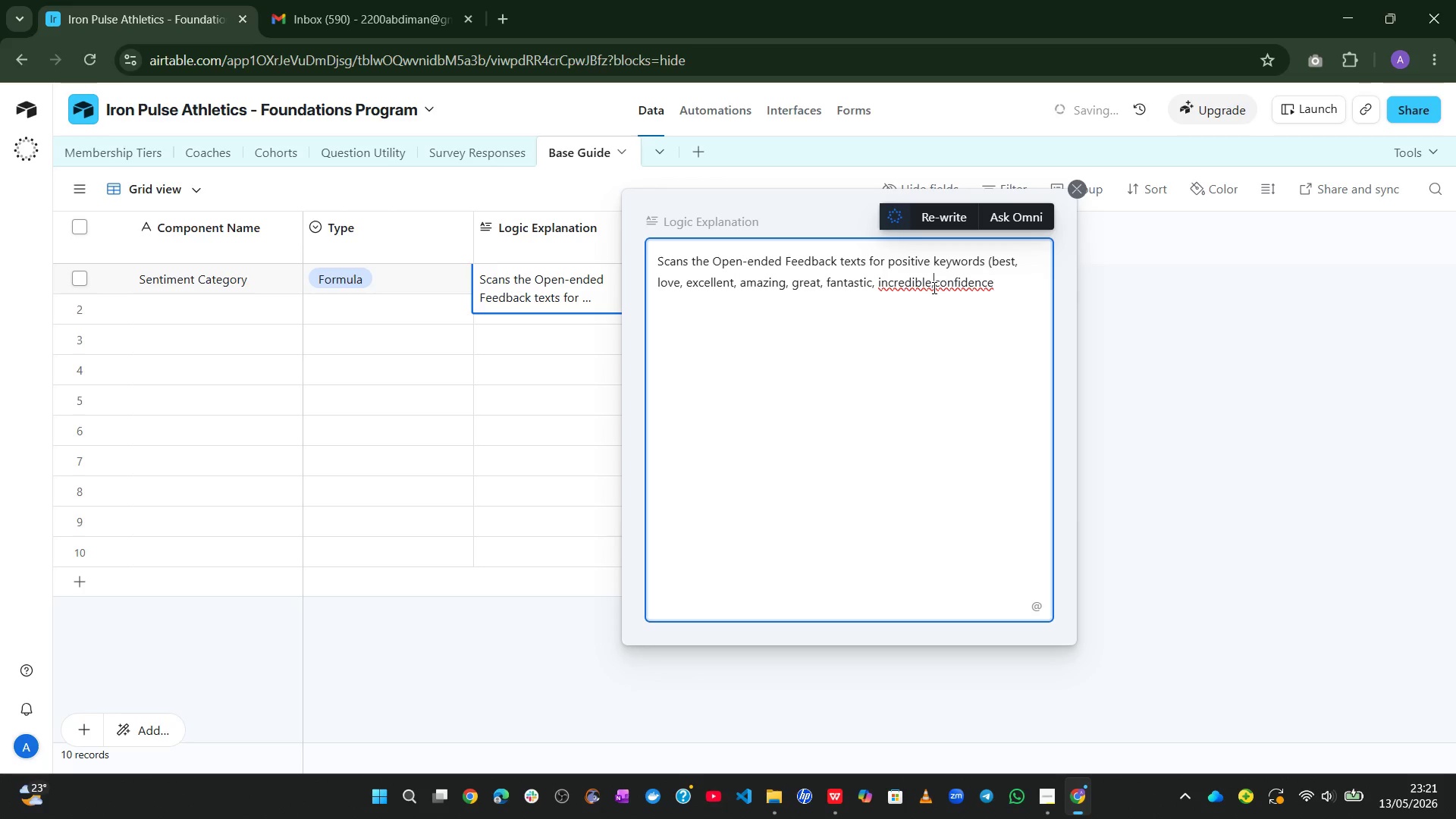 
key(Space)
 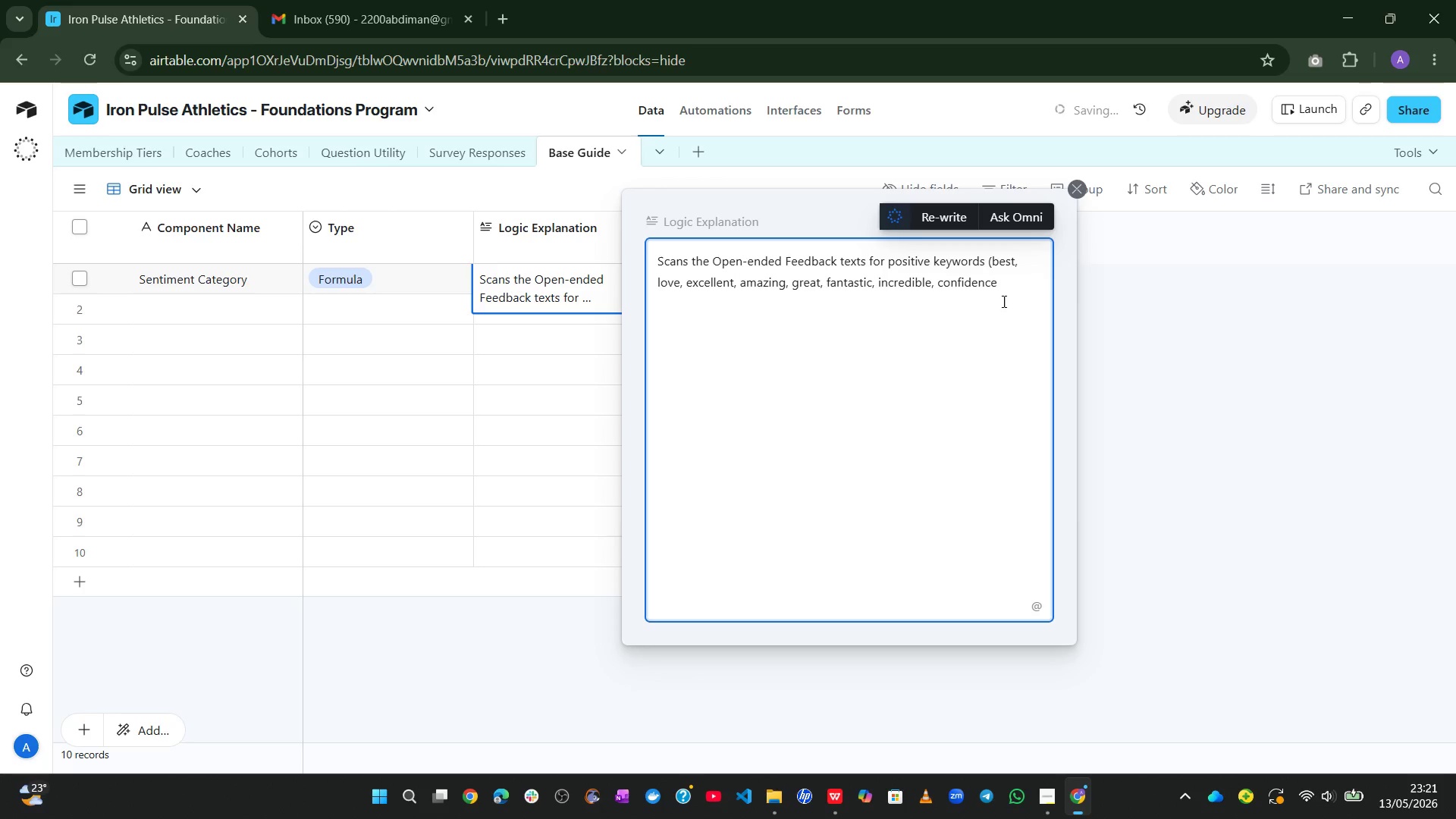 
left_click([1004, 296])
 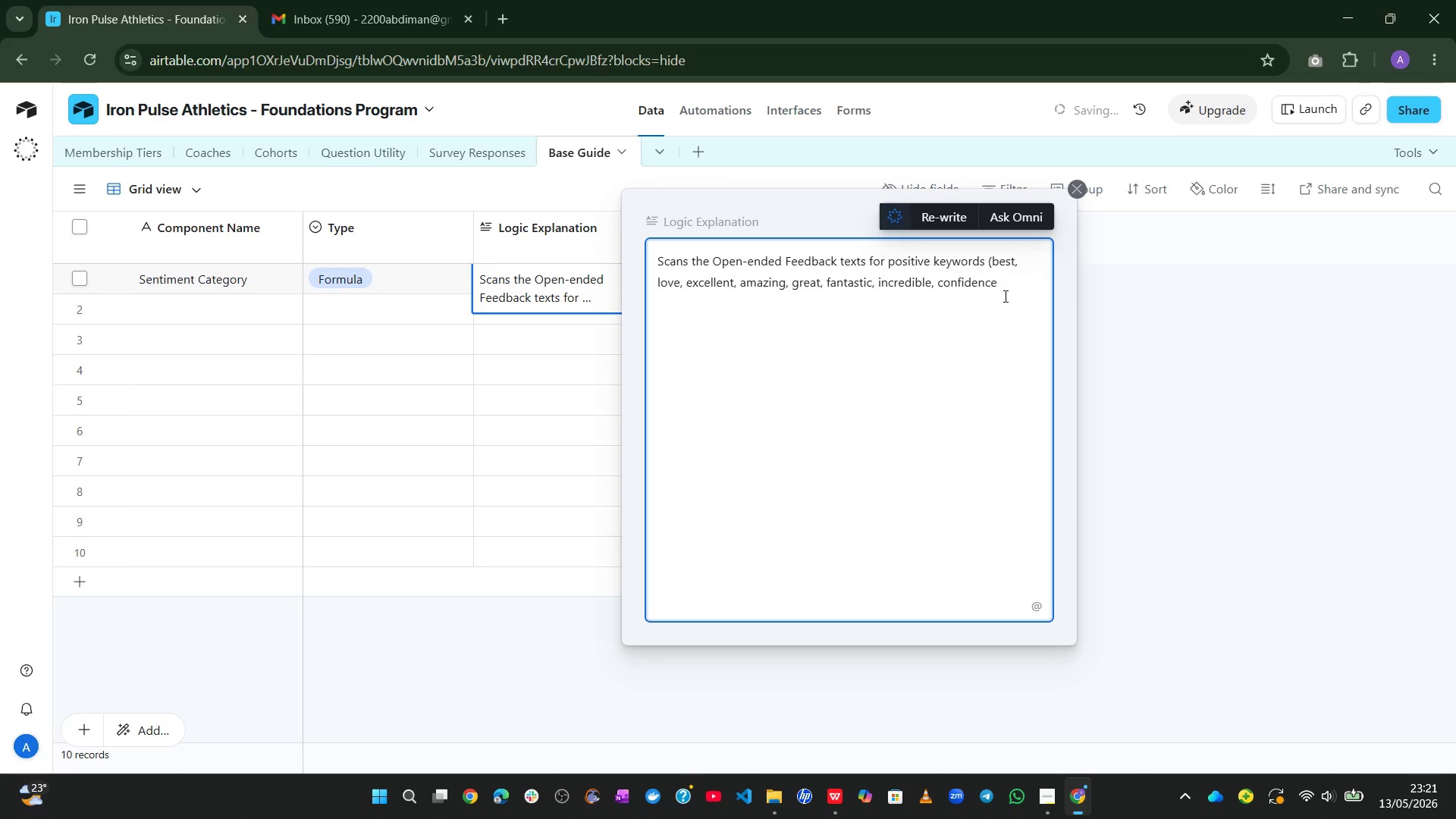 
key(Period)
 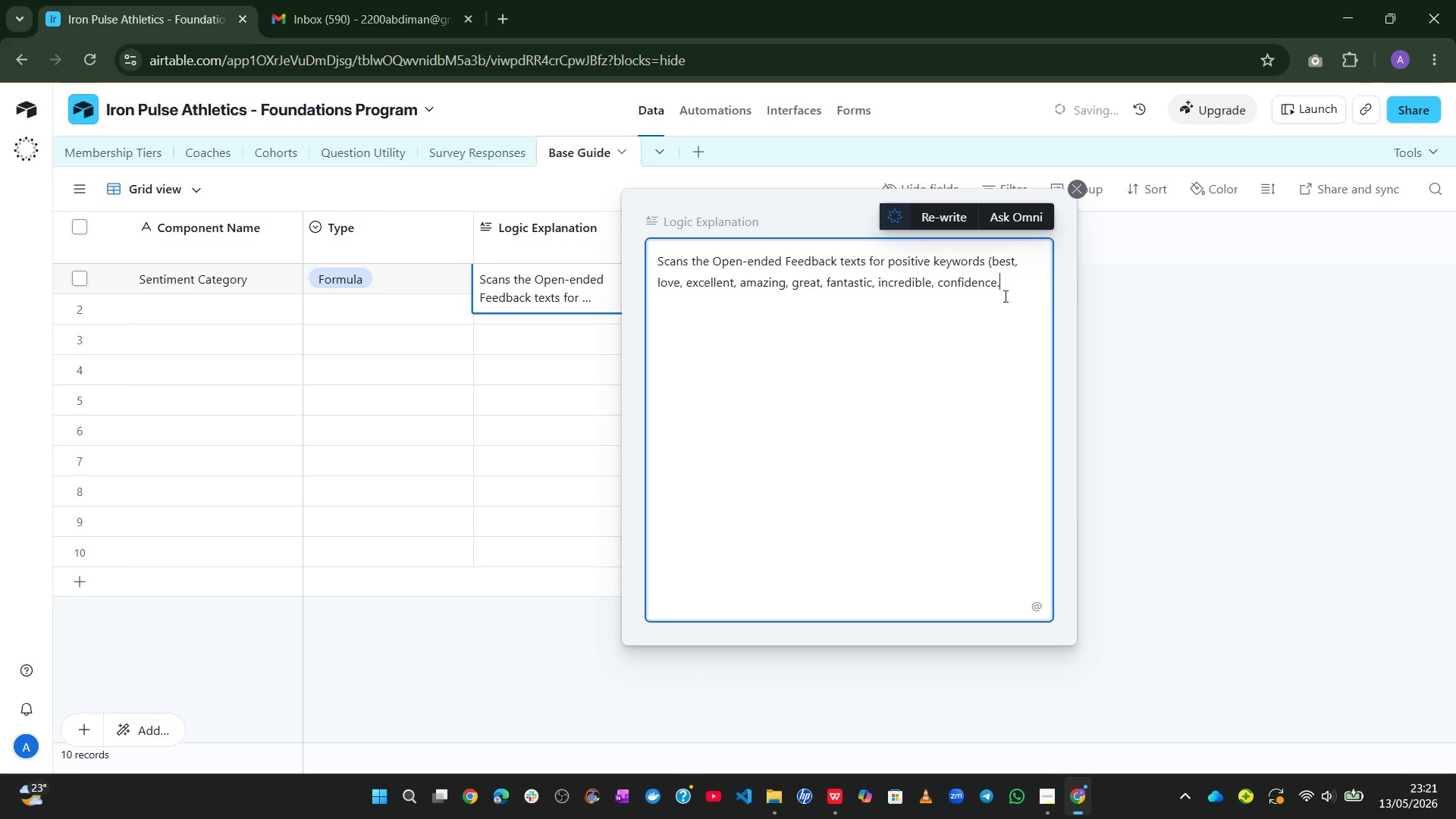 
key(Space)
 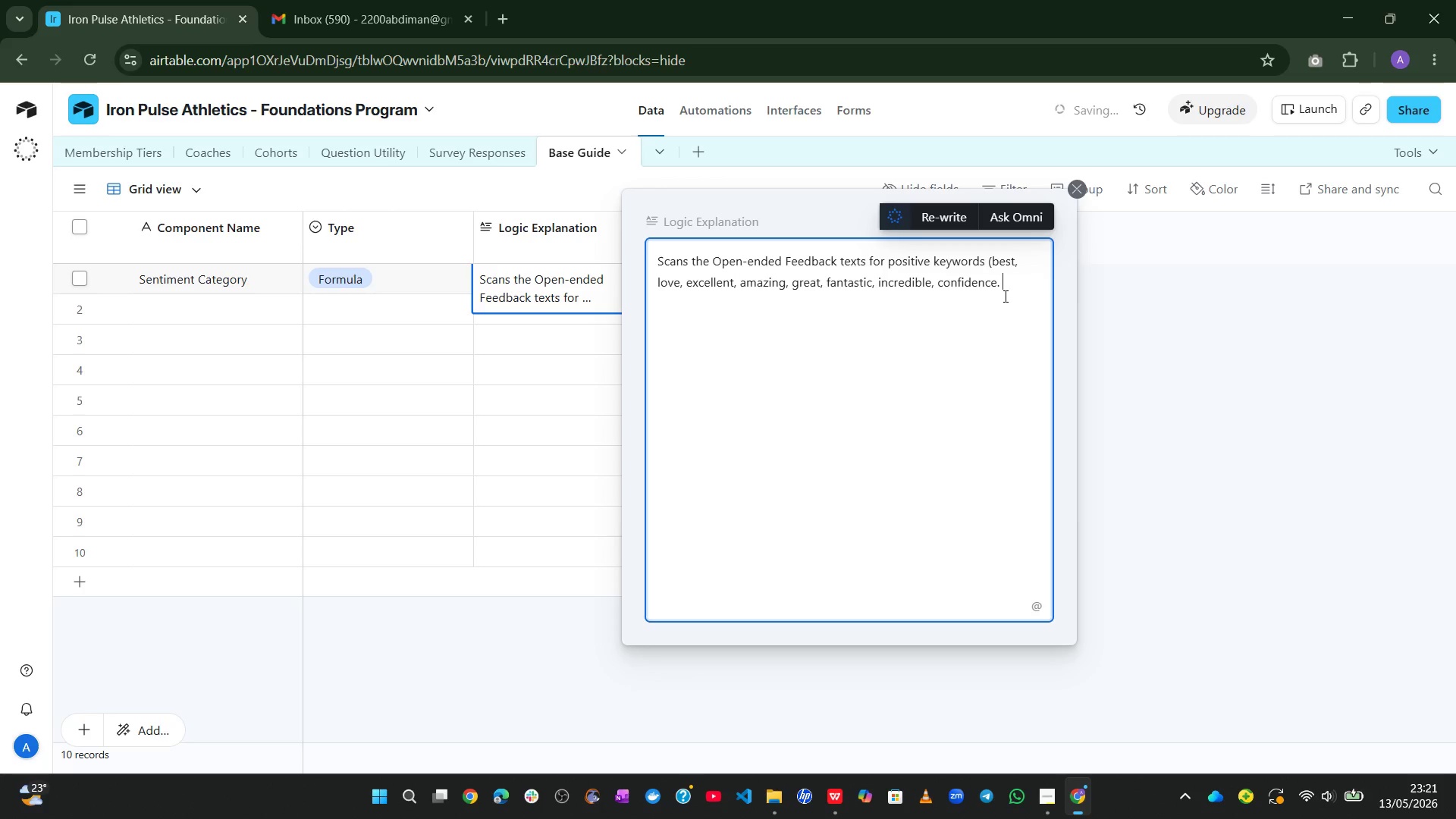 
key(Backspace)
 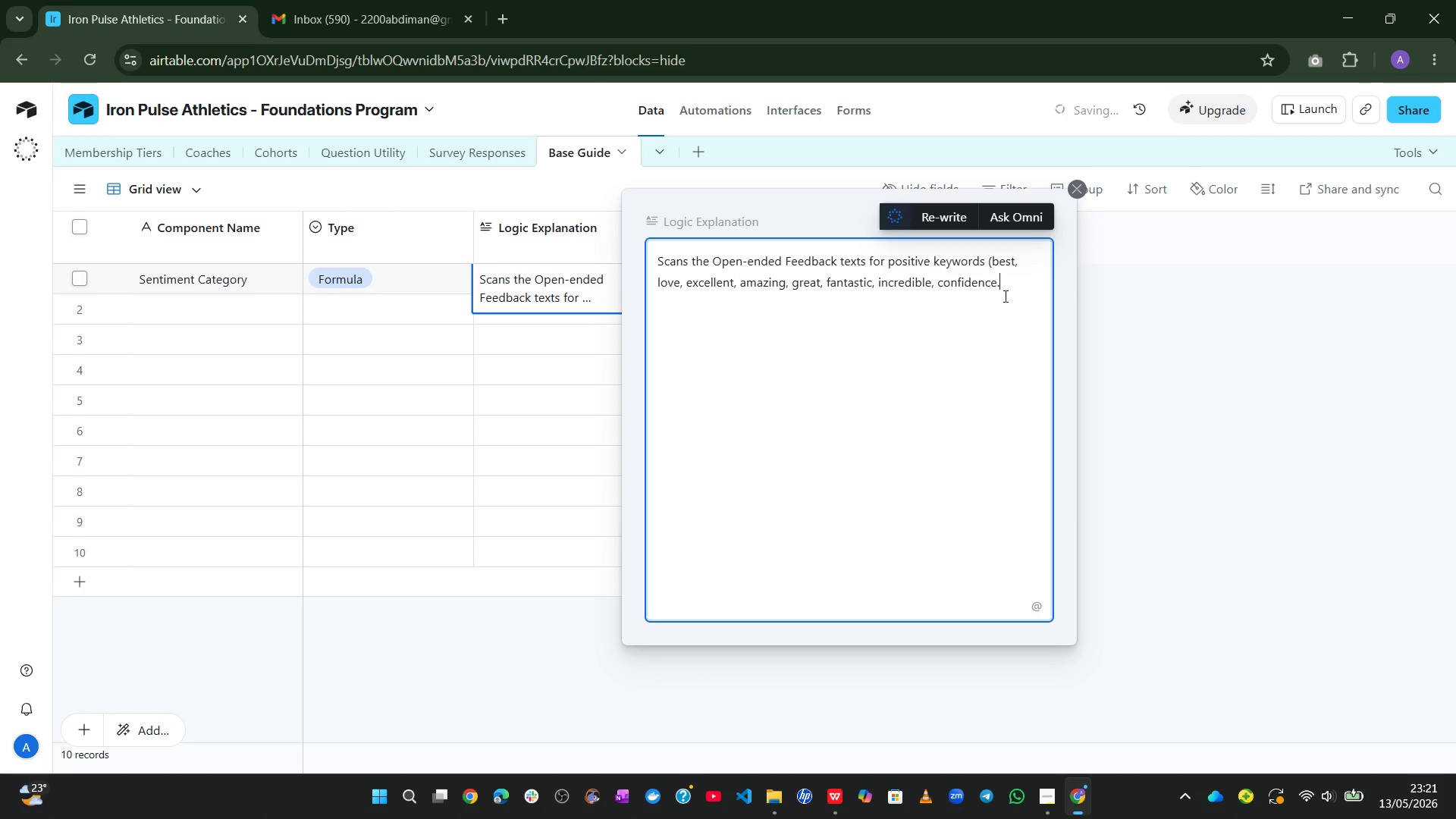 
key(Backspace)
 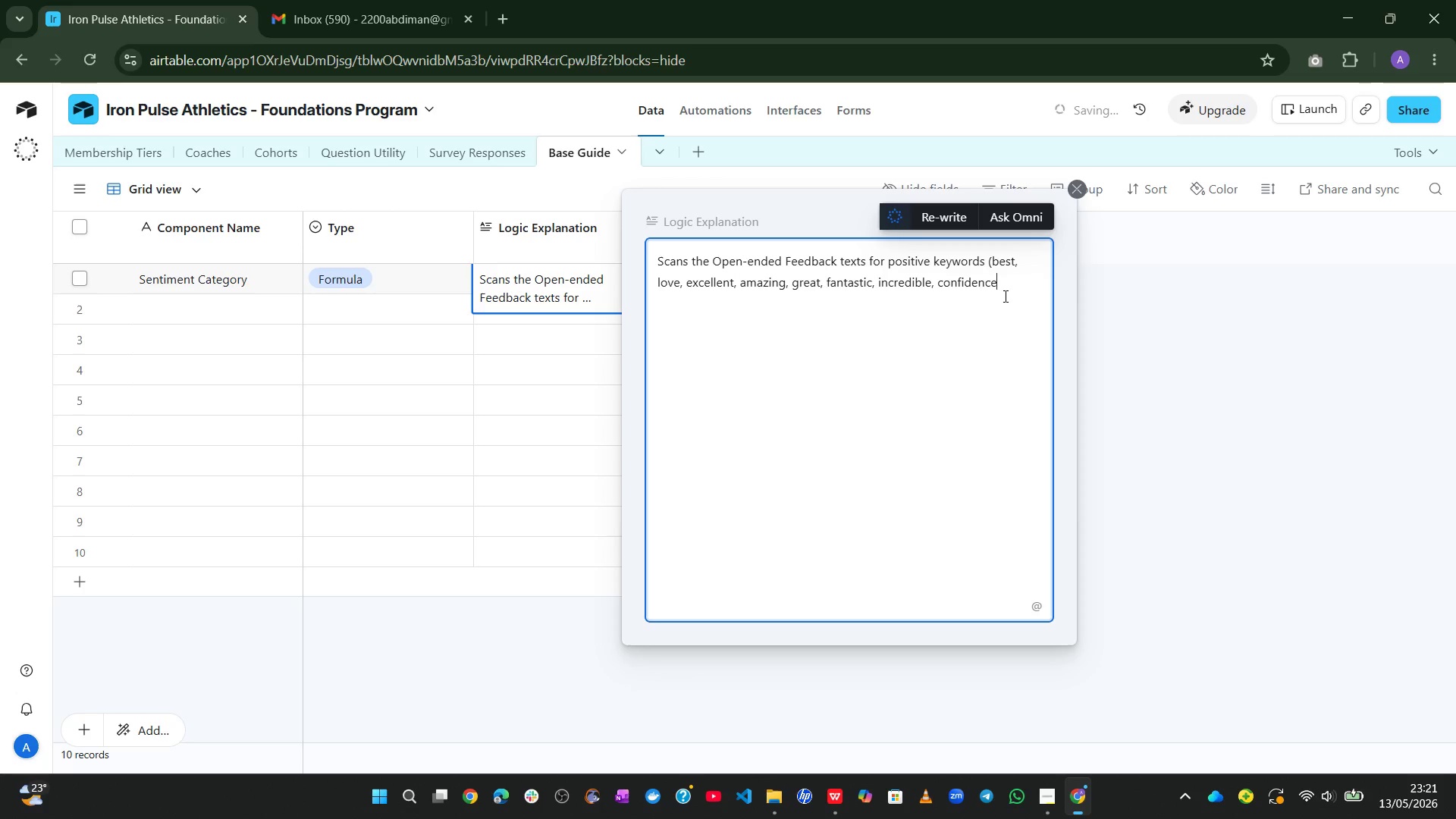 
key(Space)
 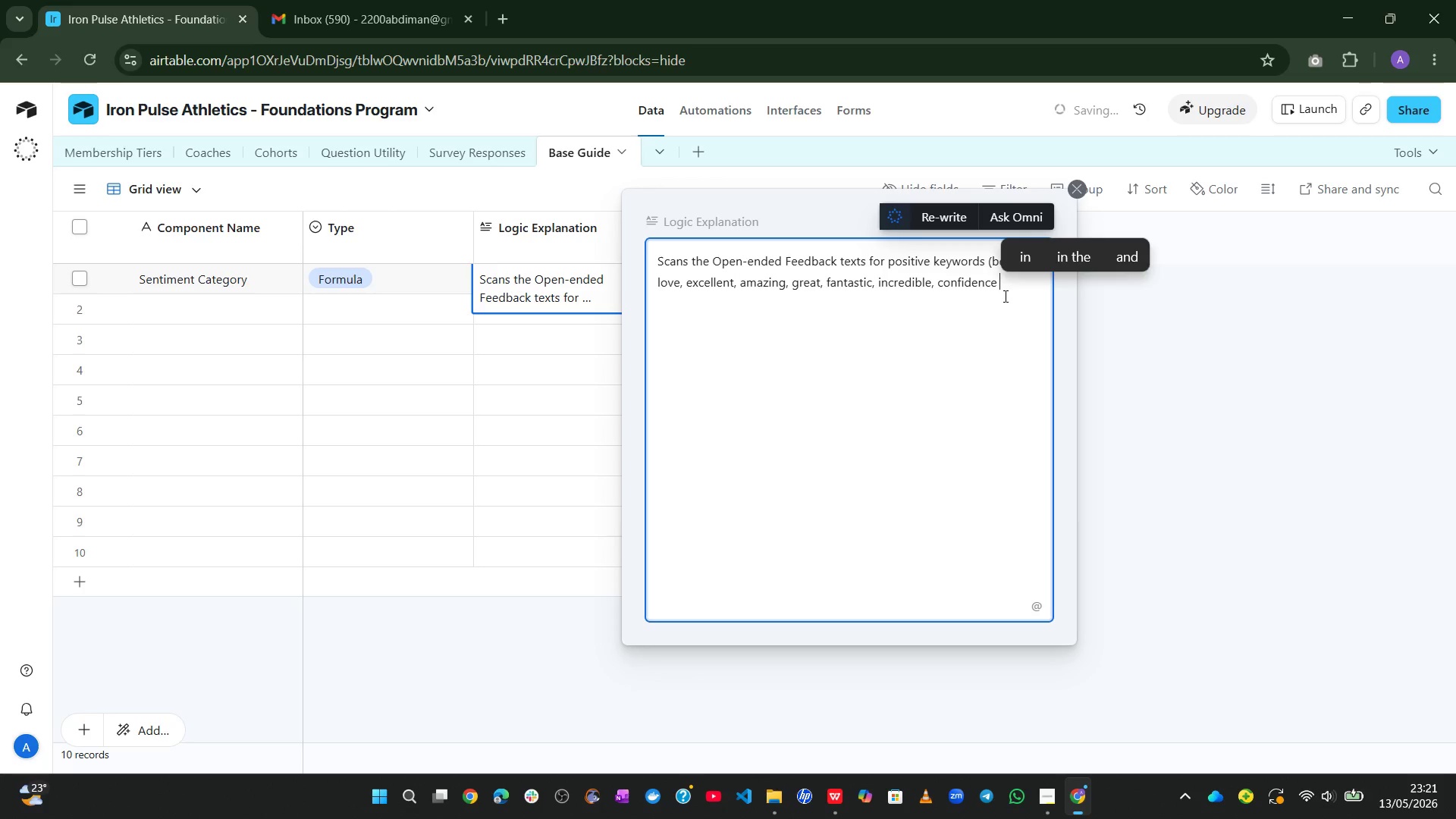 
key(Backspace)
 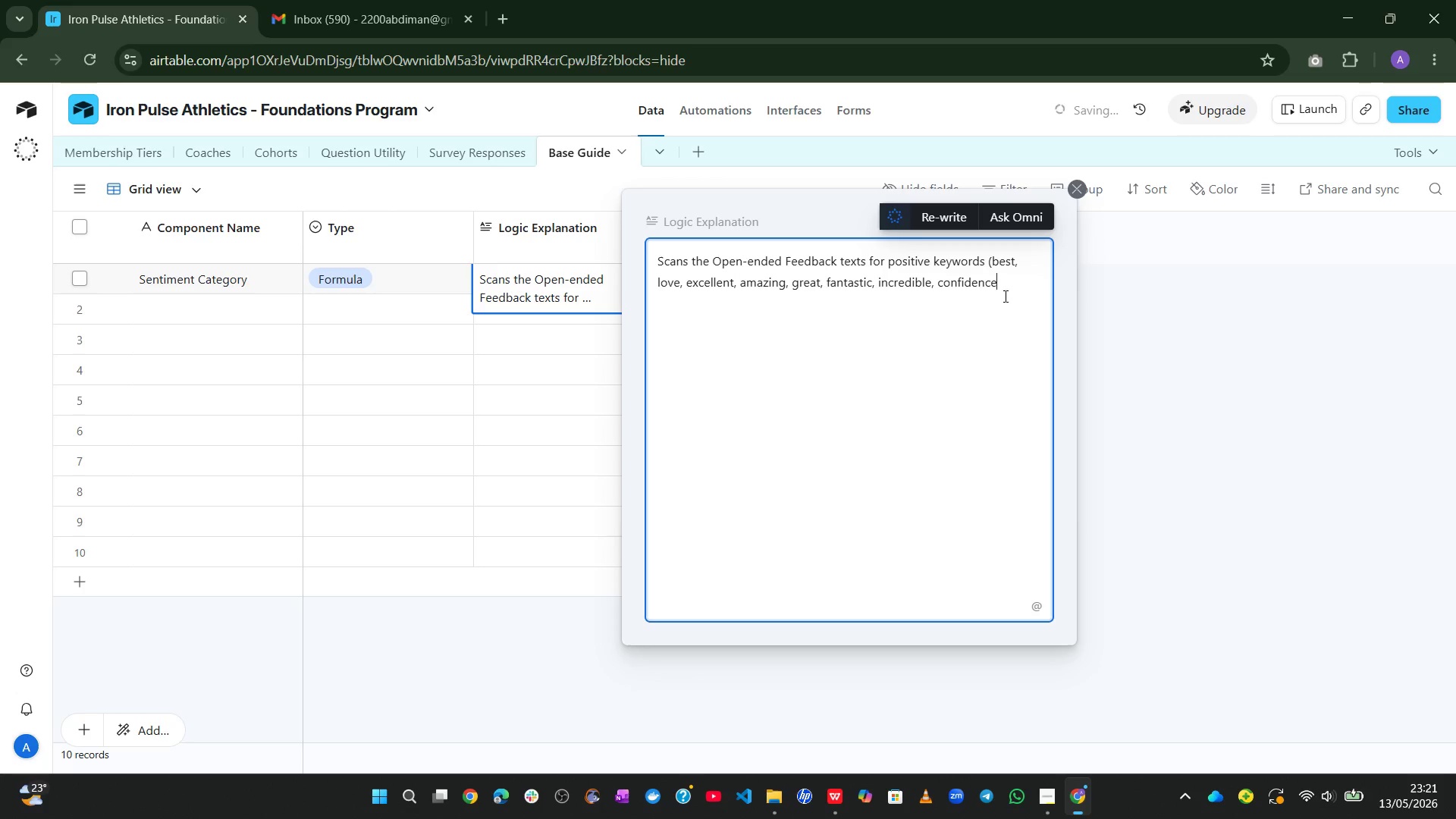 
key(Comma)
 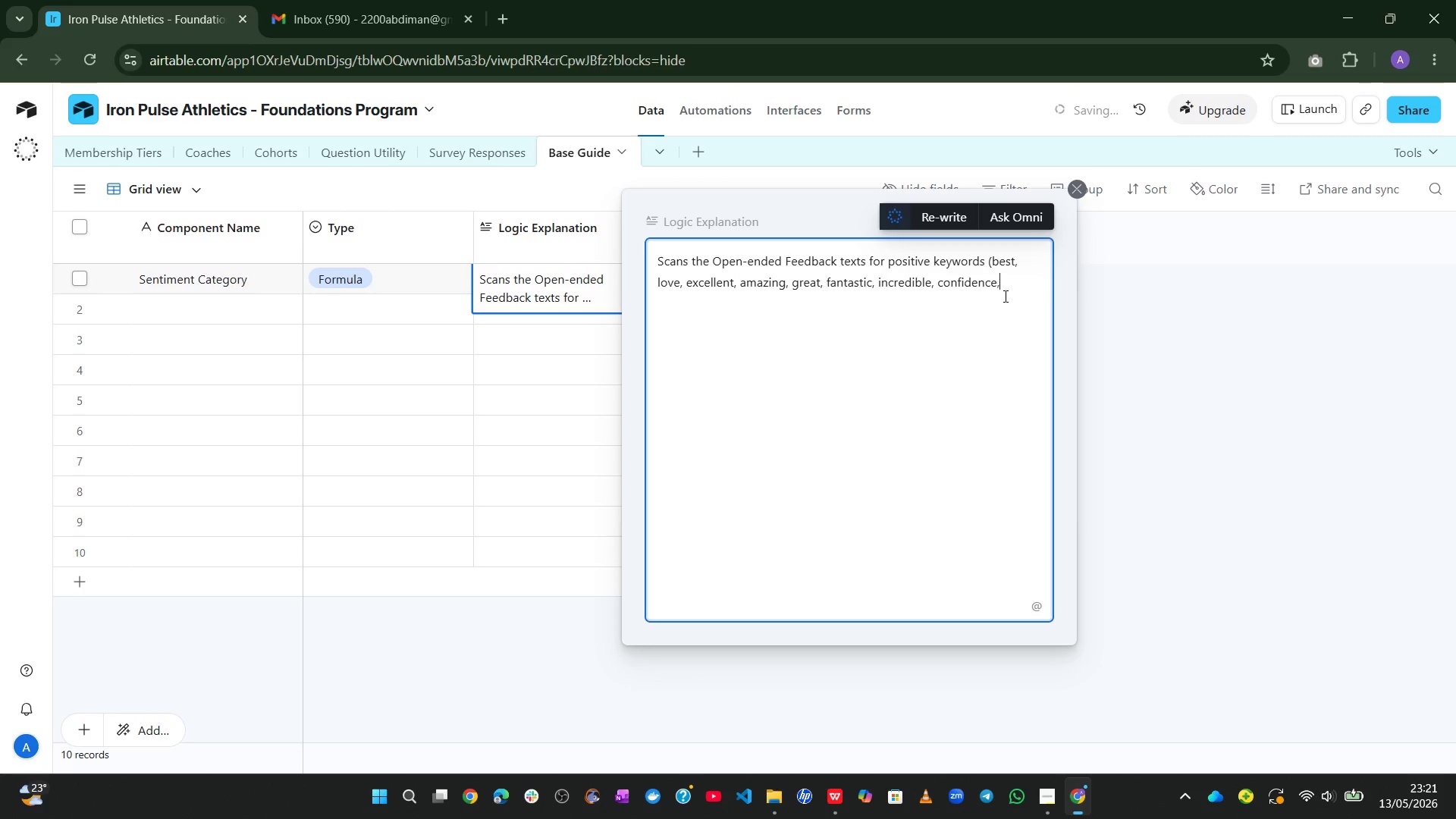 
key(Space)
 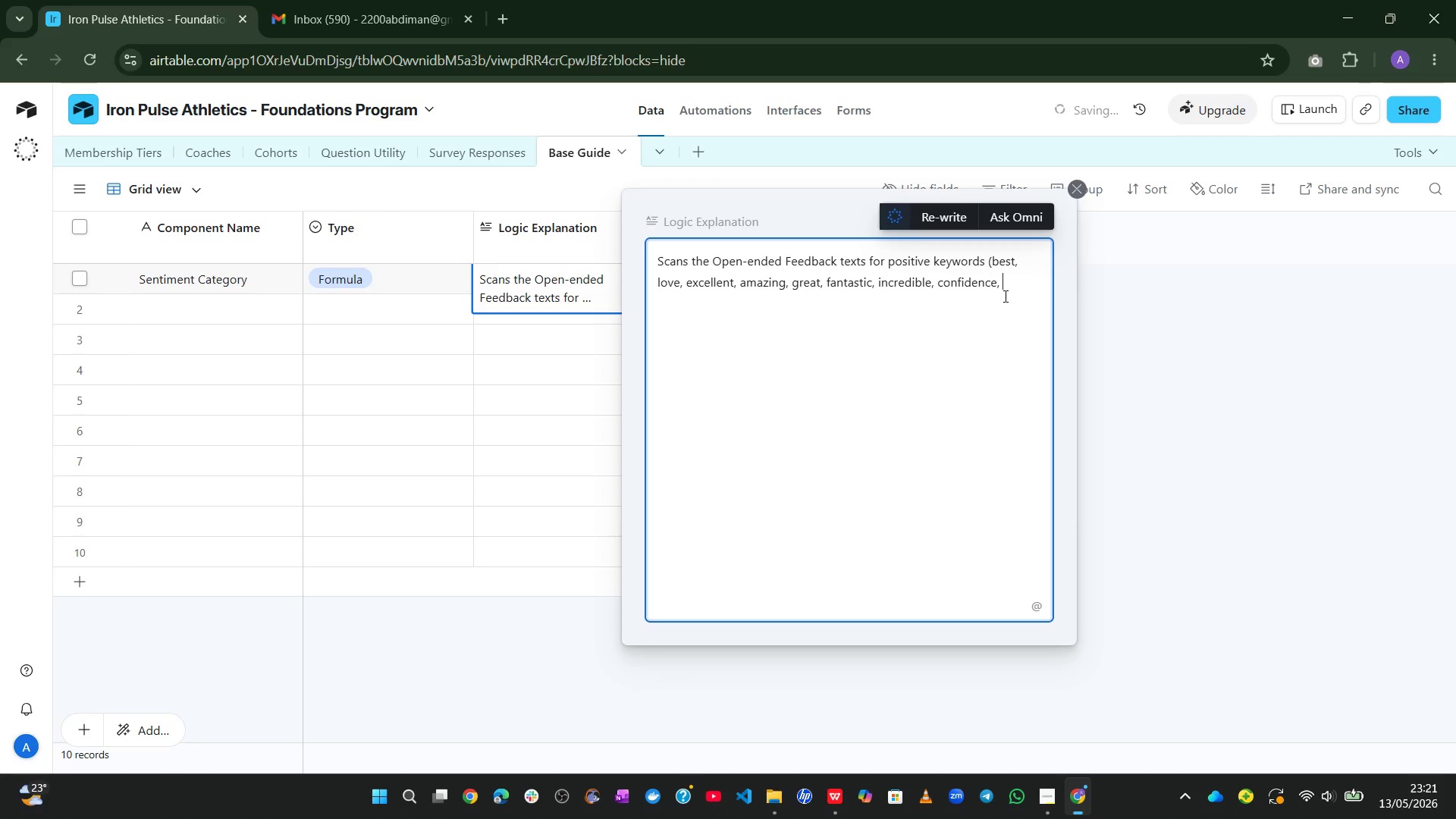 
type(welcoming, top)
 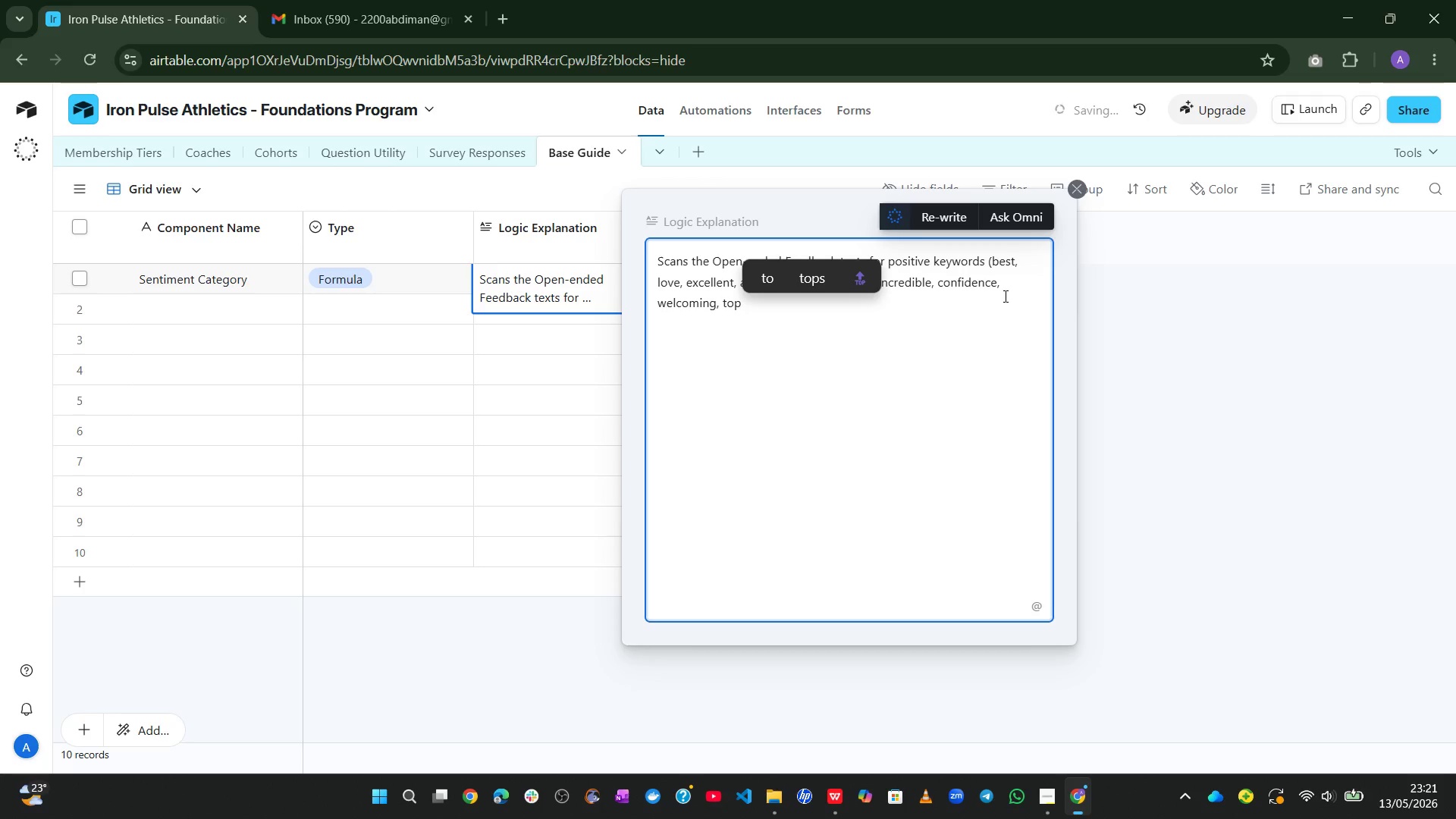 
type( np)
key(Backspace)
type(otch)
 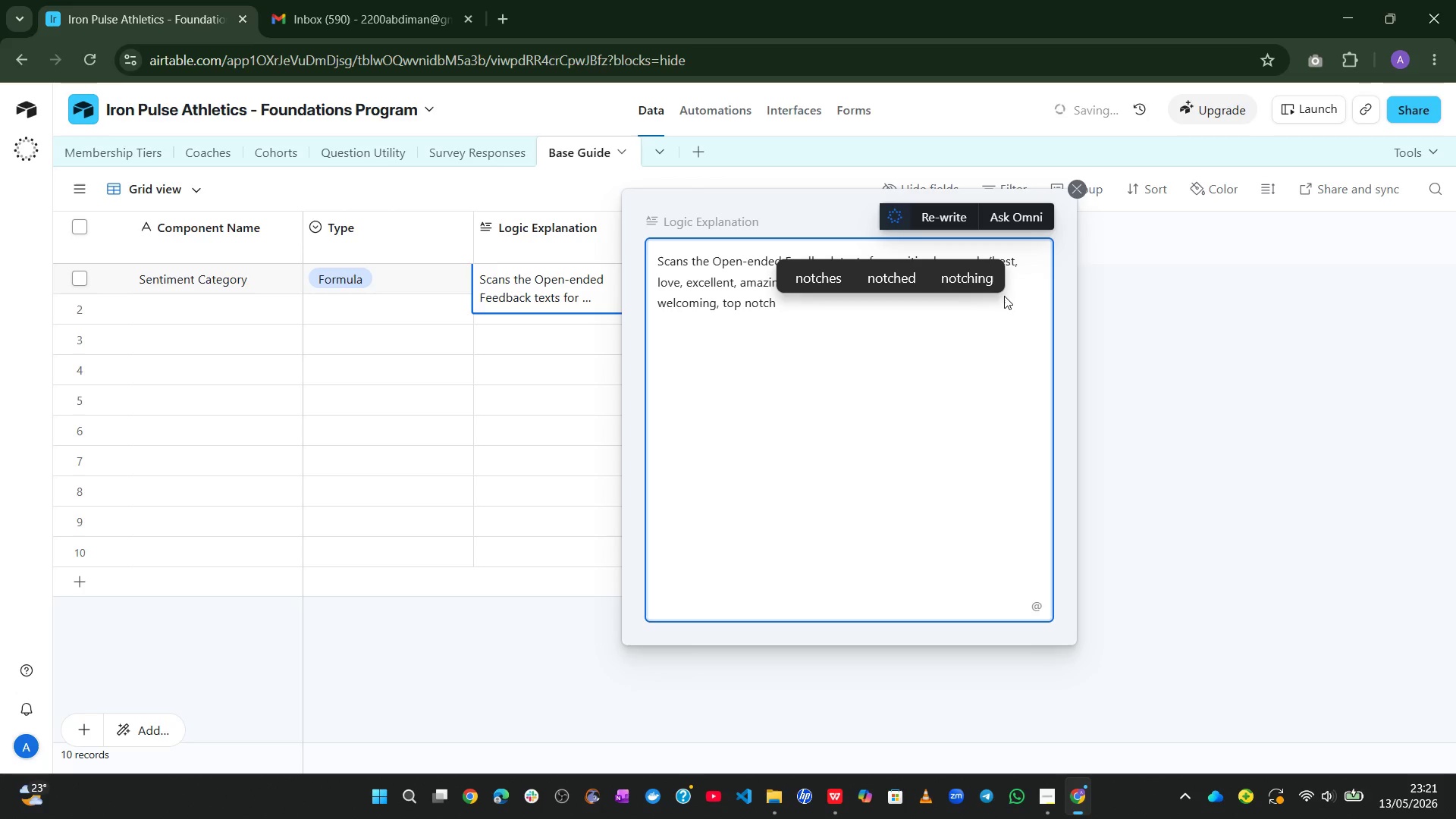 
type() and negative keywords (ignoe)
key(Backspace)
type(red, )
 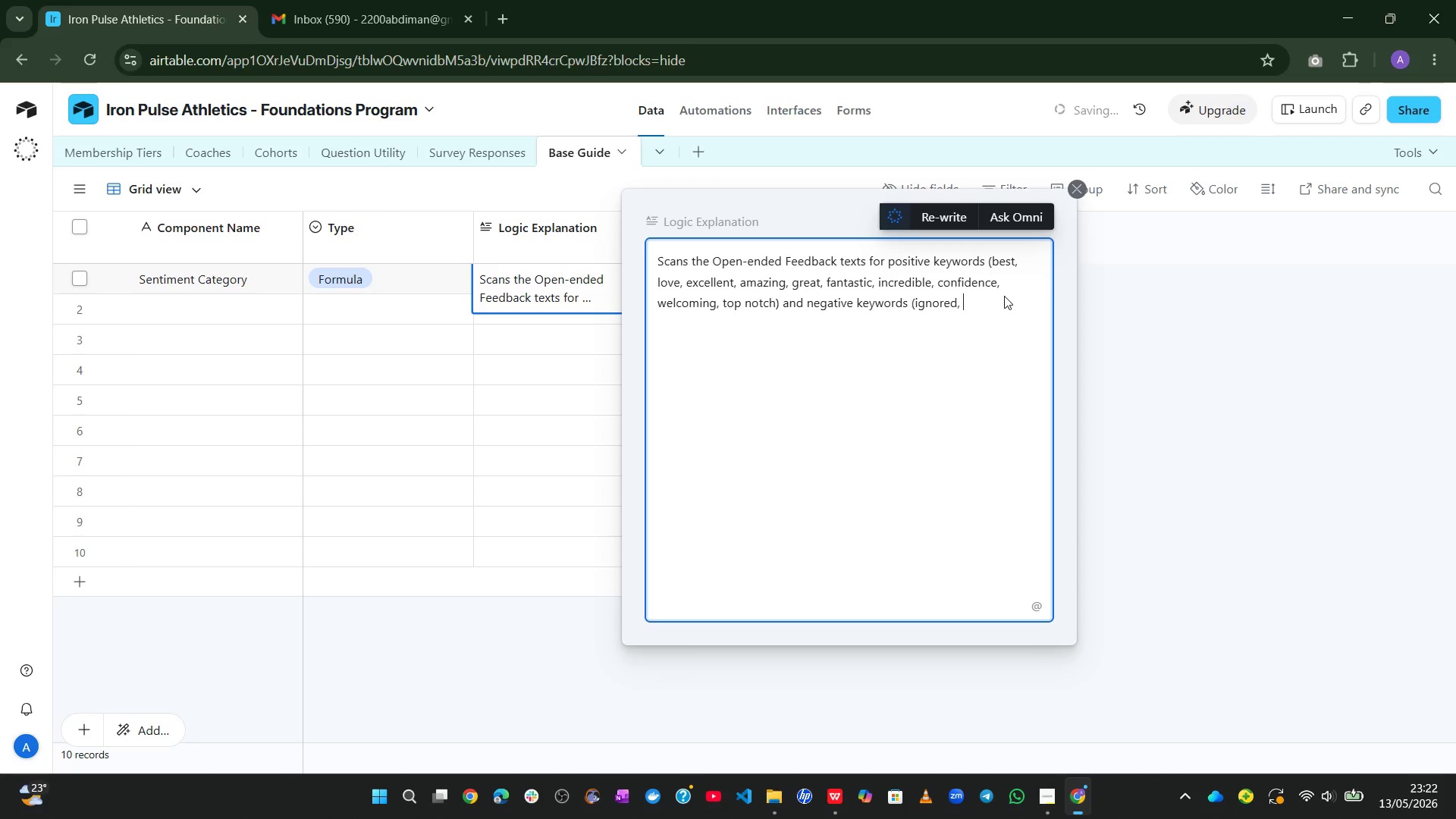 
type(too intense, )
 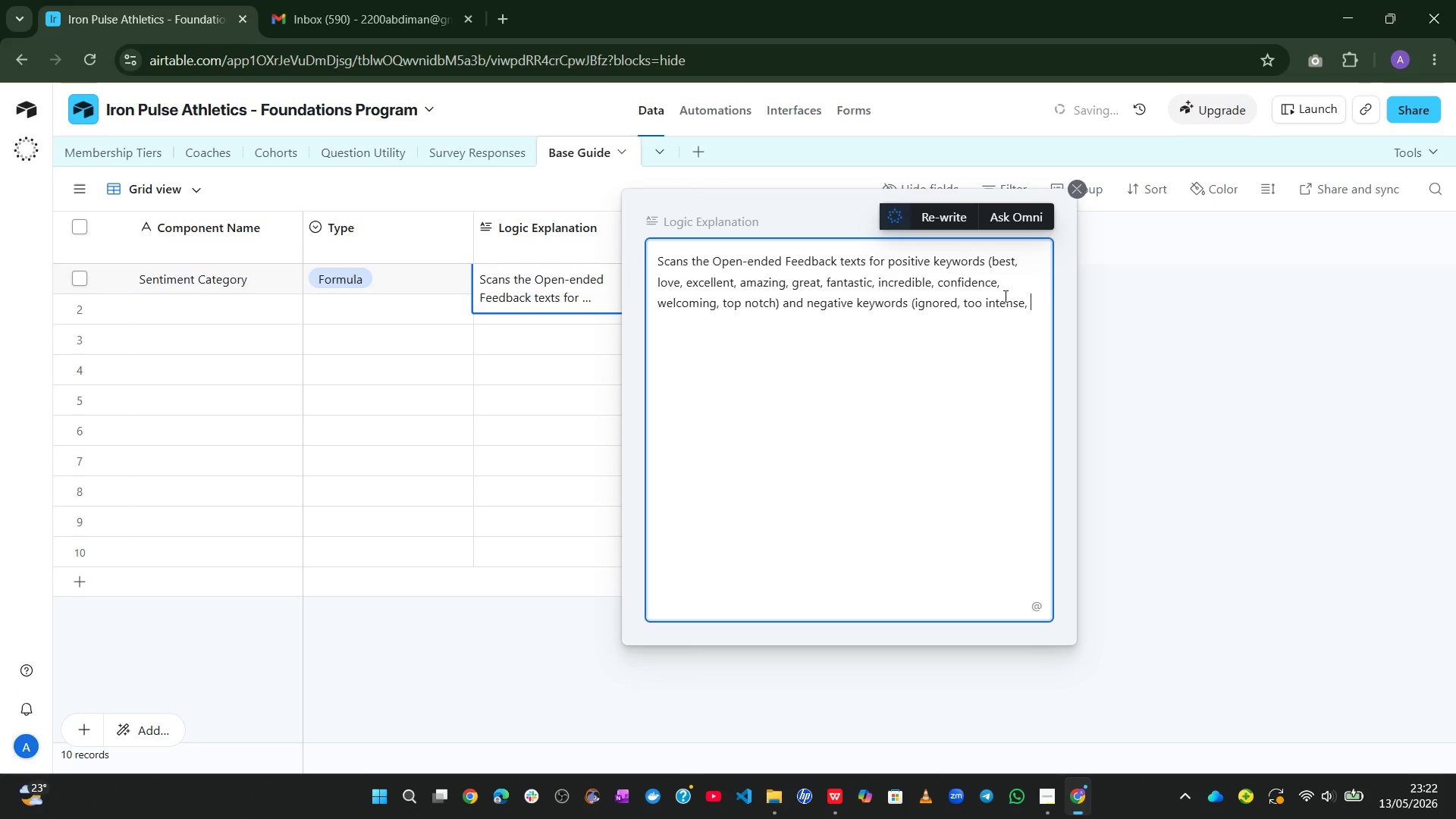 
type(deafening, )
 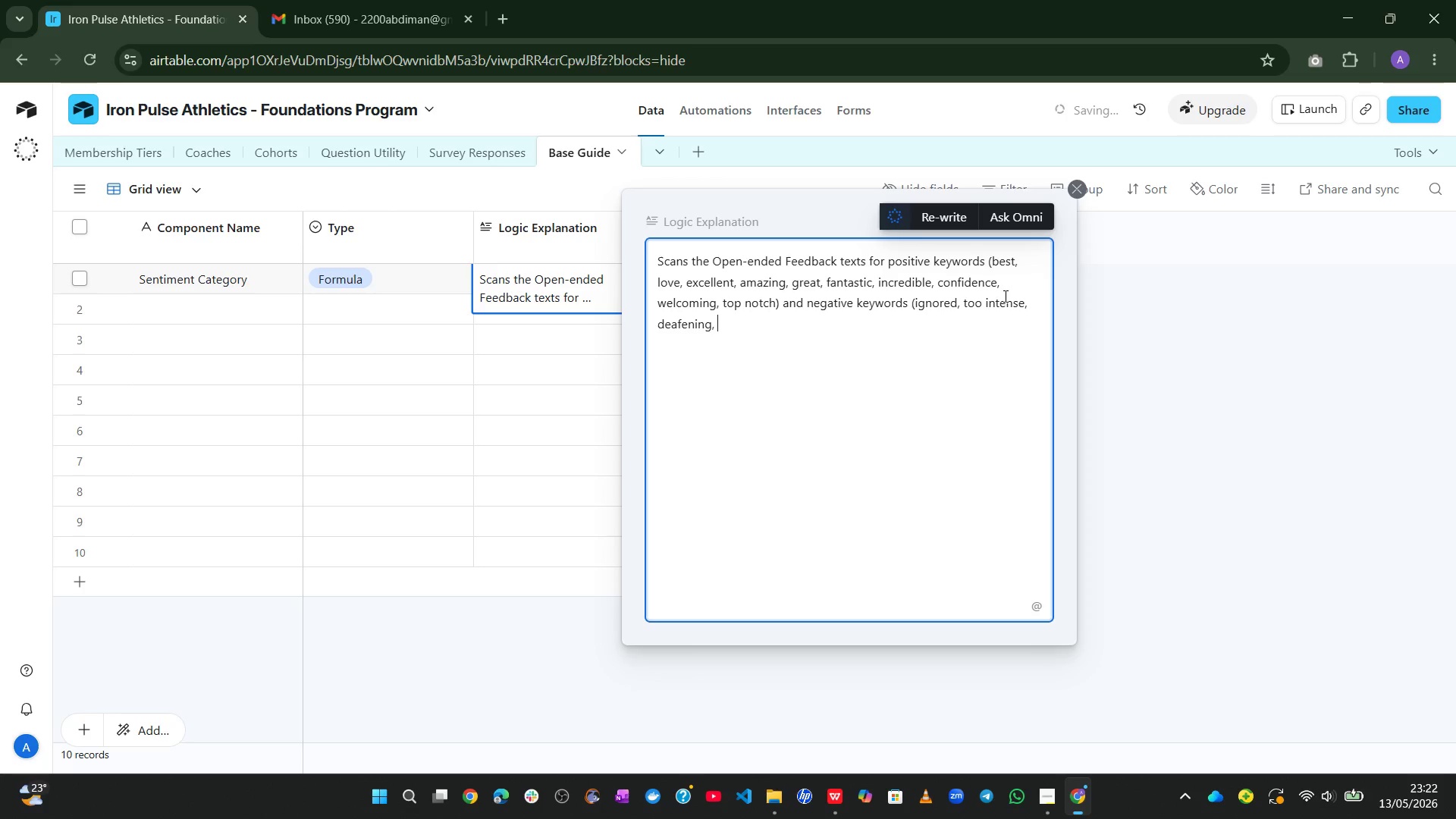 
key(Backspace)
key(Backspace)
type( worst, )
 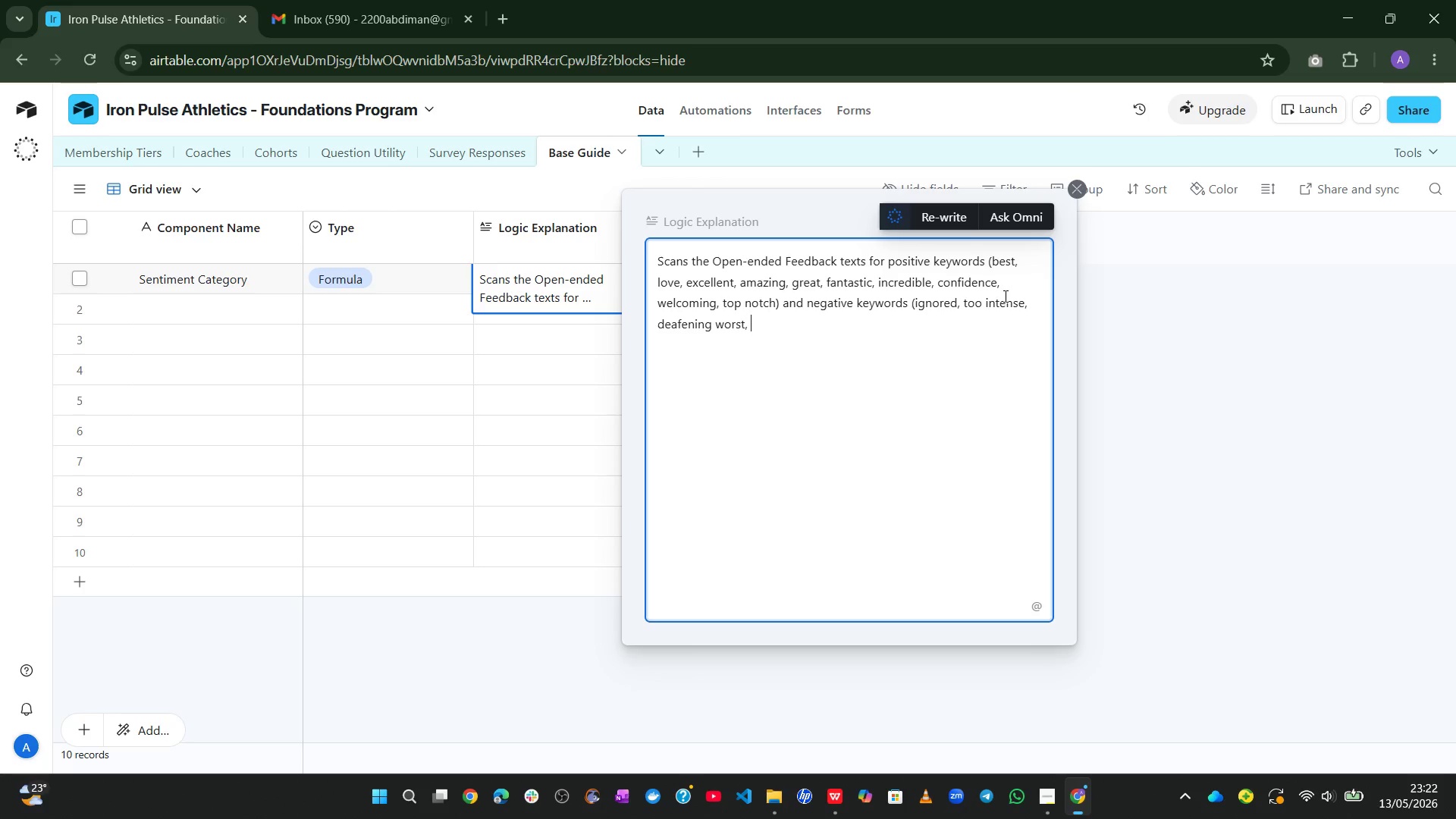 
key(Backspace)
key(Backspace)
key(Backspace)
key(Backspace)
key(Backspace)
key(Backspace)
key(Backspace)
key(Backspace)
type(, worst)
 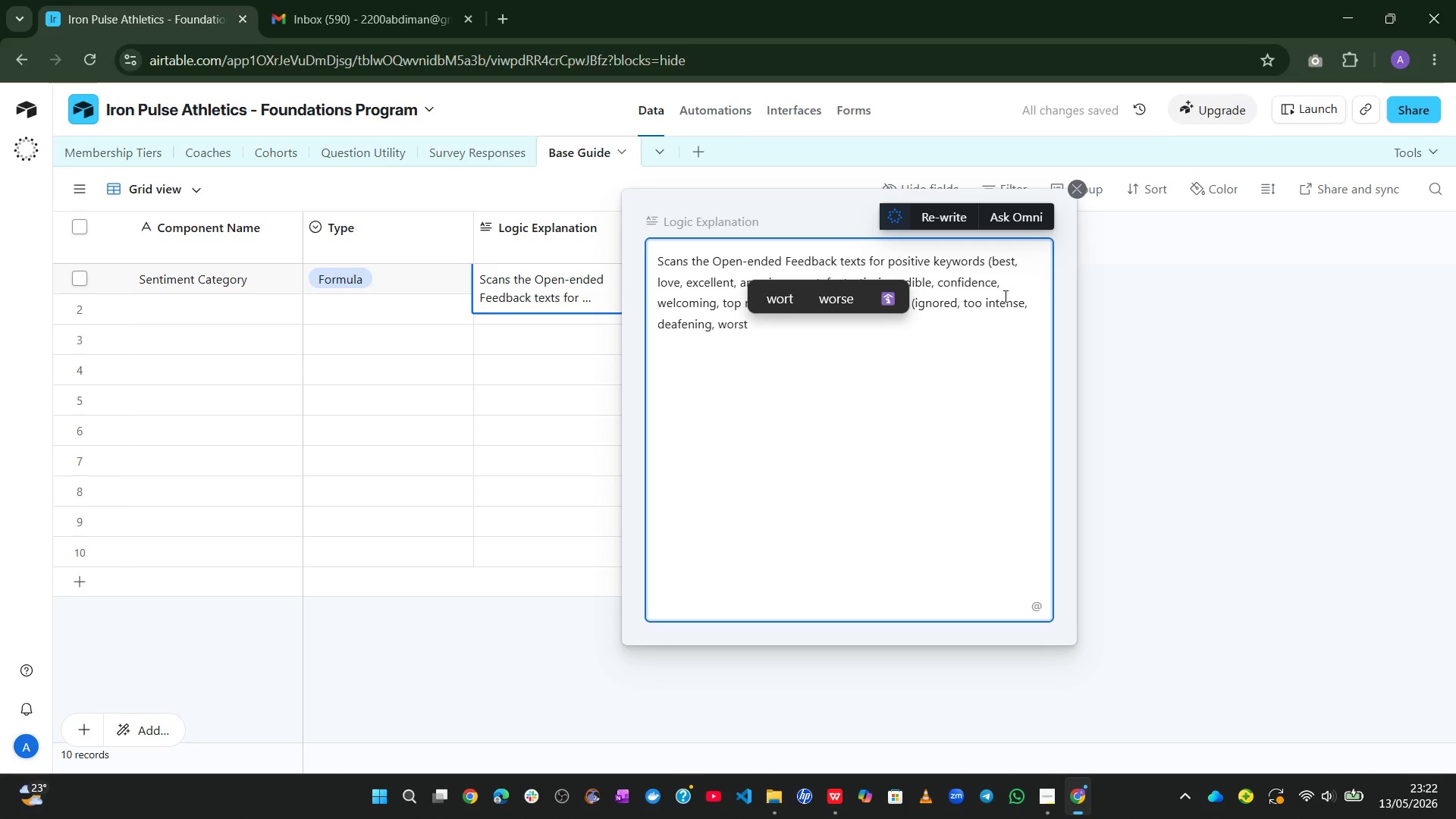 
wait(6.89)
 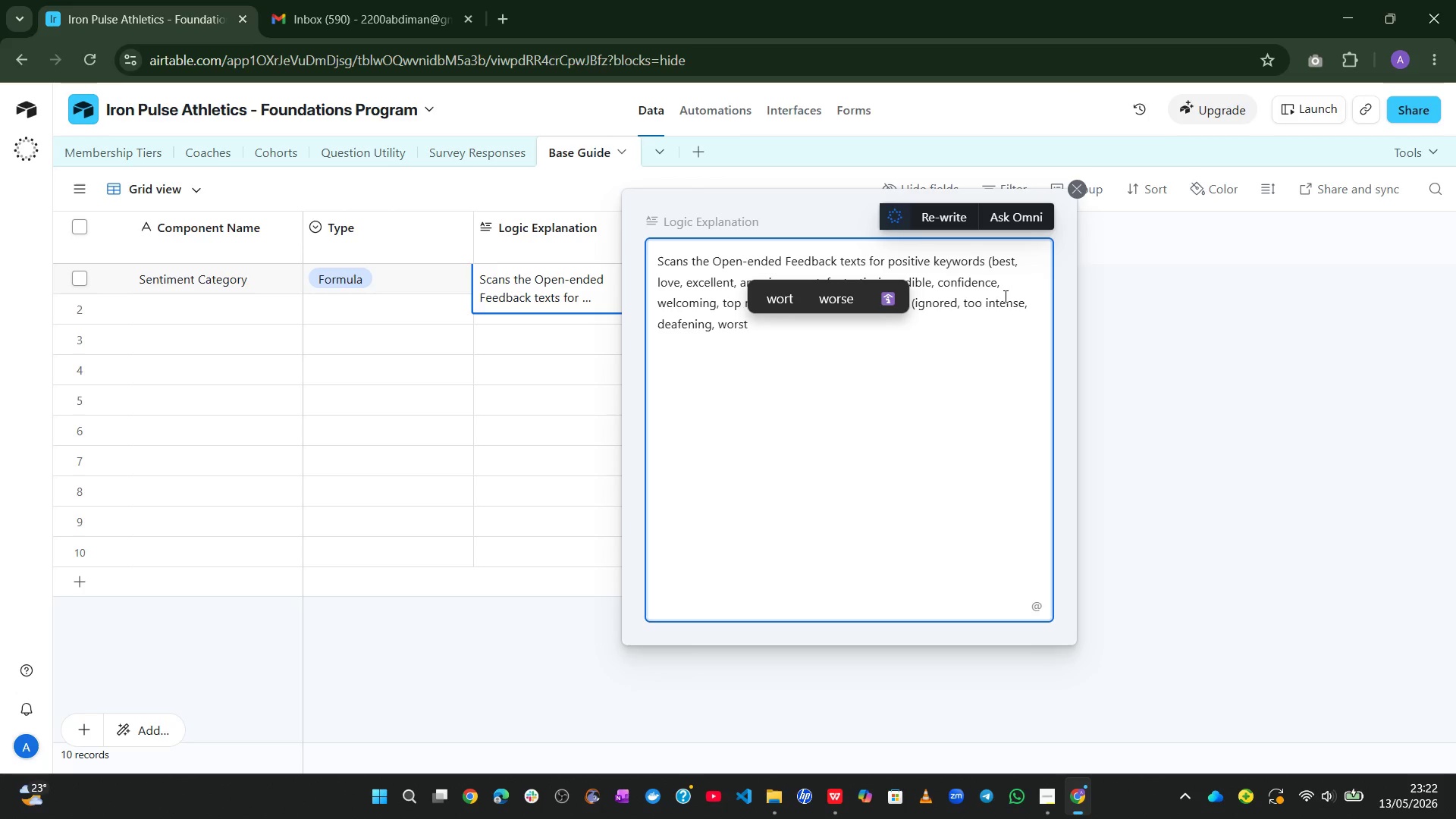 
left_click([1245, 410])
 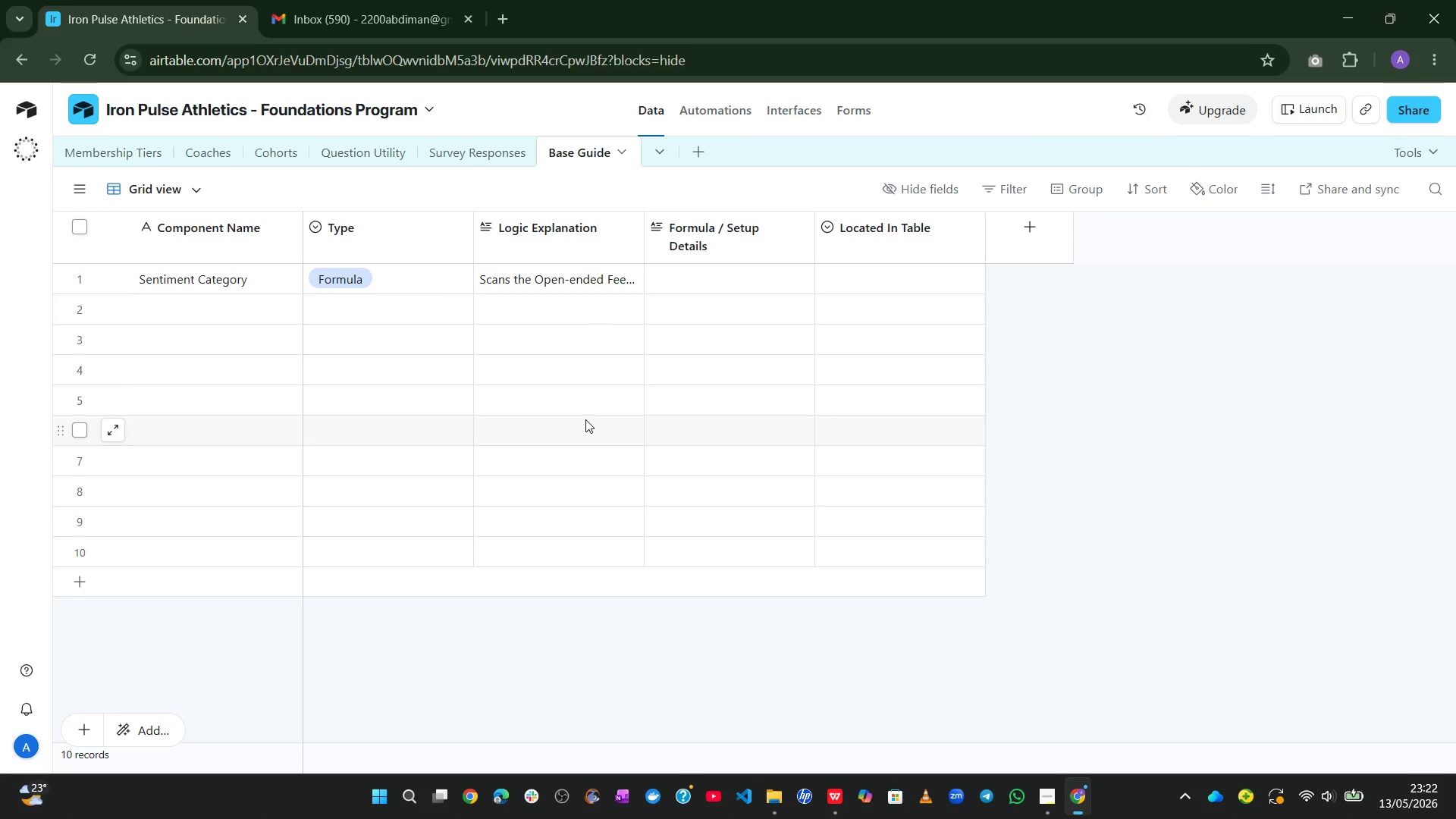 
wait(9.86)
 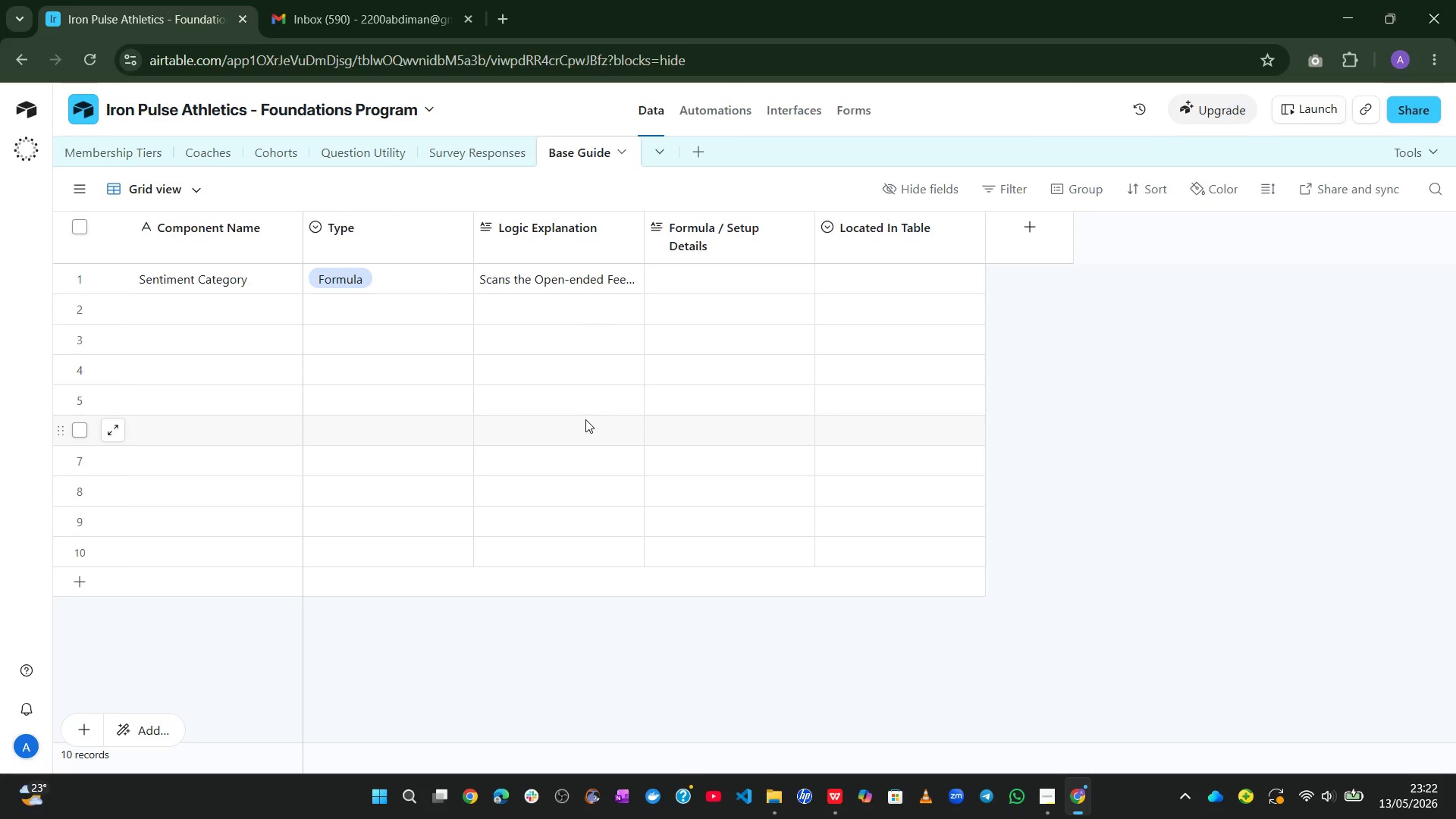 
left_click([720, 275])
 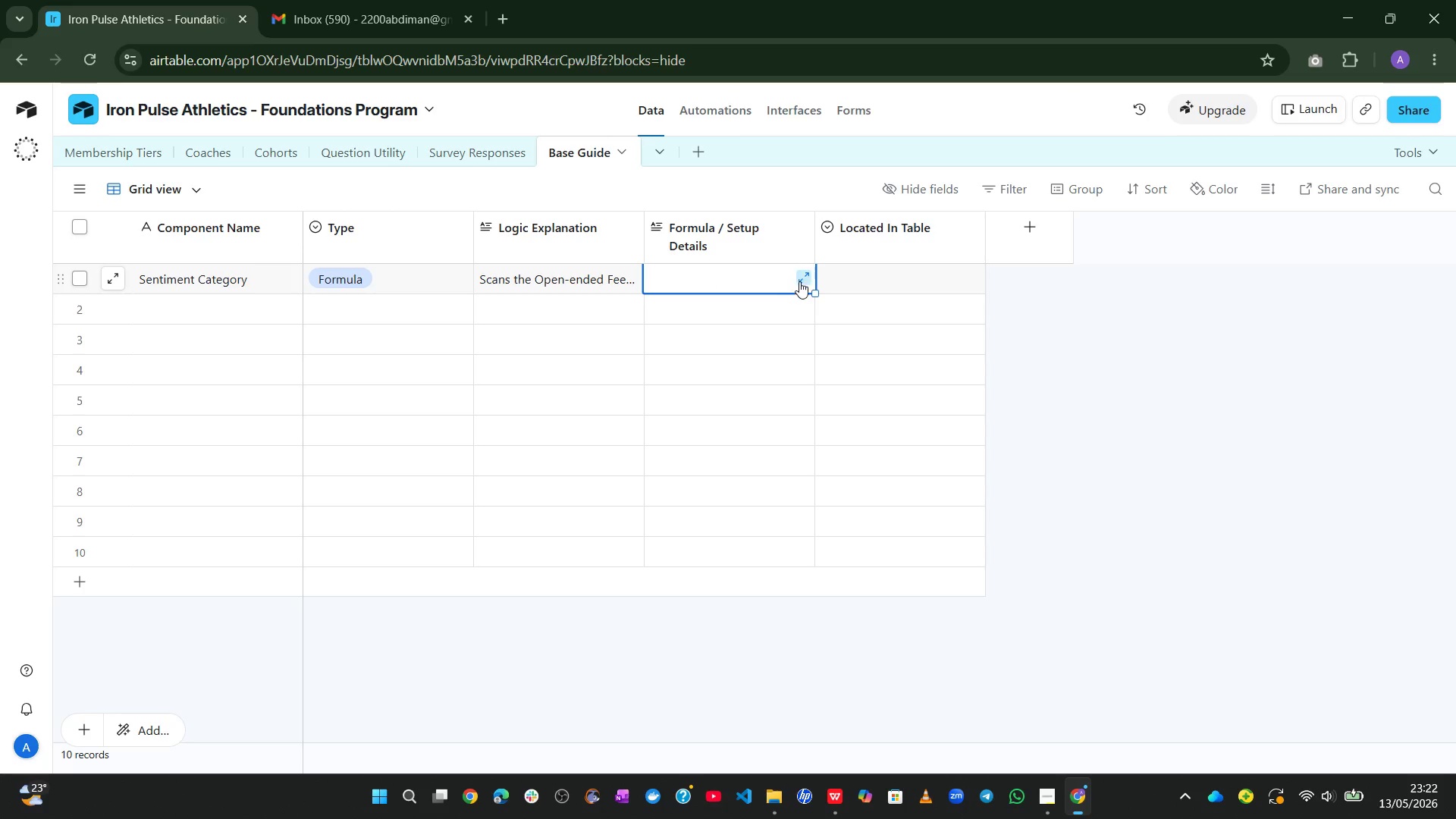 
left_click([800, 280])
 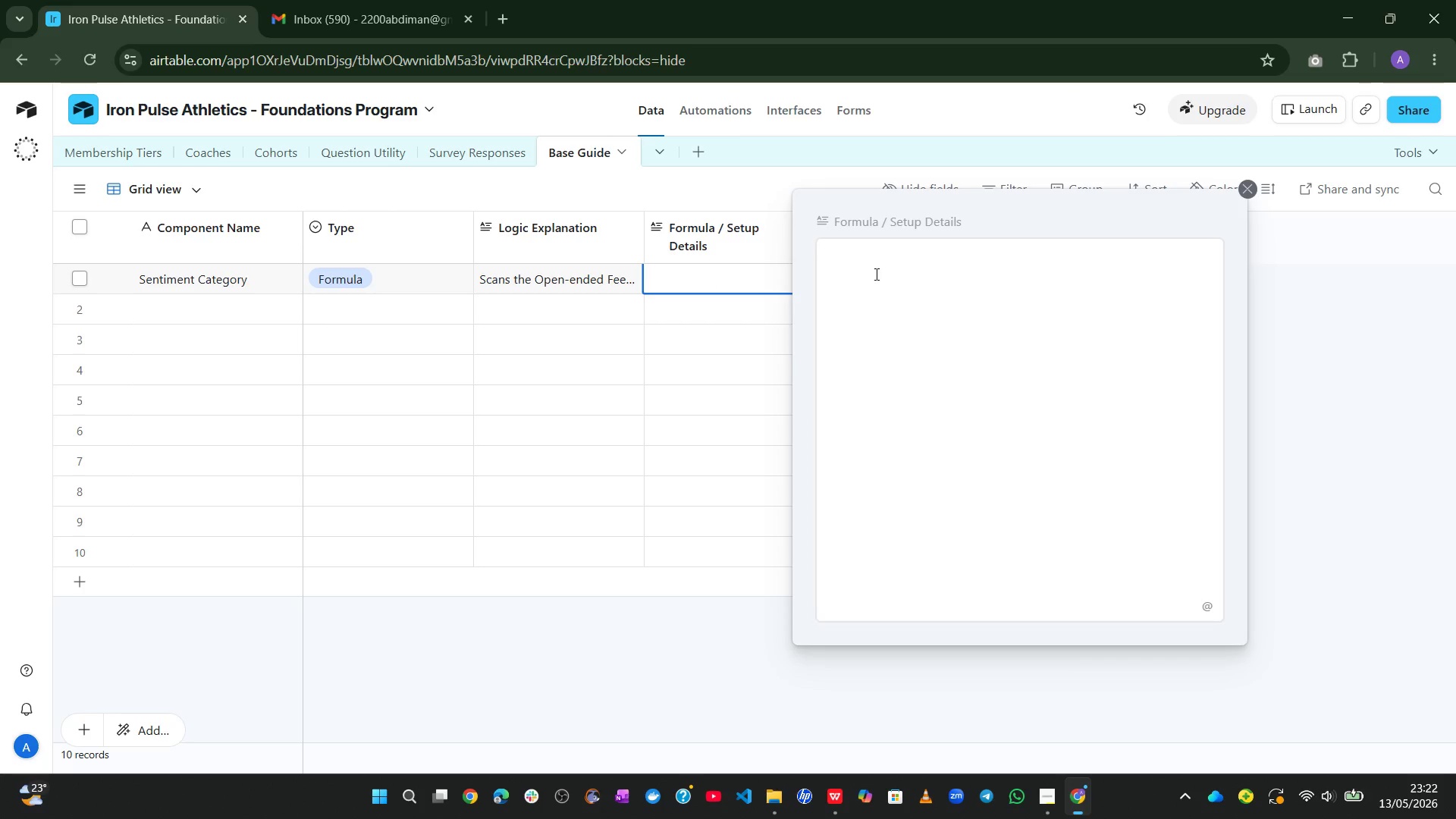 
left_click([881, 271])
 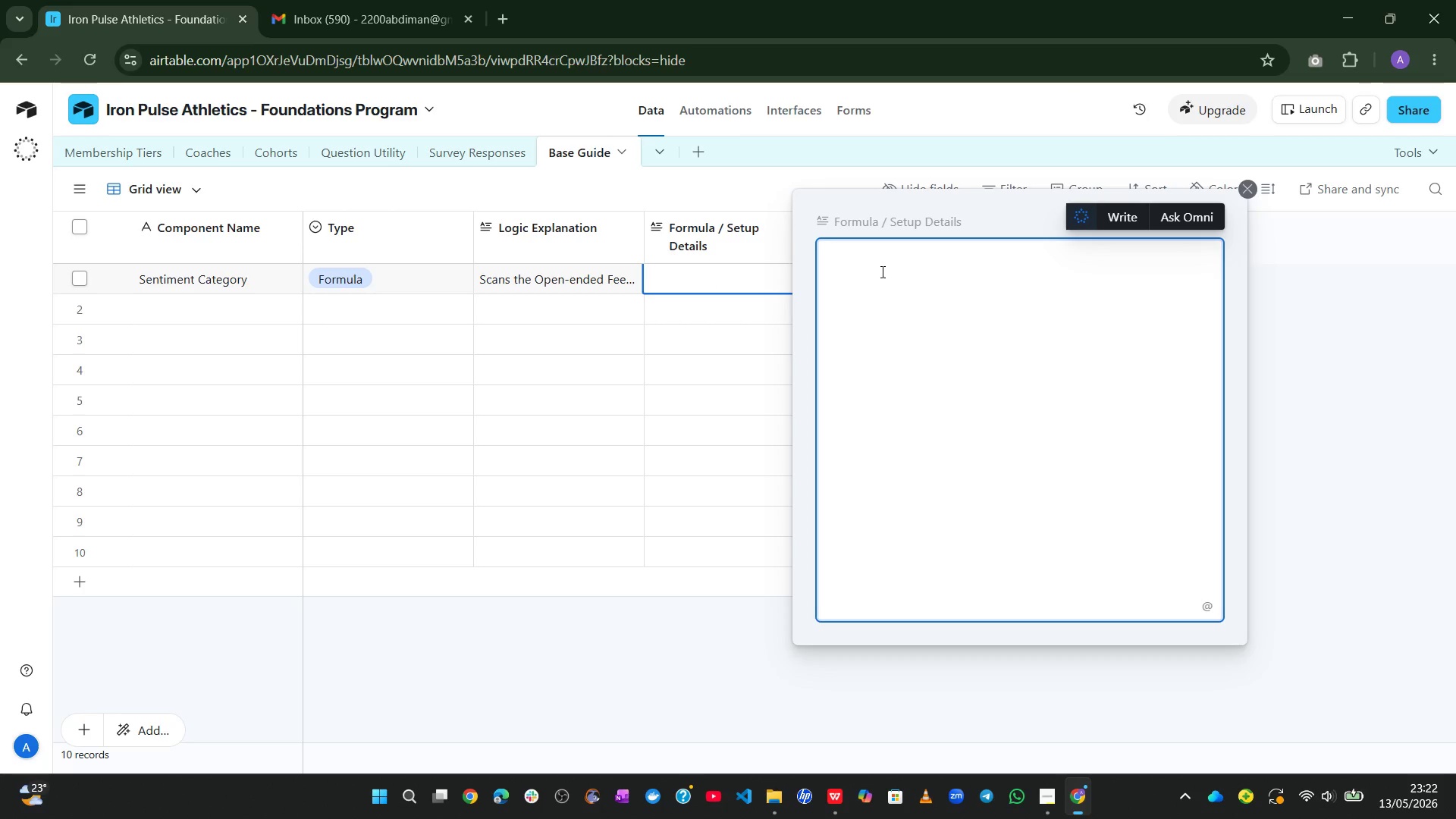 
type(Uses)
 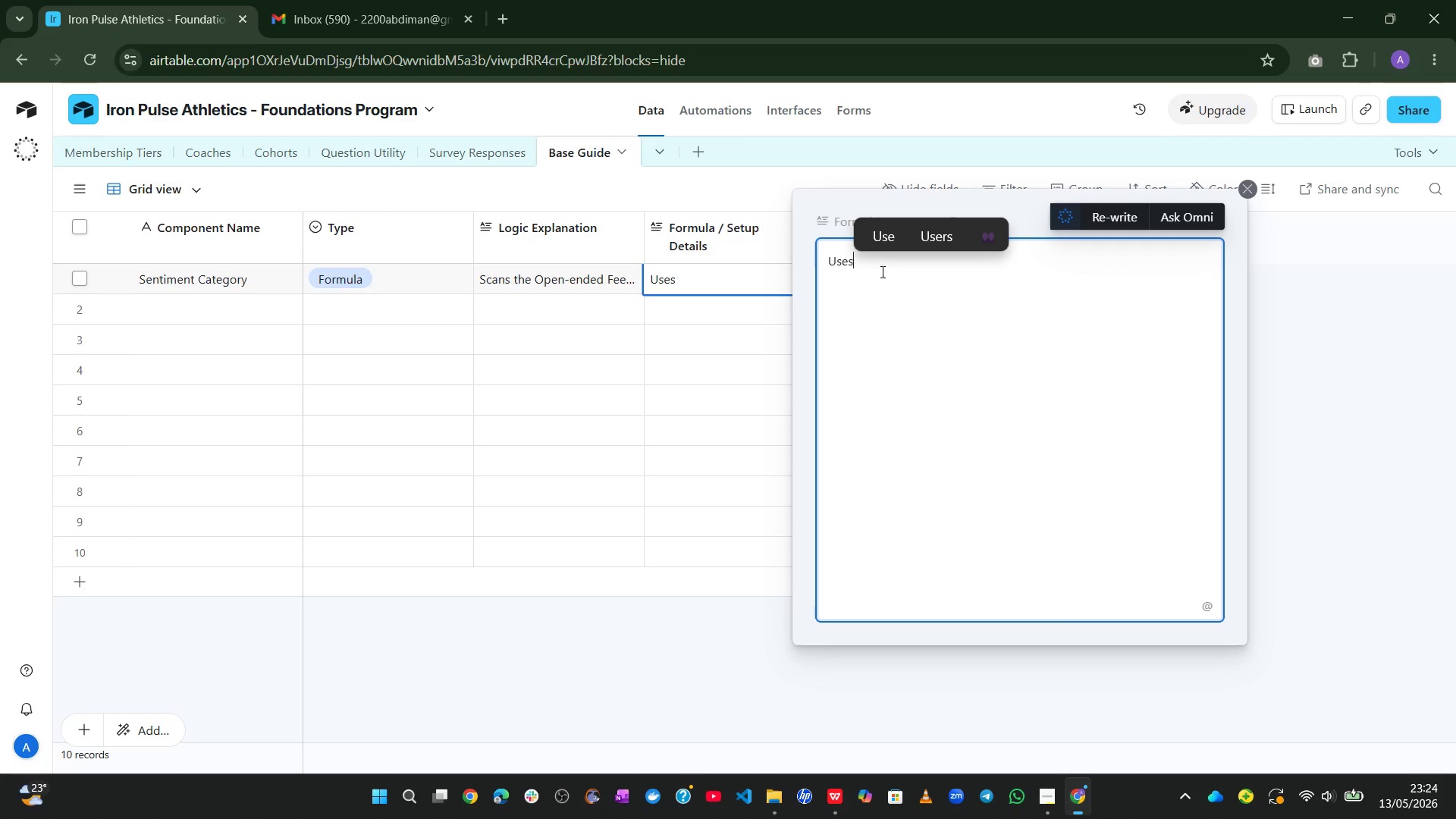 
wait(100.64)
 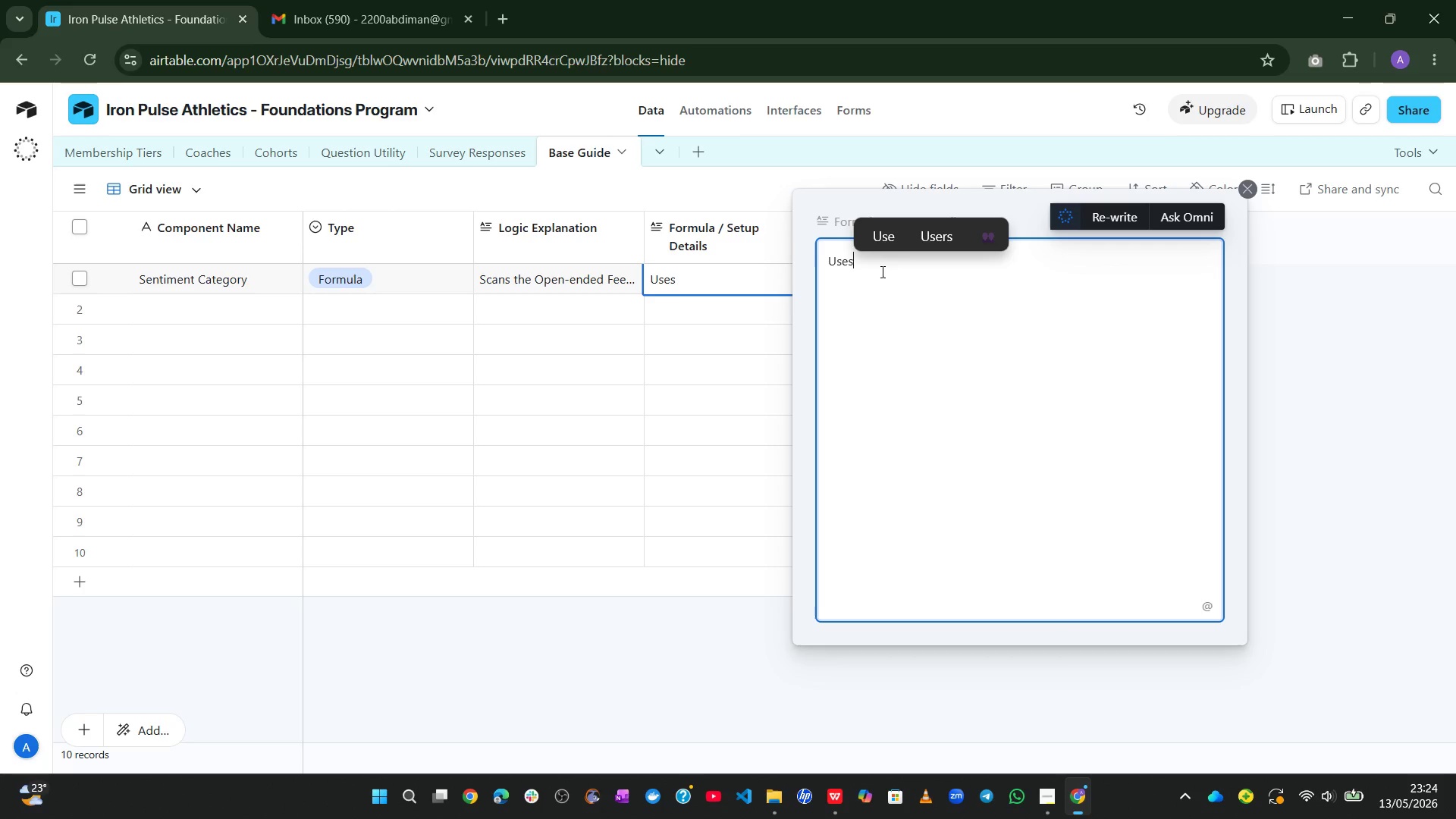 
type( nested IF())
 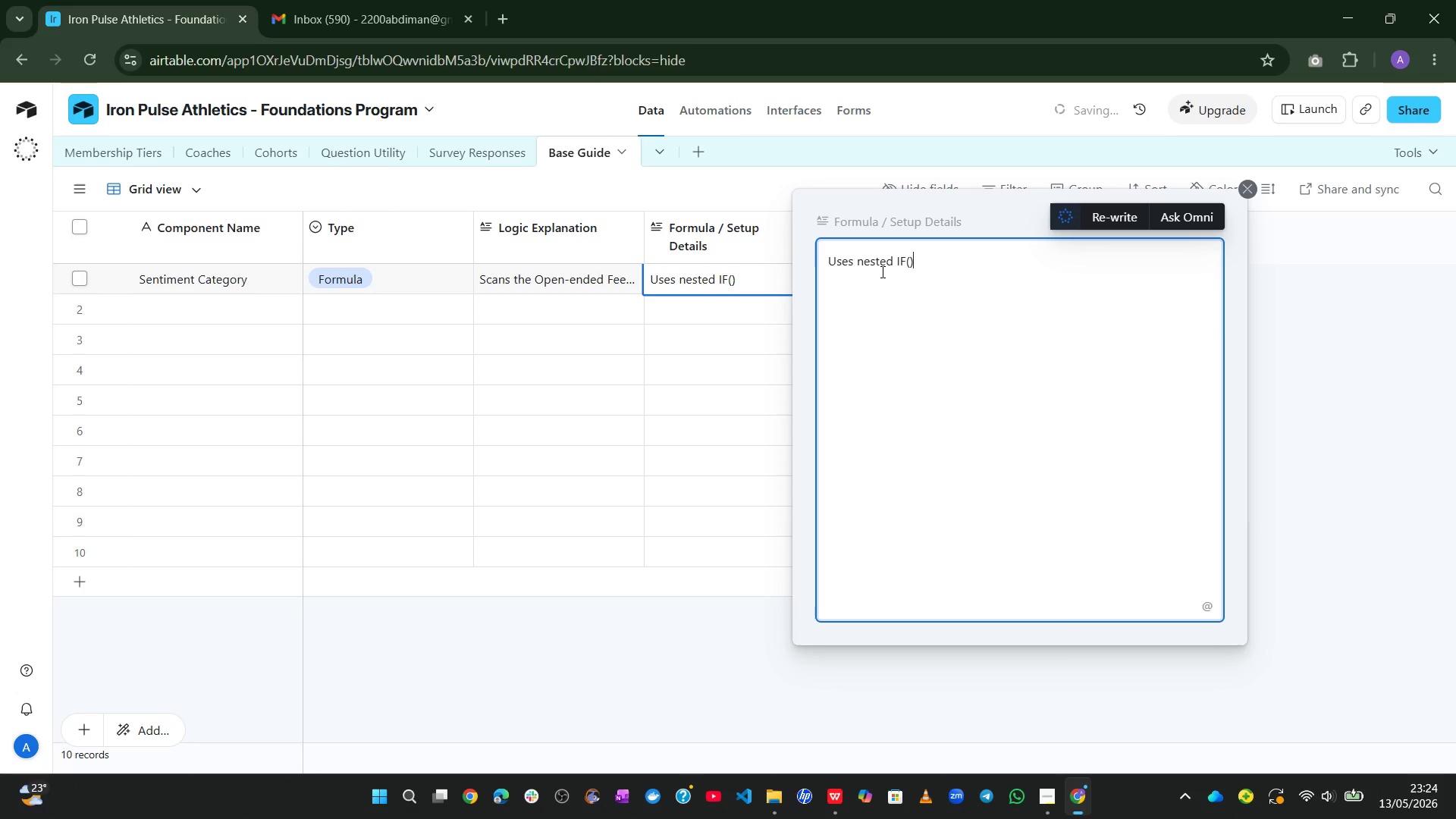 
wait(6.01)
 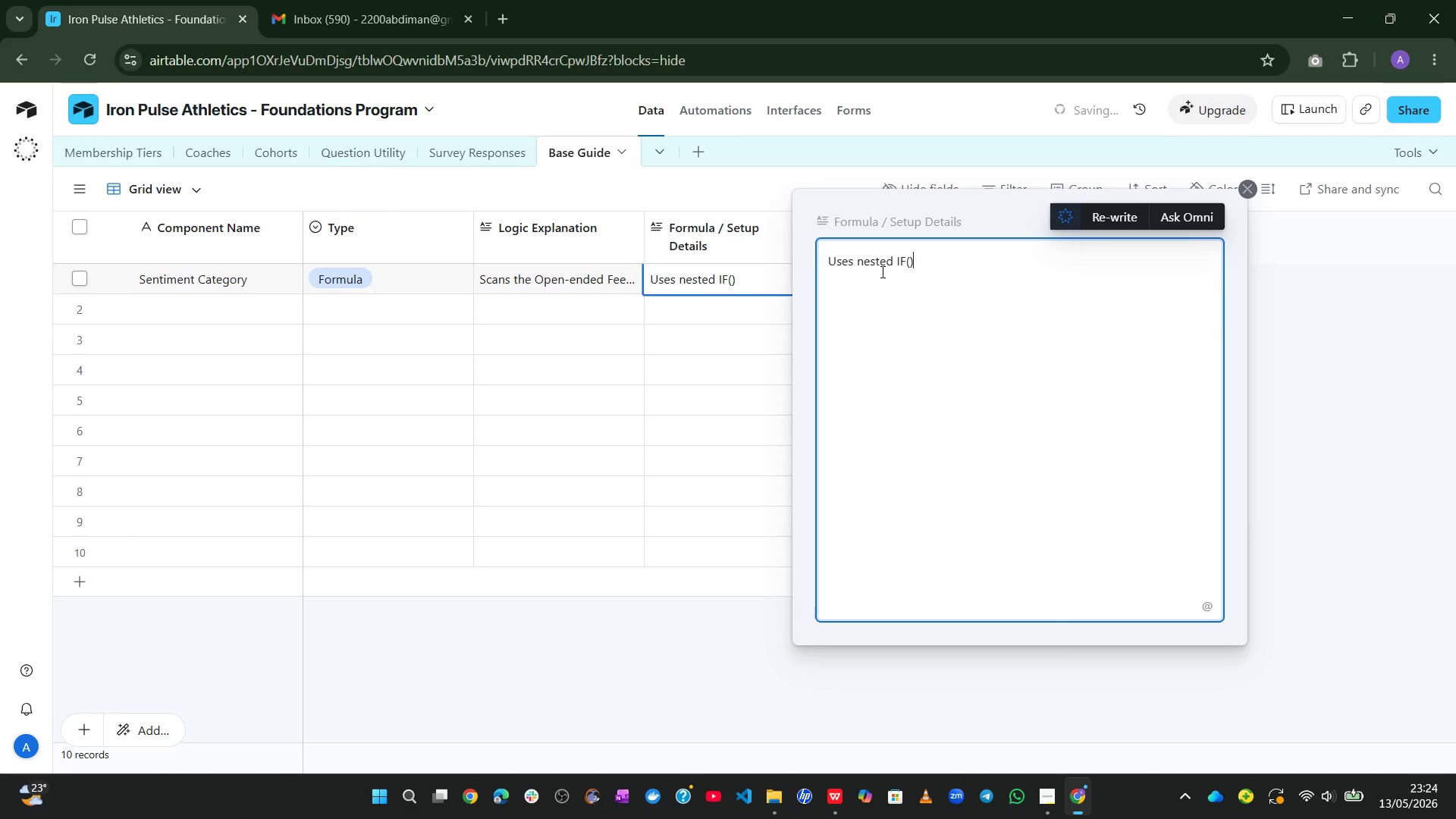 
type( on the Coach Impact Score field. )
 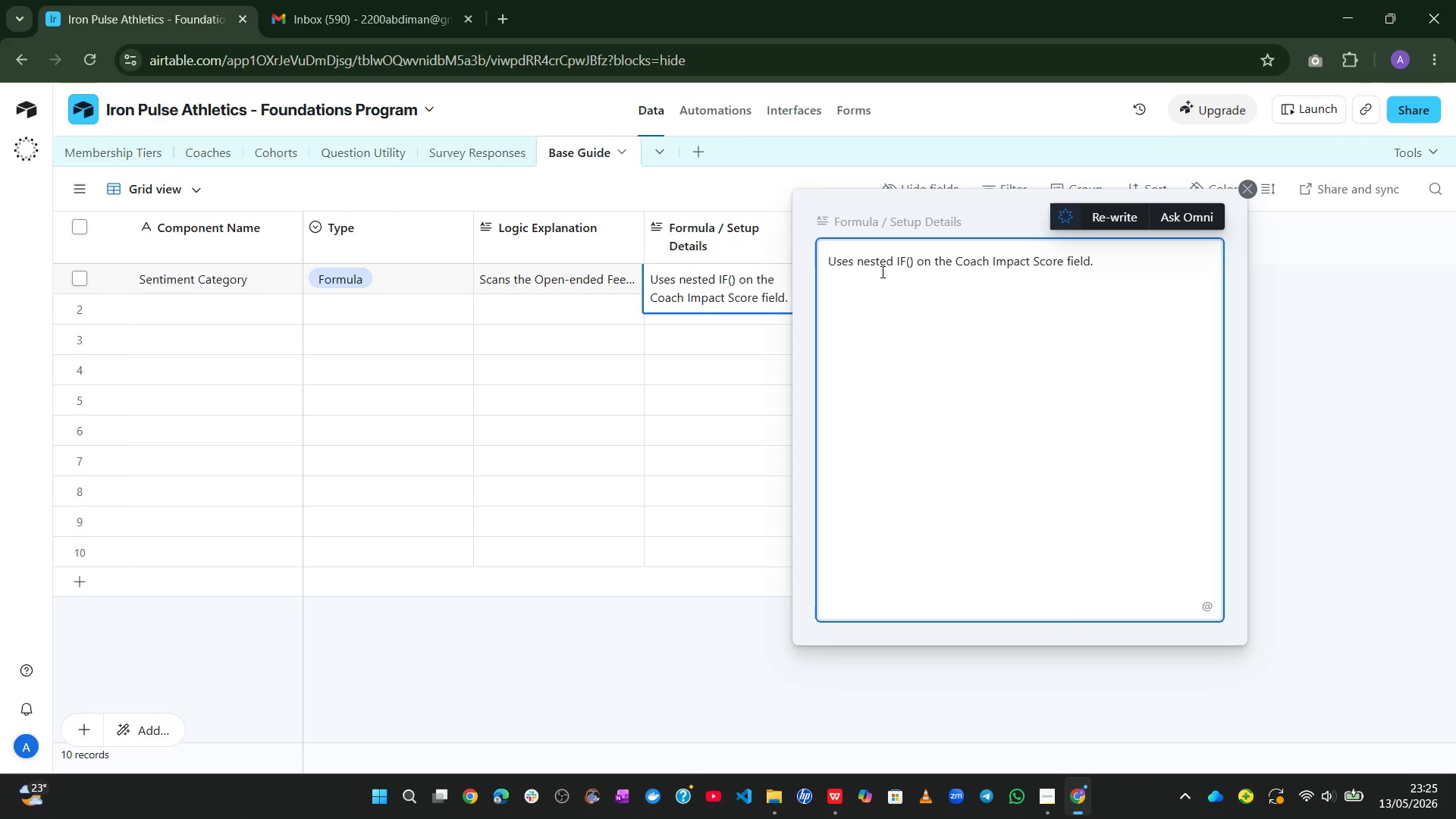 
type(The)
key(Backspace)
type(resholds set based on the scoring formula`s realistic output range given the data.)
 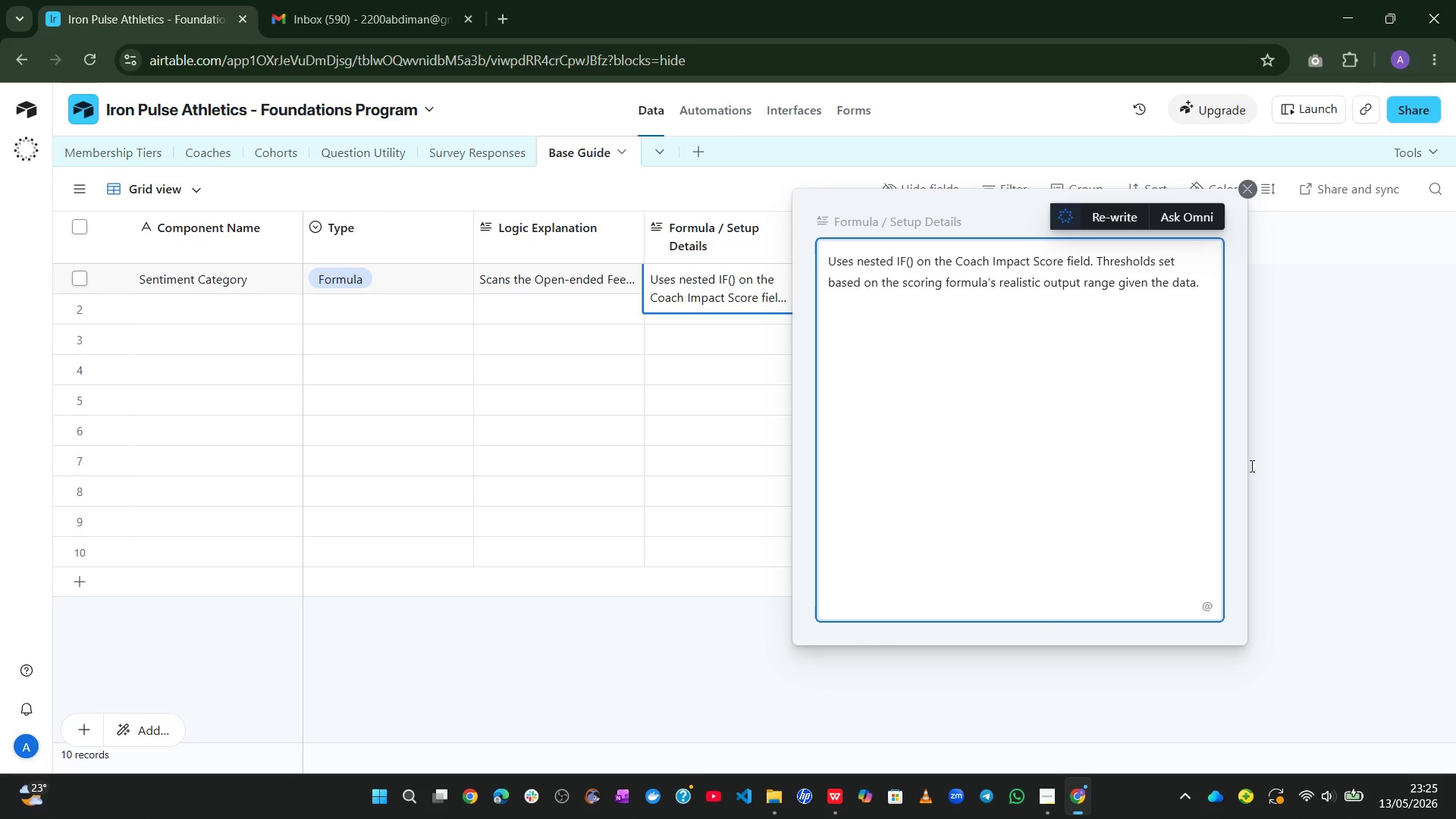 
left_click([1305, 460])
 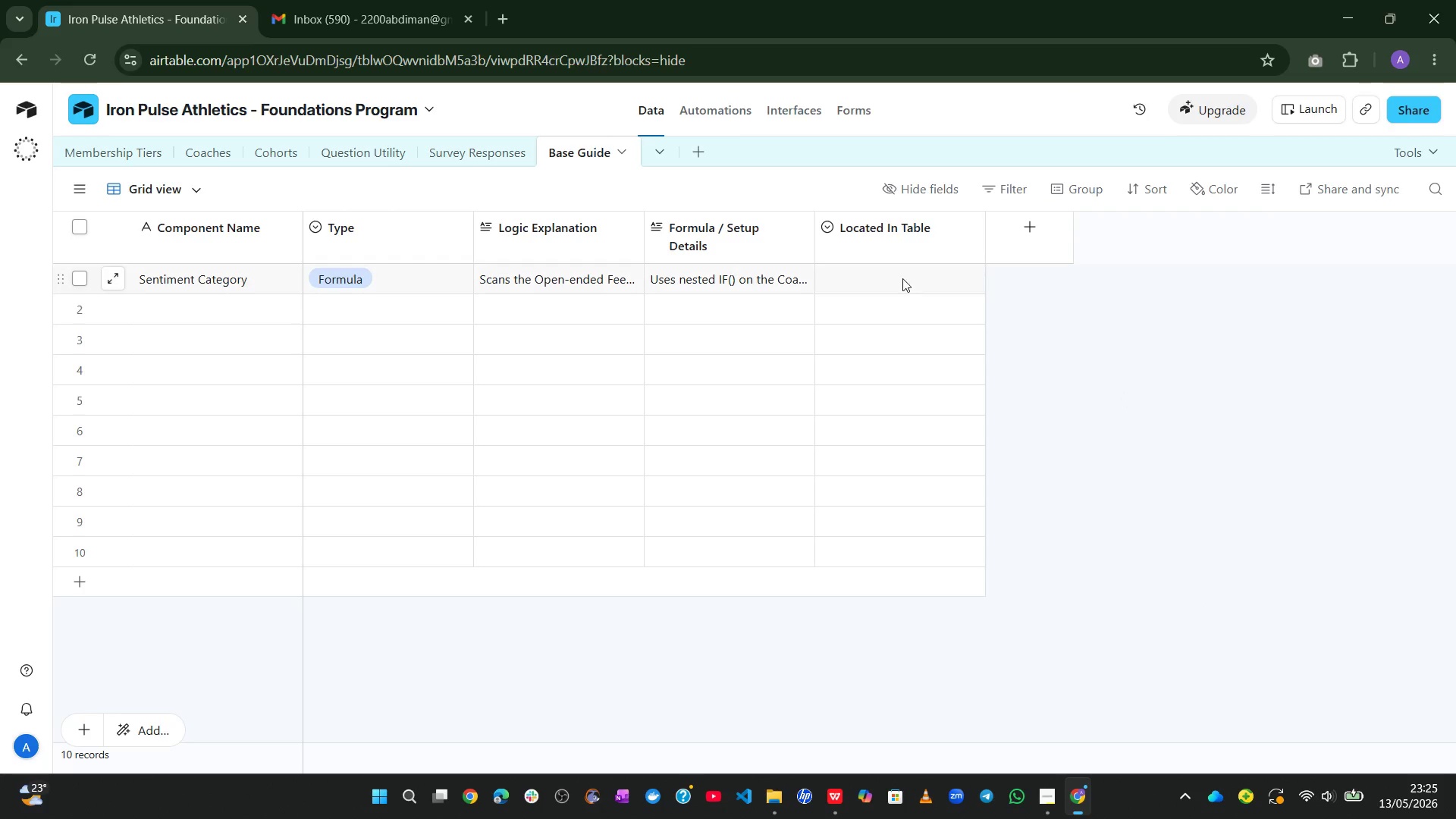 
left_click([897, 274])
 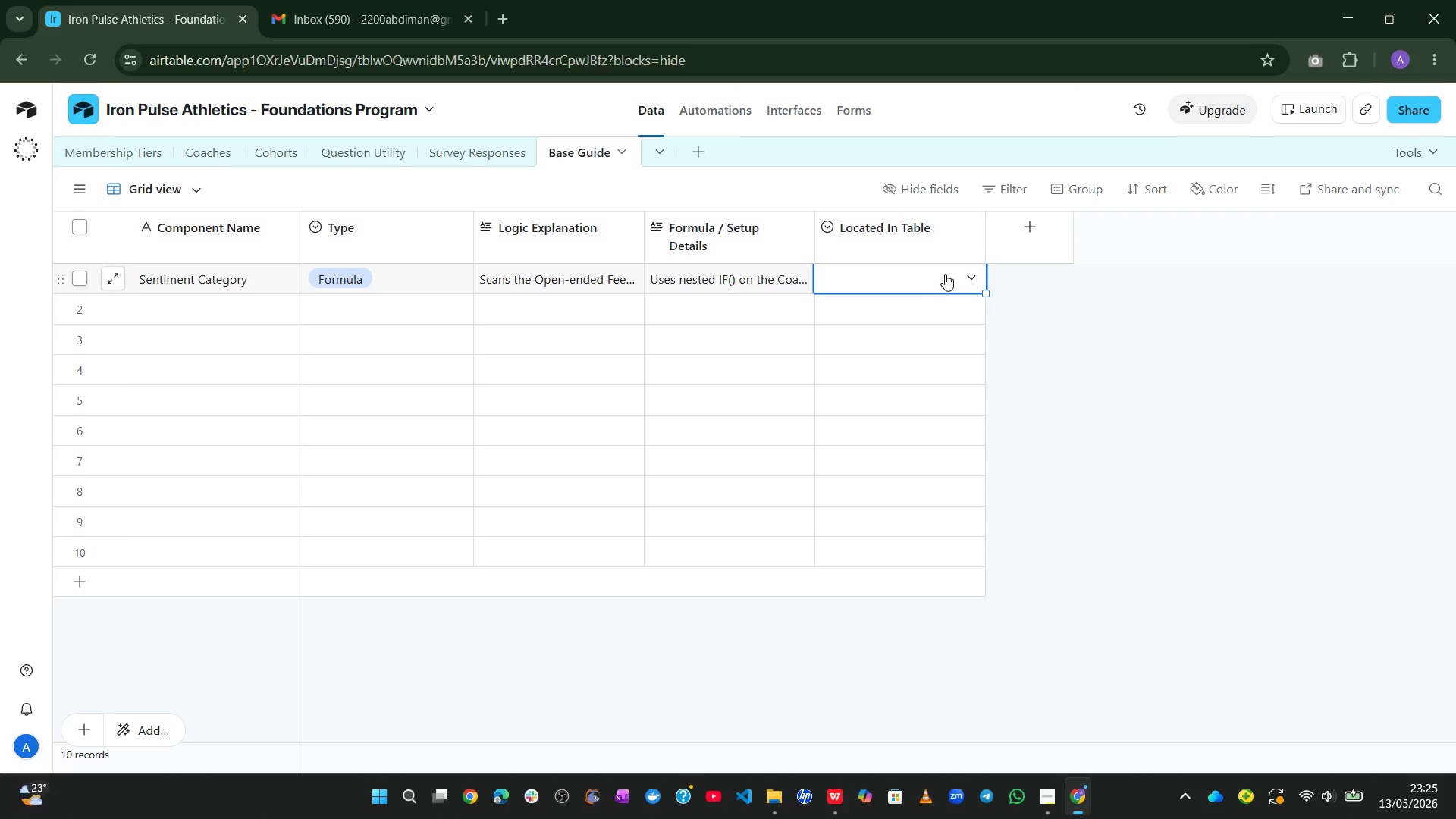 
left_click([945, 274])
 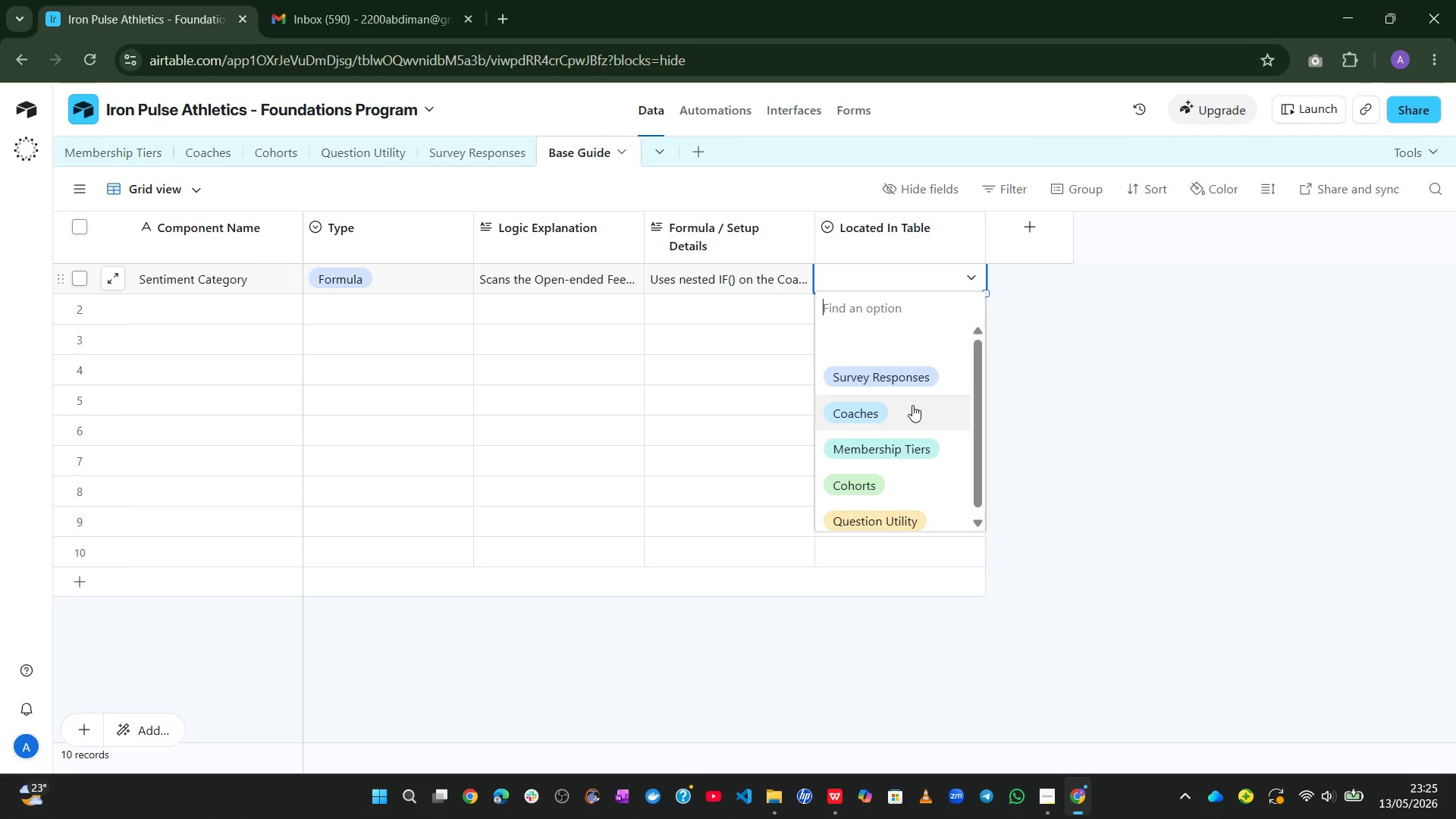 
wait(17.03)
 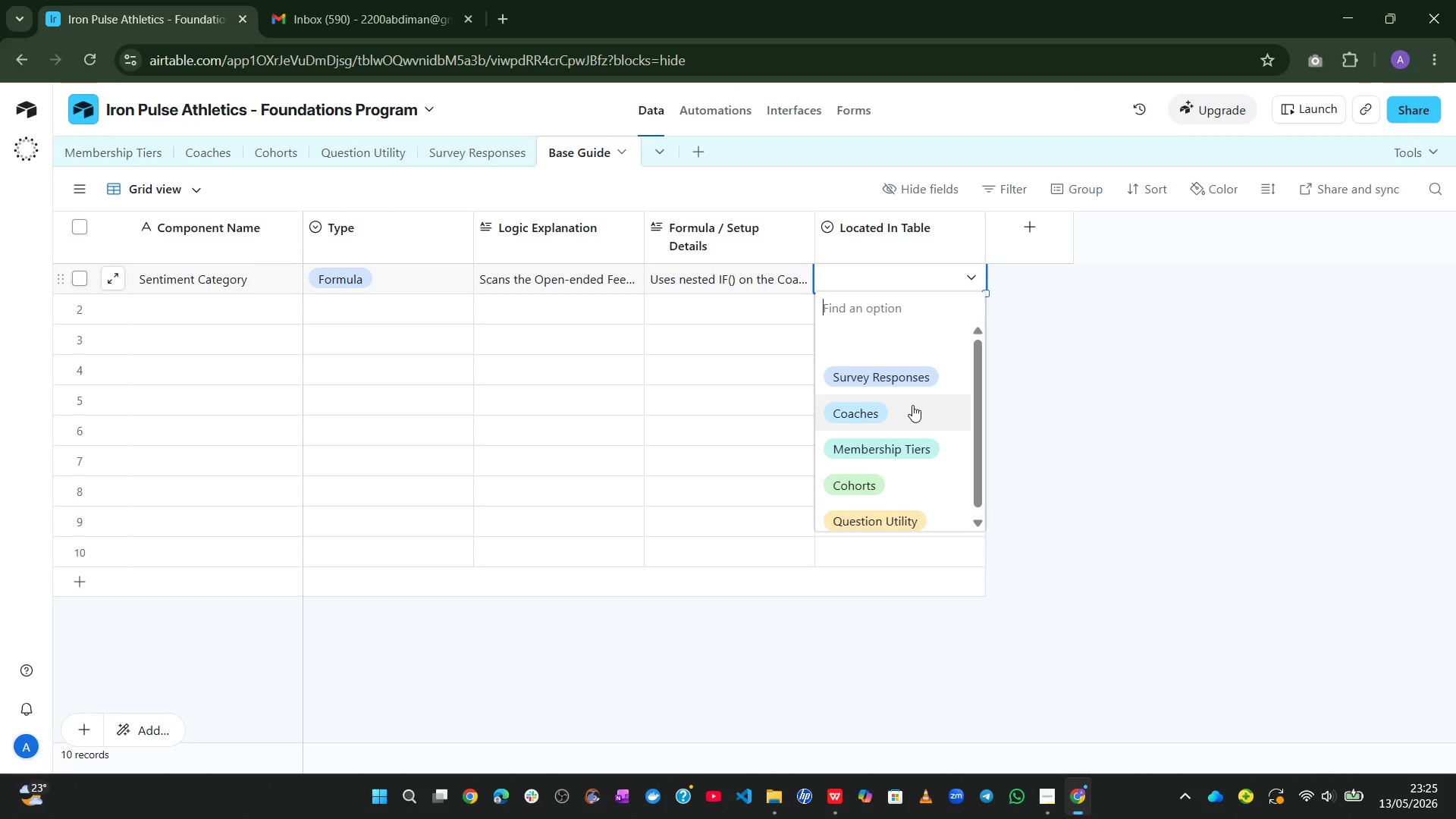 
left_click([908, 390])
 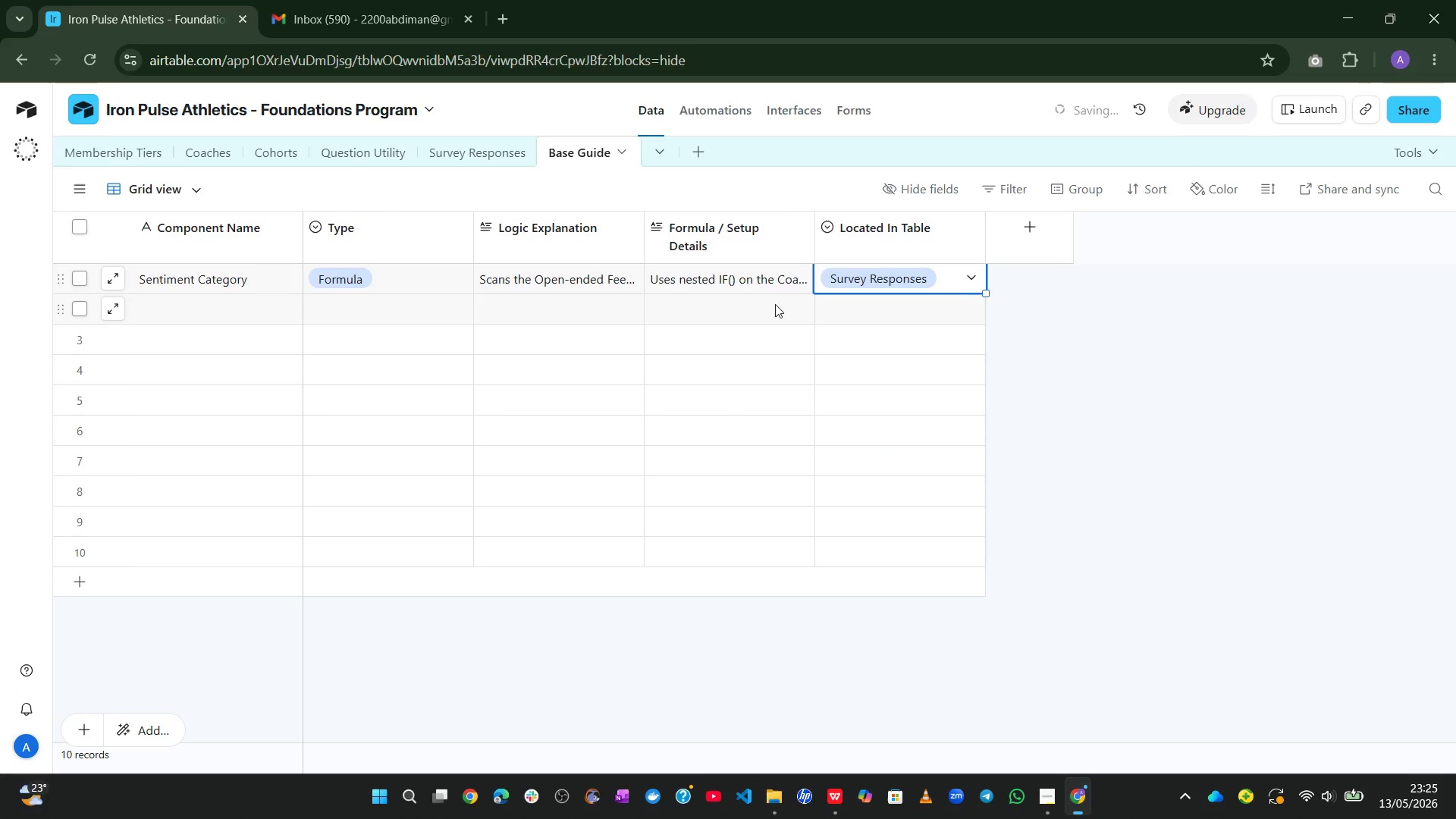 
left_click([752, 278])
 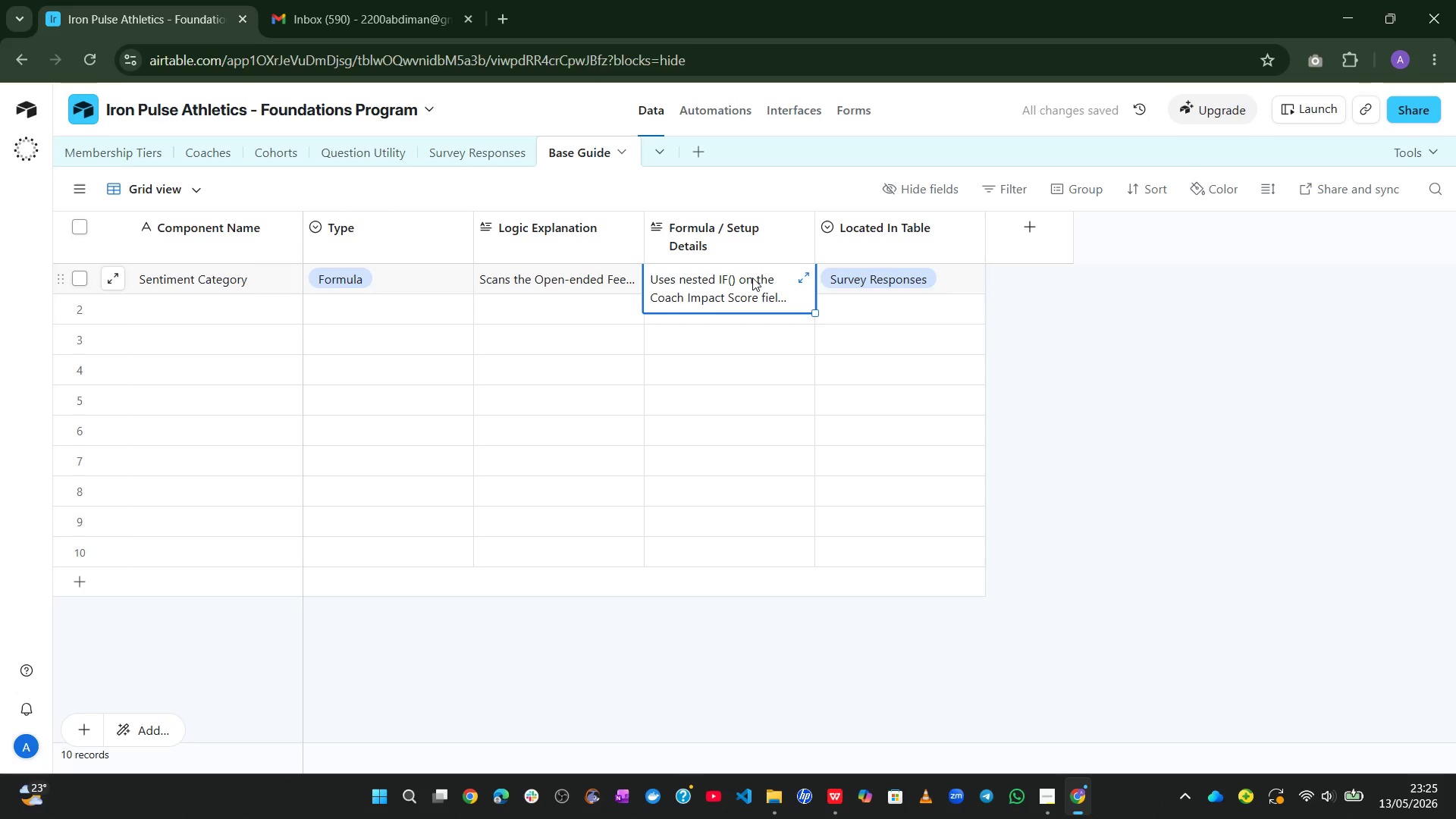 
left_click([752, 278])
 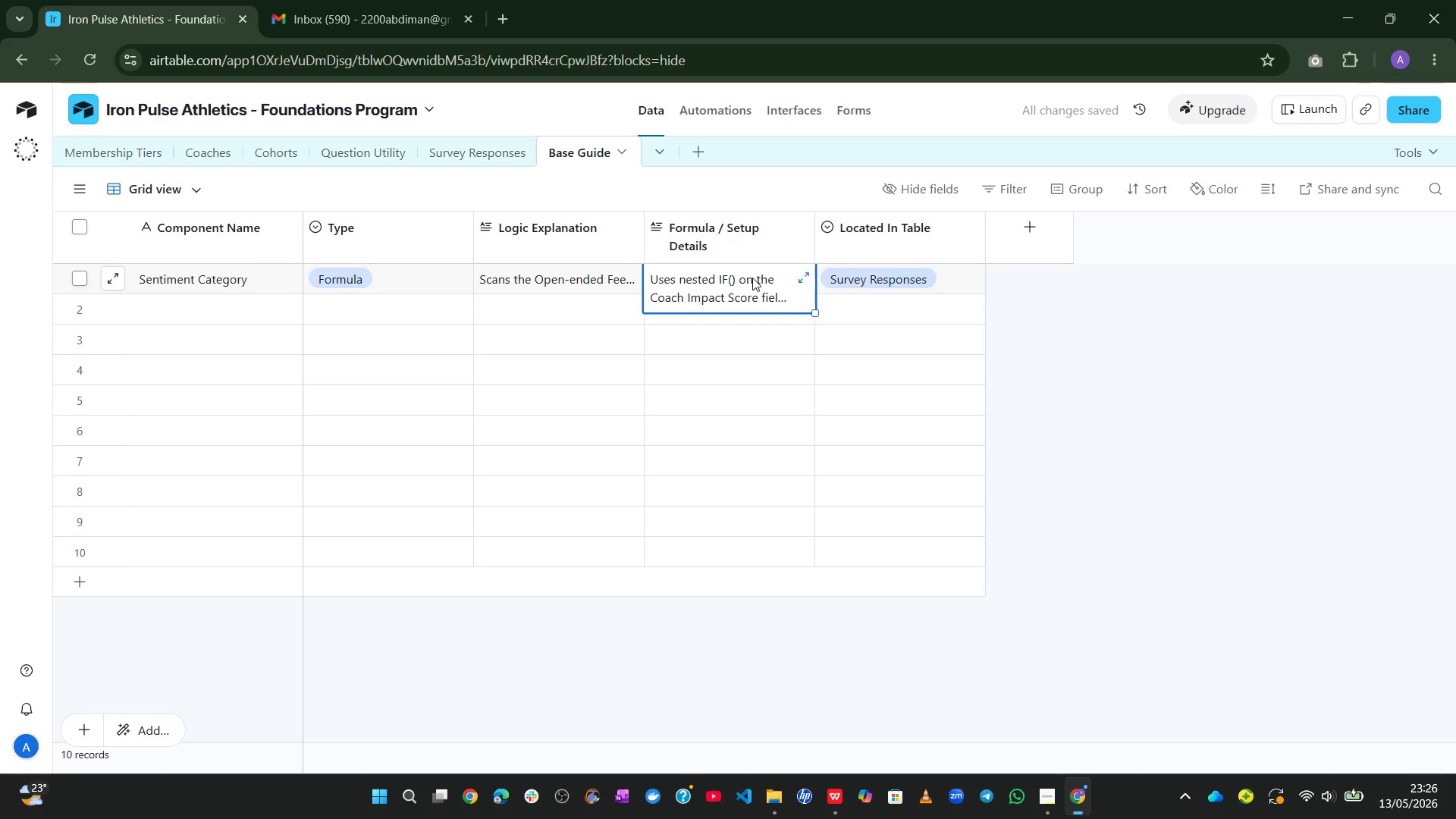 
double_click([752, 278])
 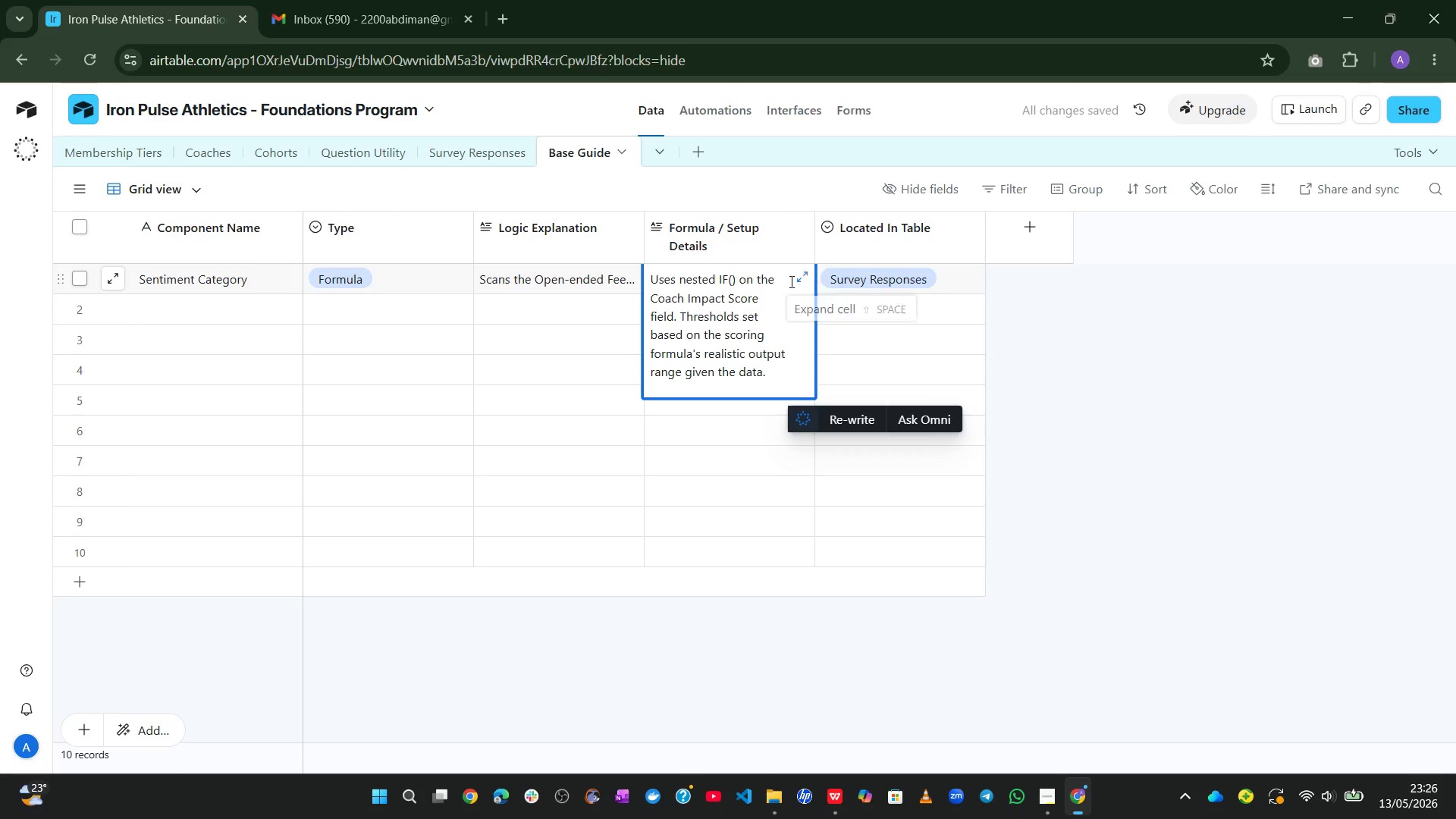 
left_click([774, 301])
 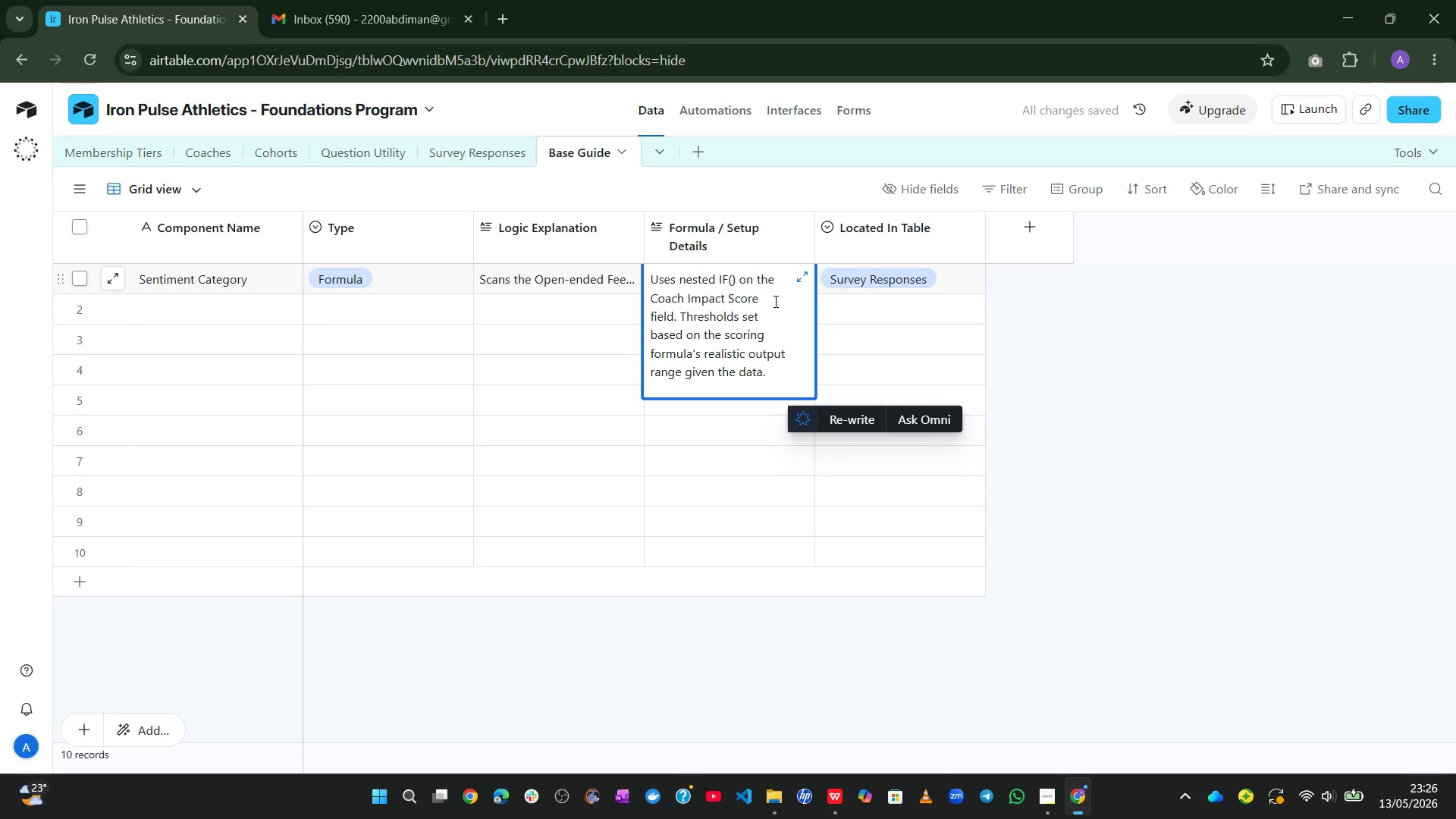 
key(Control+A)
 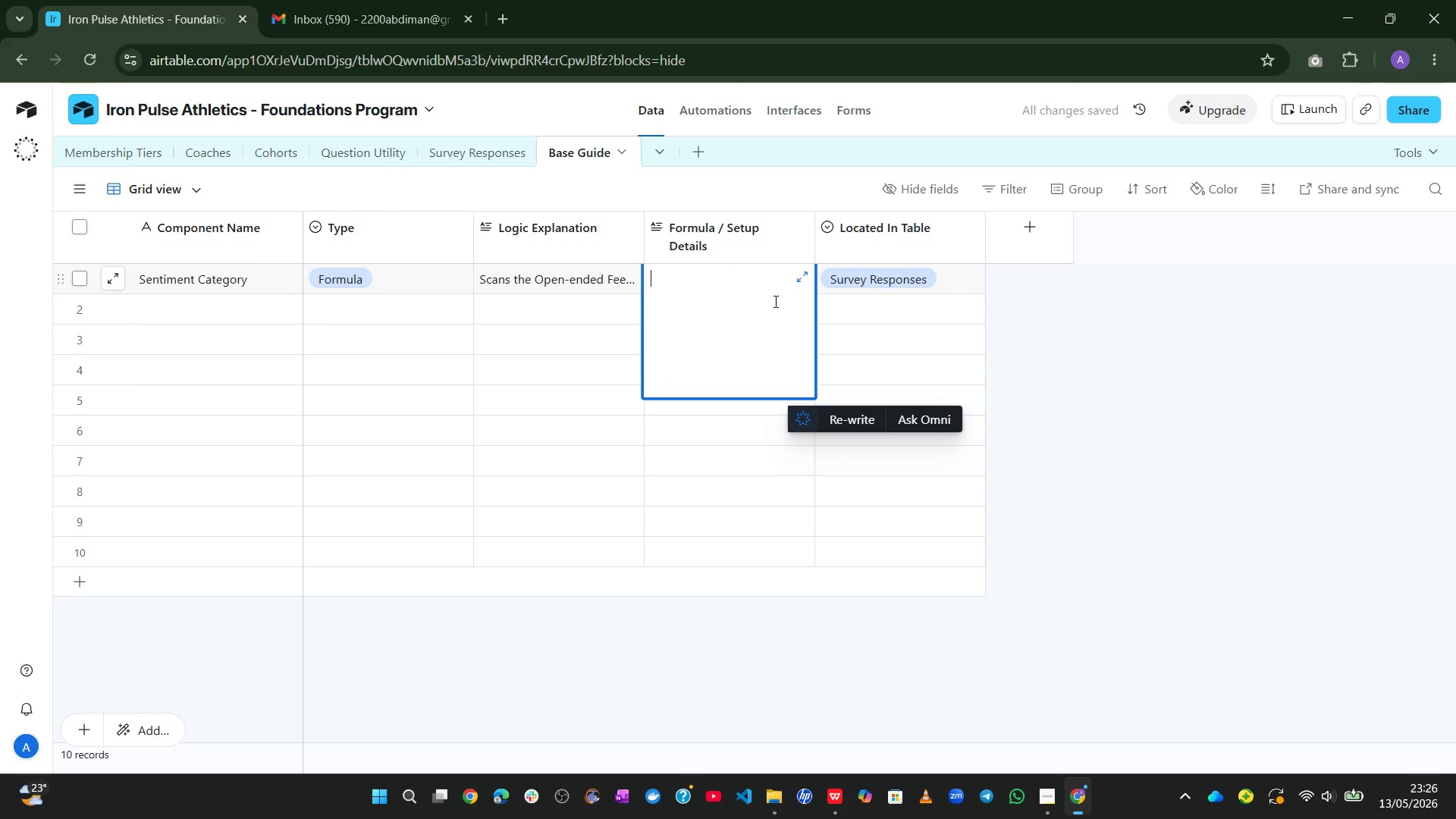 
key(Control+X)
 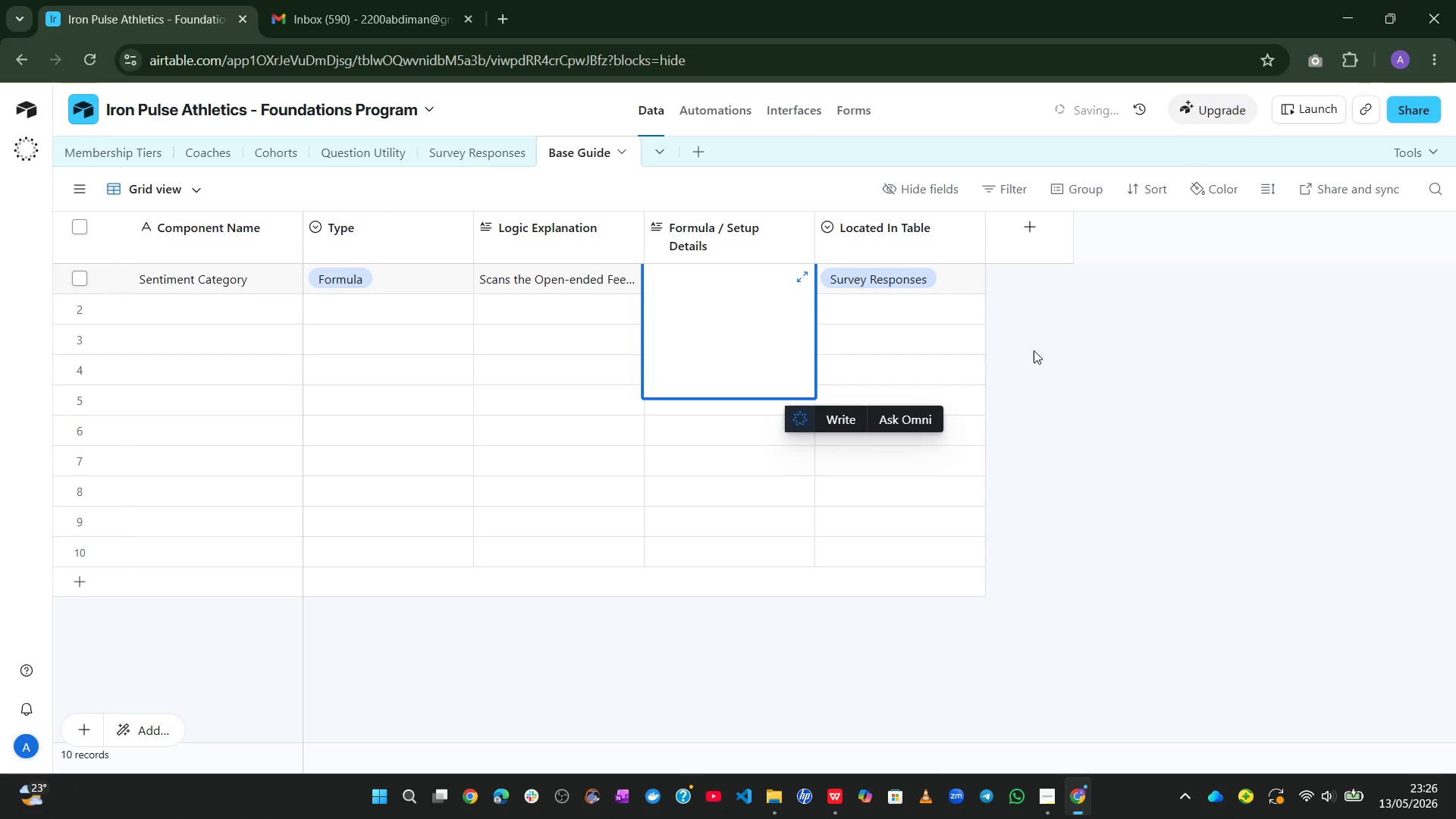 
left_click([1132, 324])
 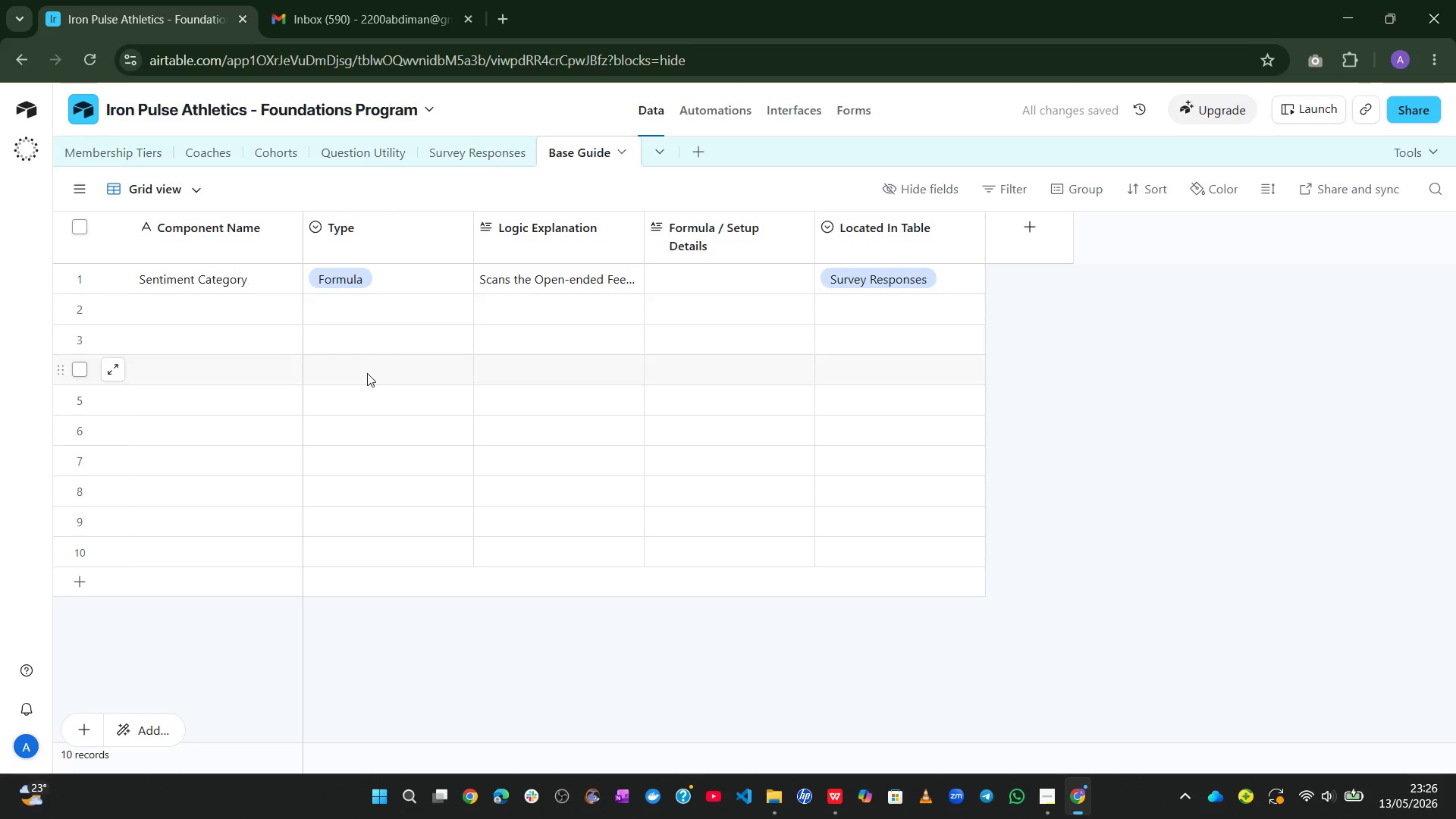 
left_click([231, 319])
 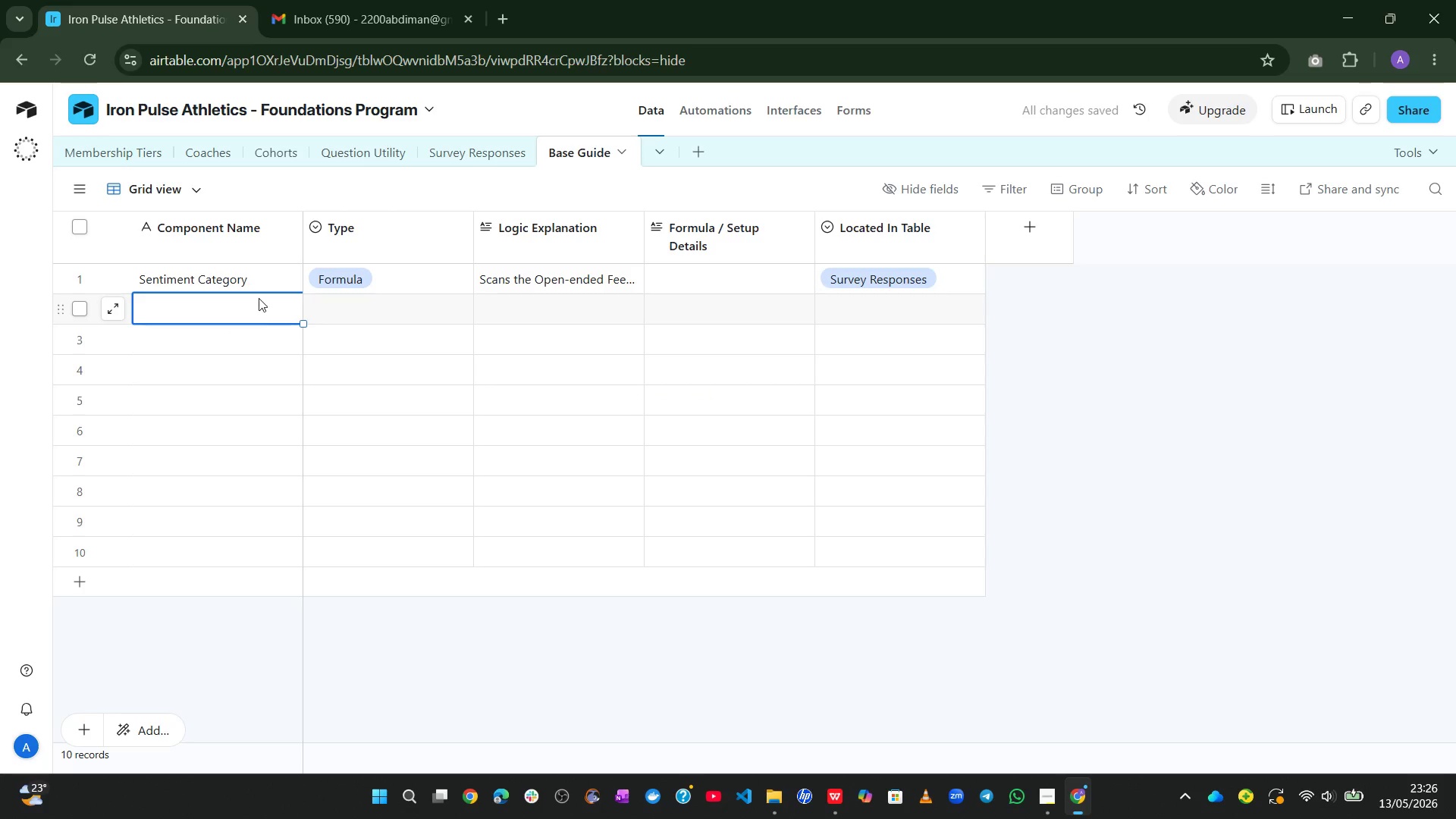 
left_click([259, 298])
 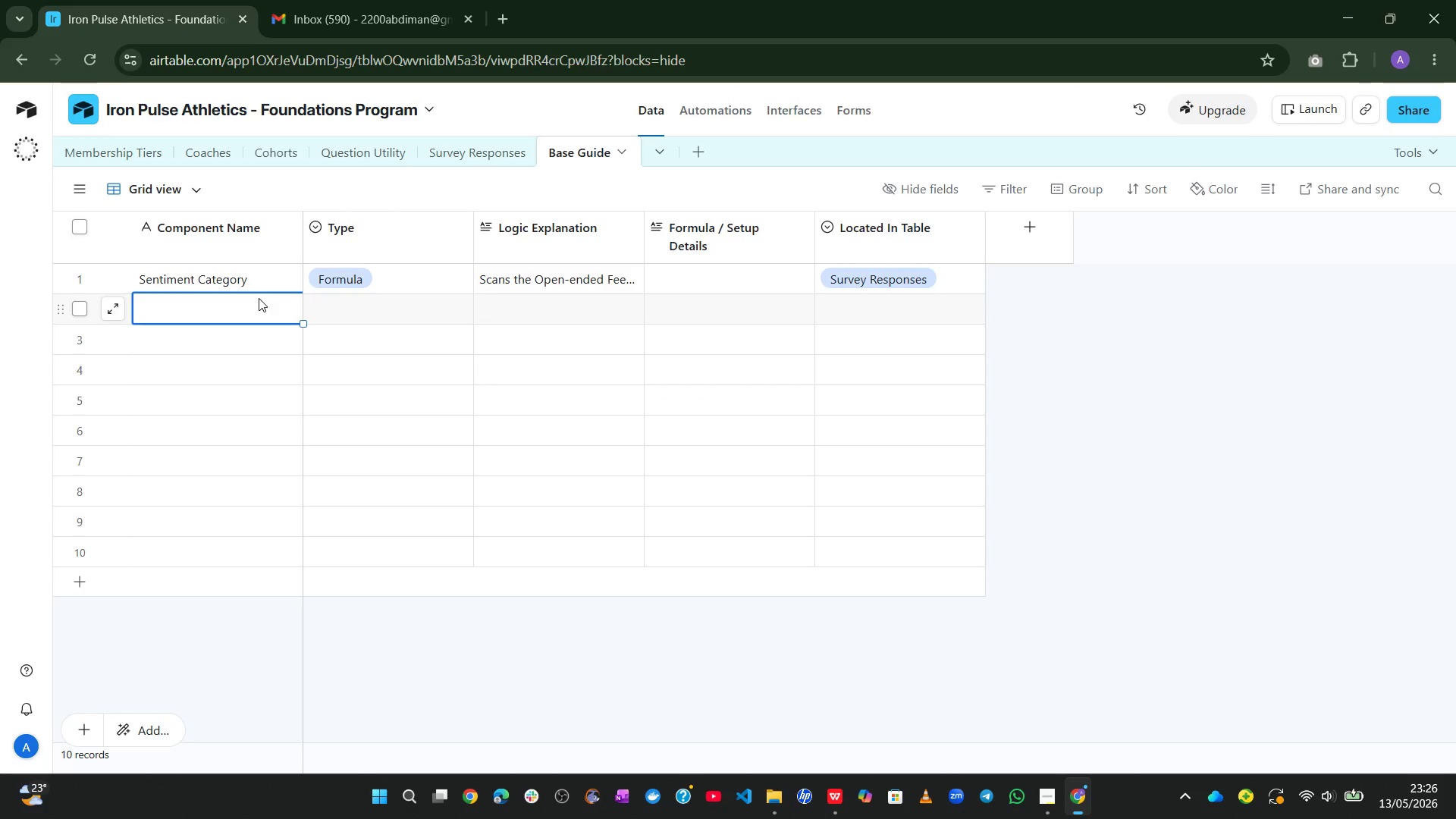 
wait(8.67)
 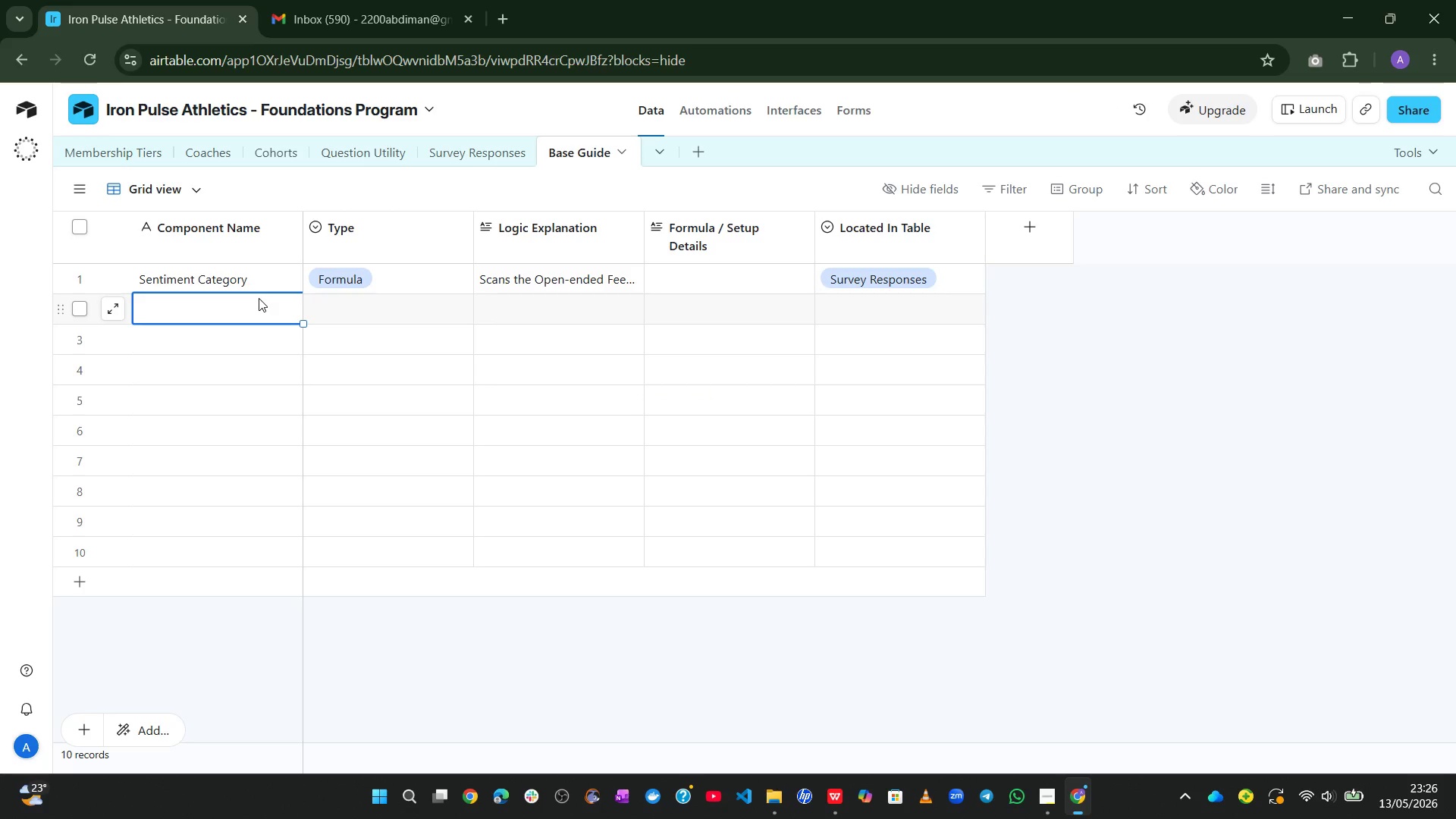 
left_click([243, 303])
 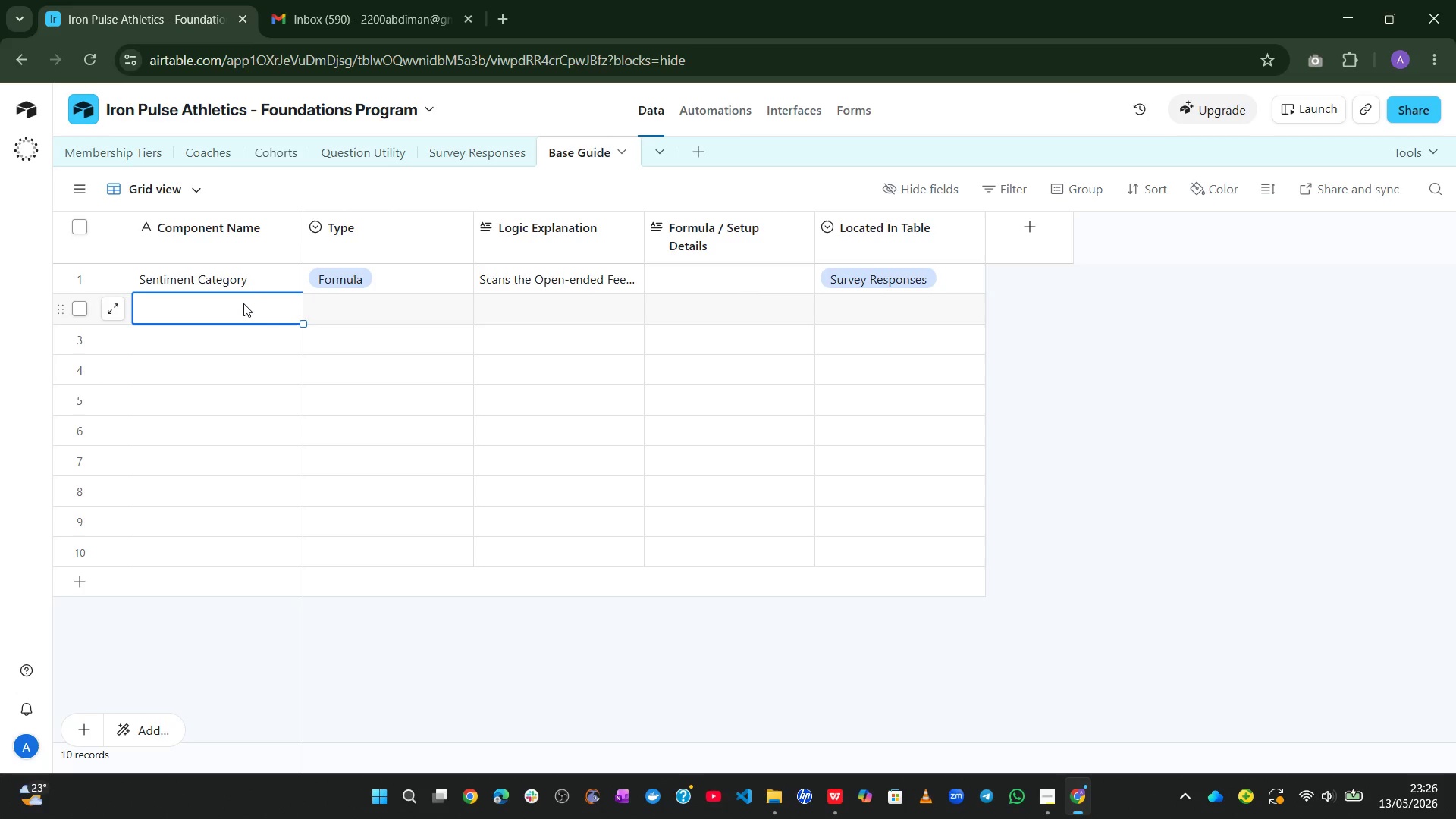 
type(NPS Category)
 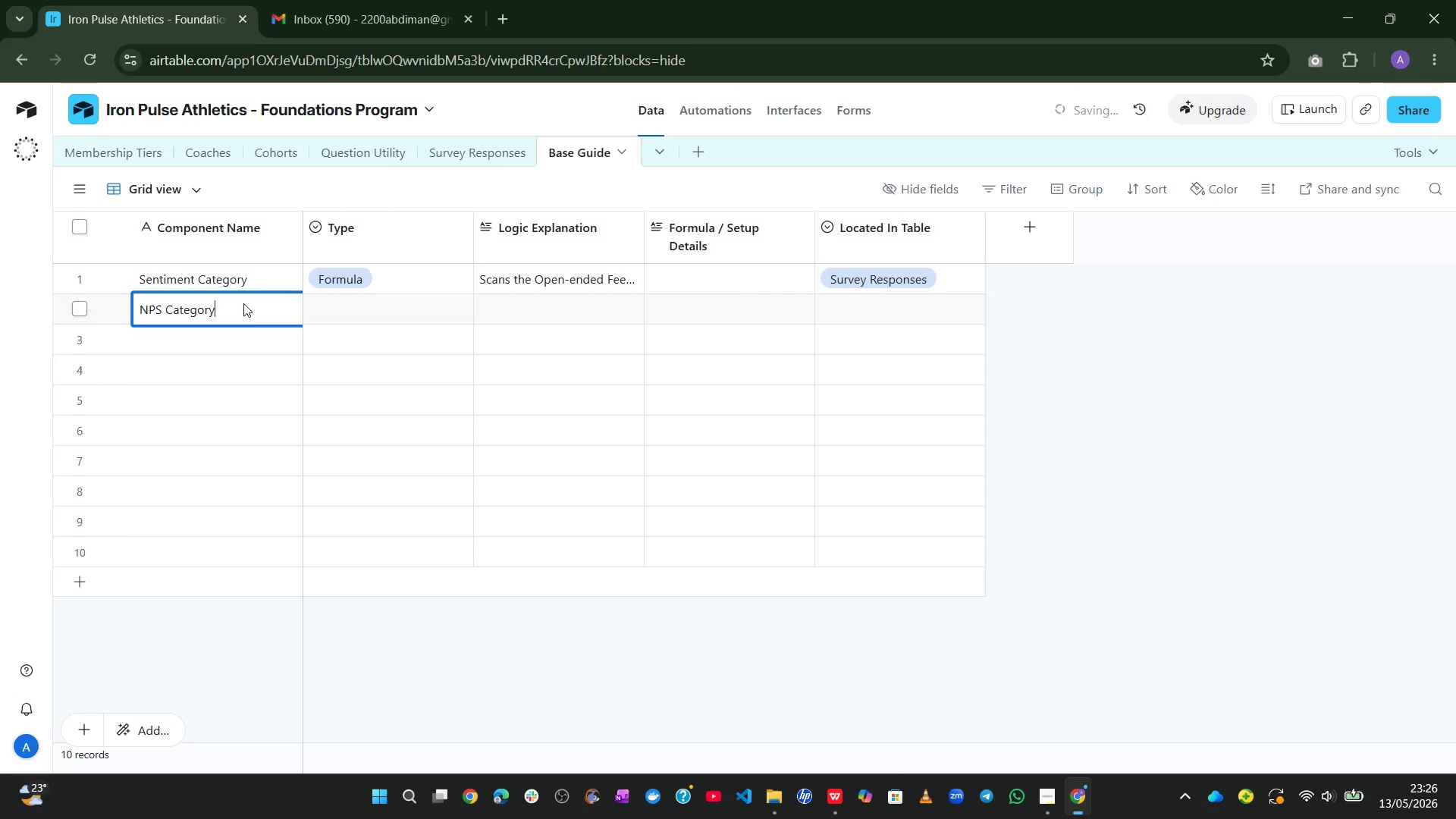 
left_click_drag(start_coordinate=[439, 635], to_coordinate=[425, 303])
 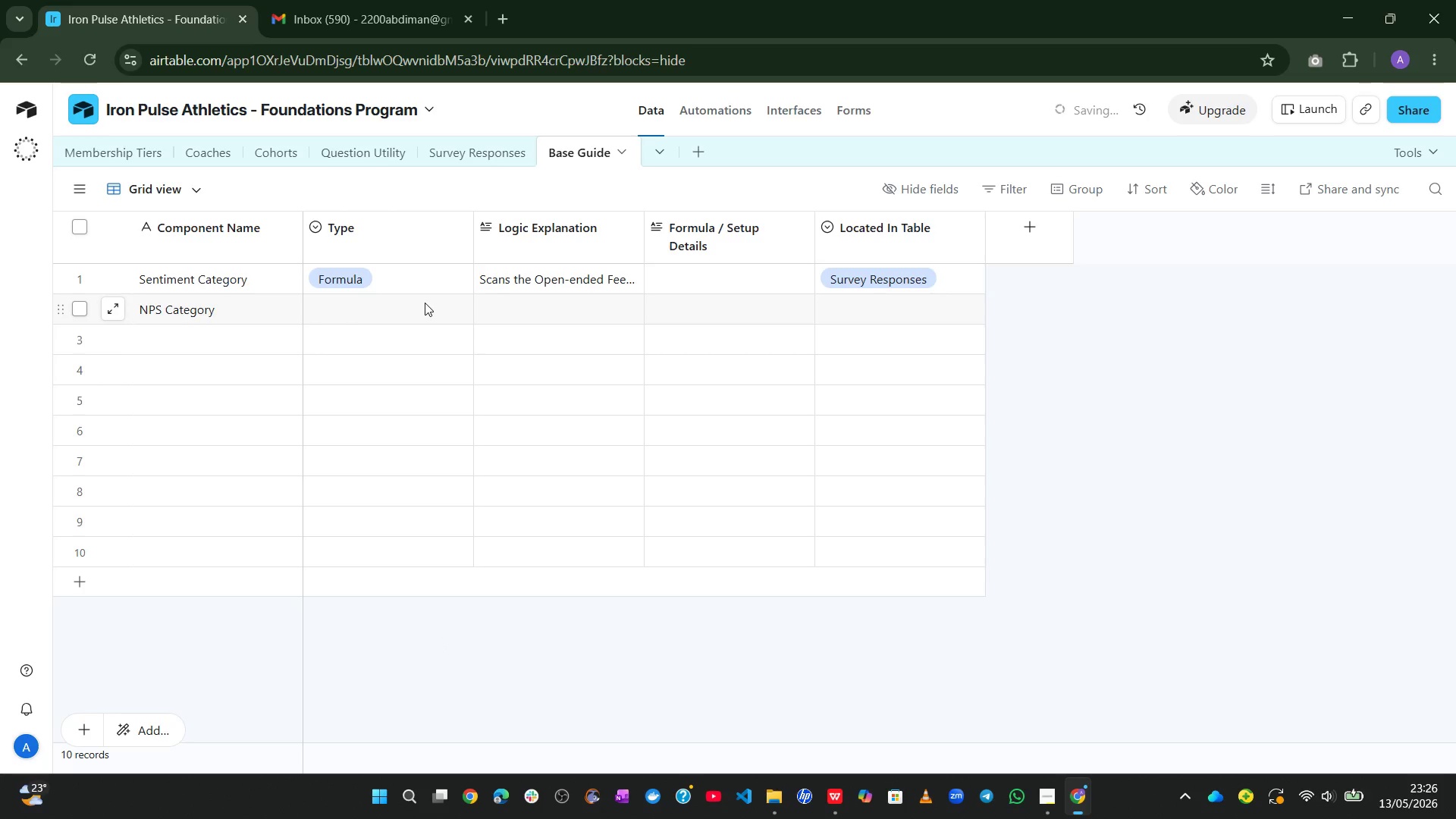 
left_click([425, 303])
 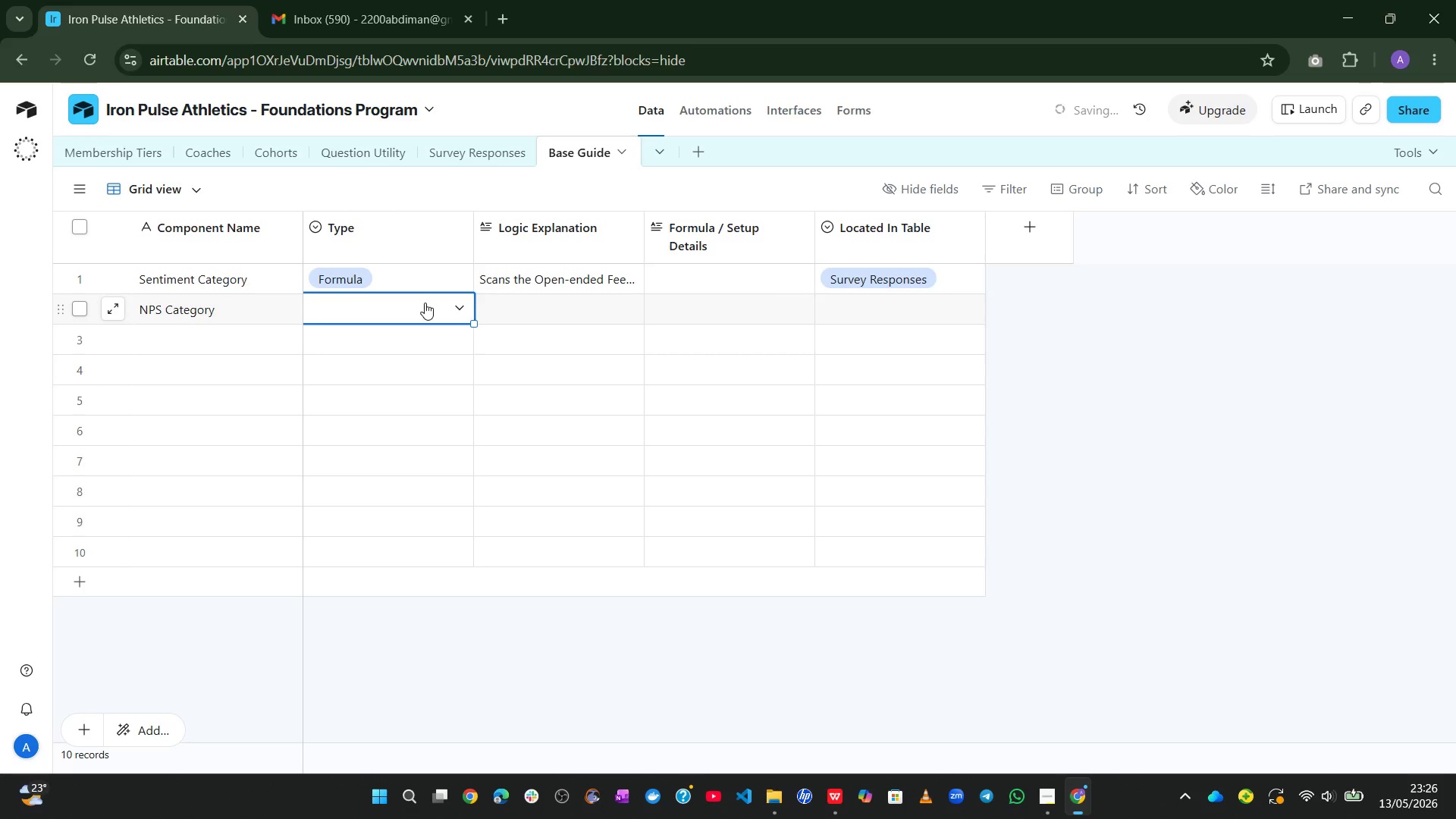 
left_click([425, 303])
 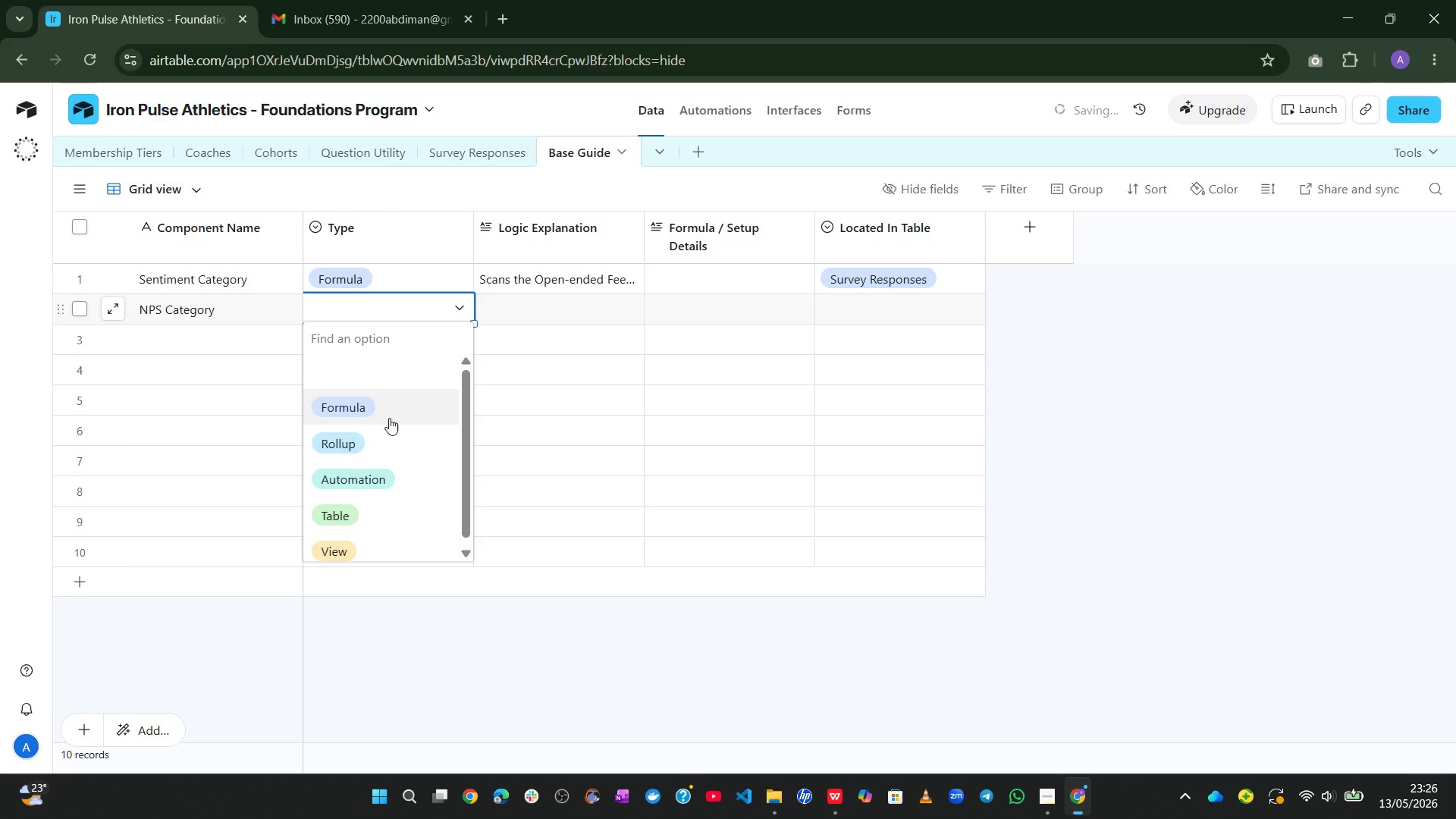 
left_click([384, 413])
 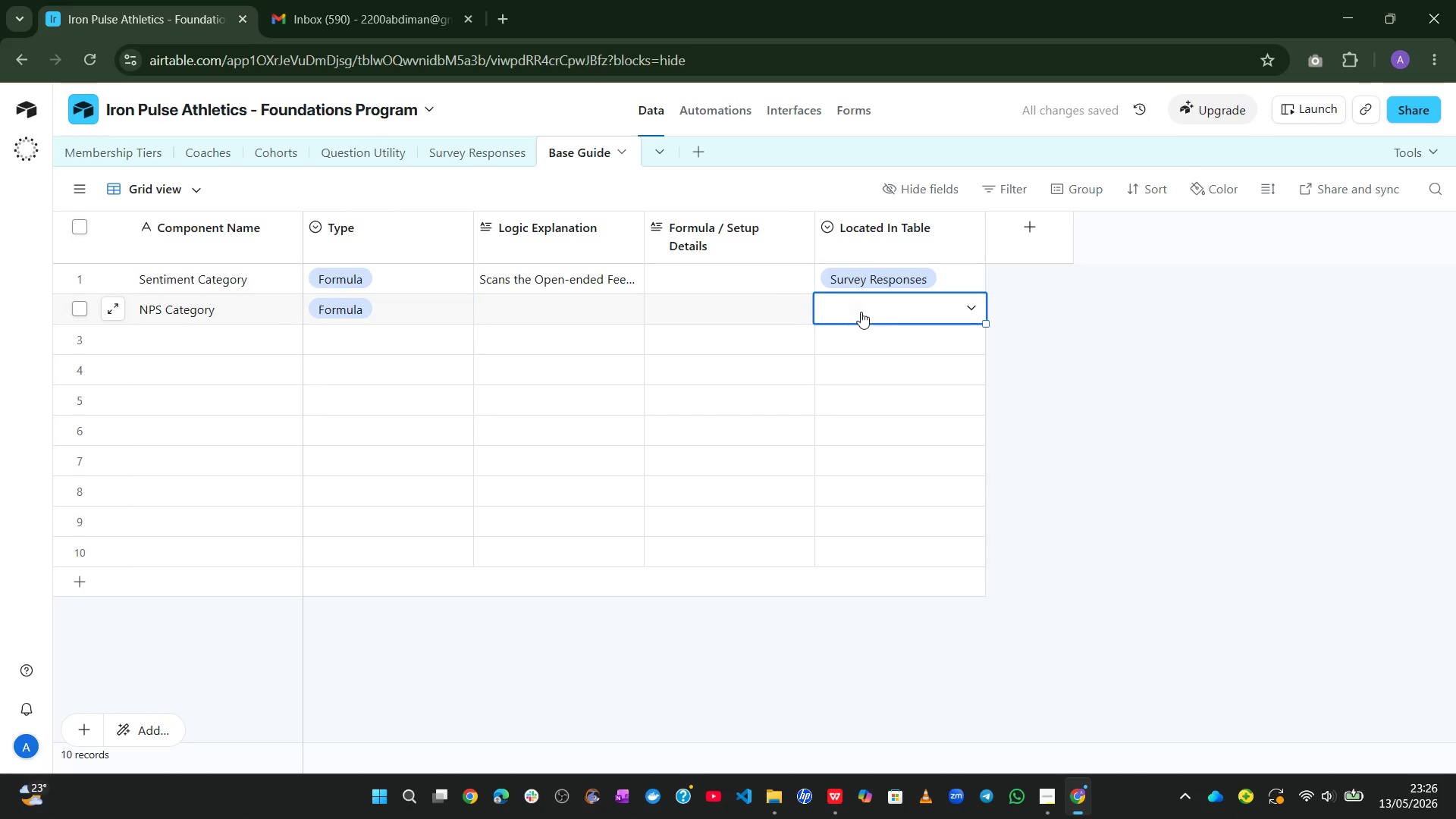 
double_click([861, 312])
 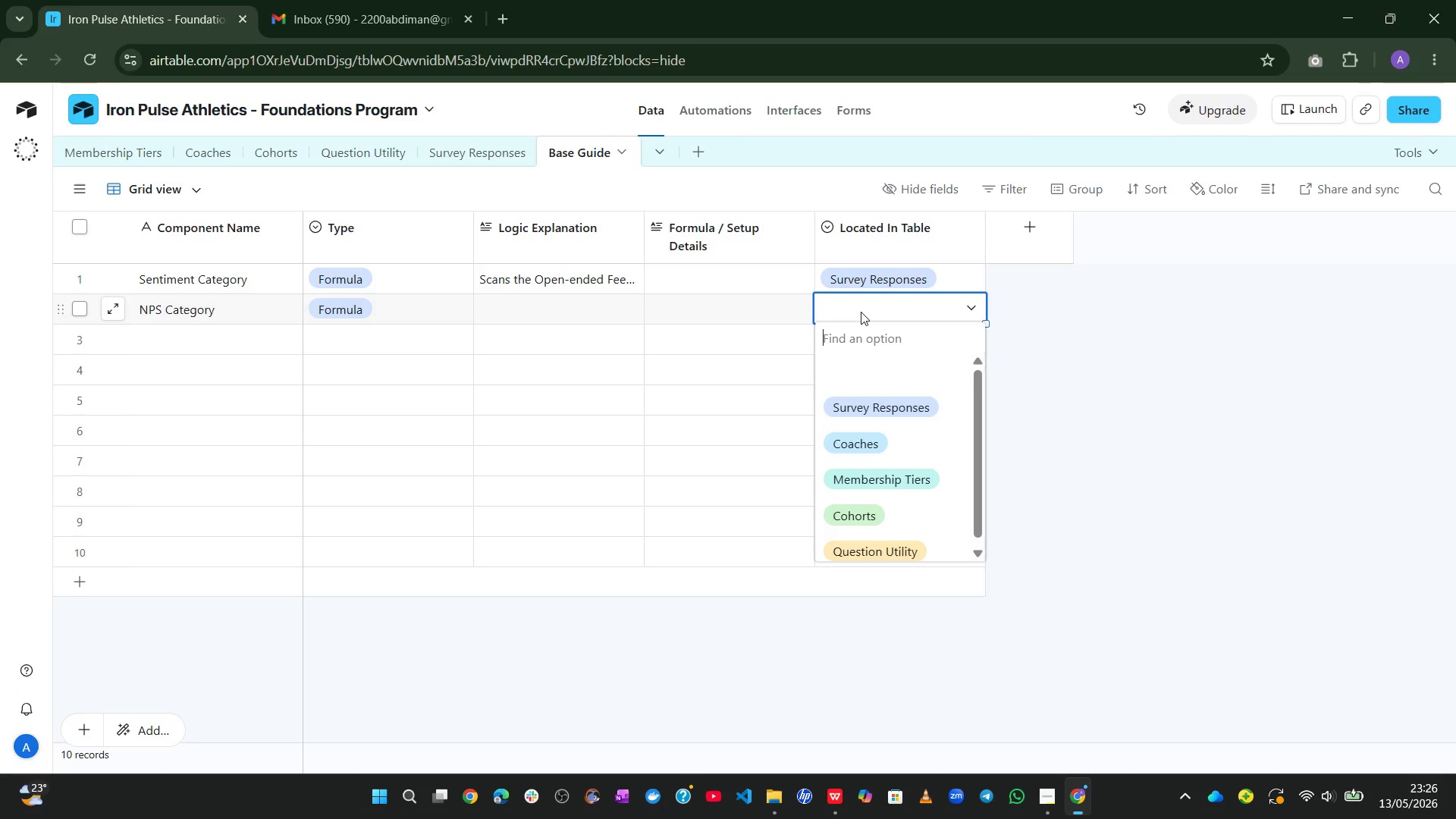 
wait(7.38)
 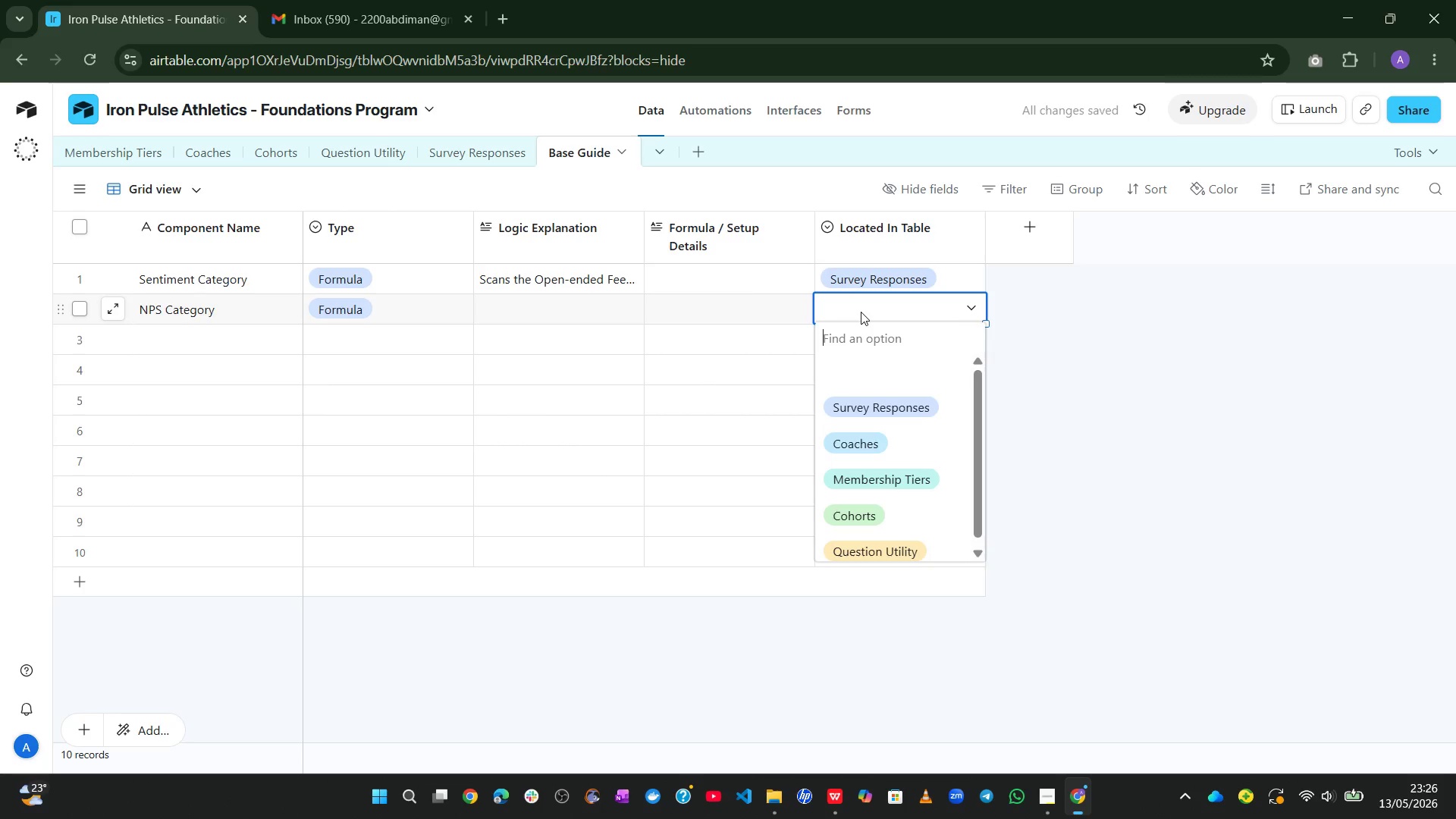 
left_click([870, 399])
 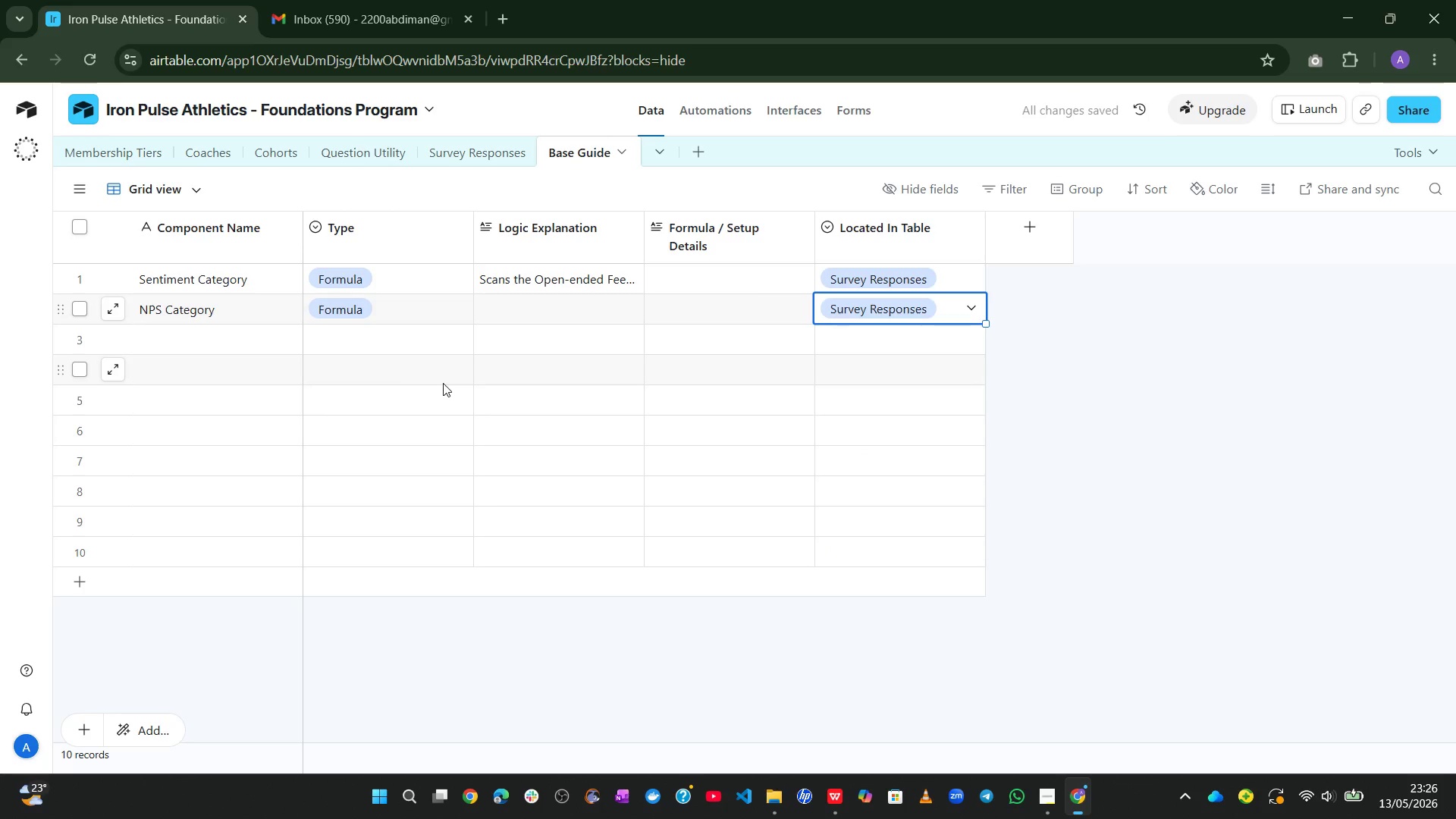 
left_click_drag(start_coordinate=[220, 314], to_coordinate=[201, 335])
 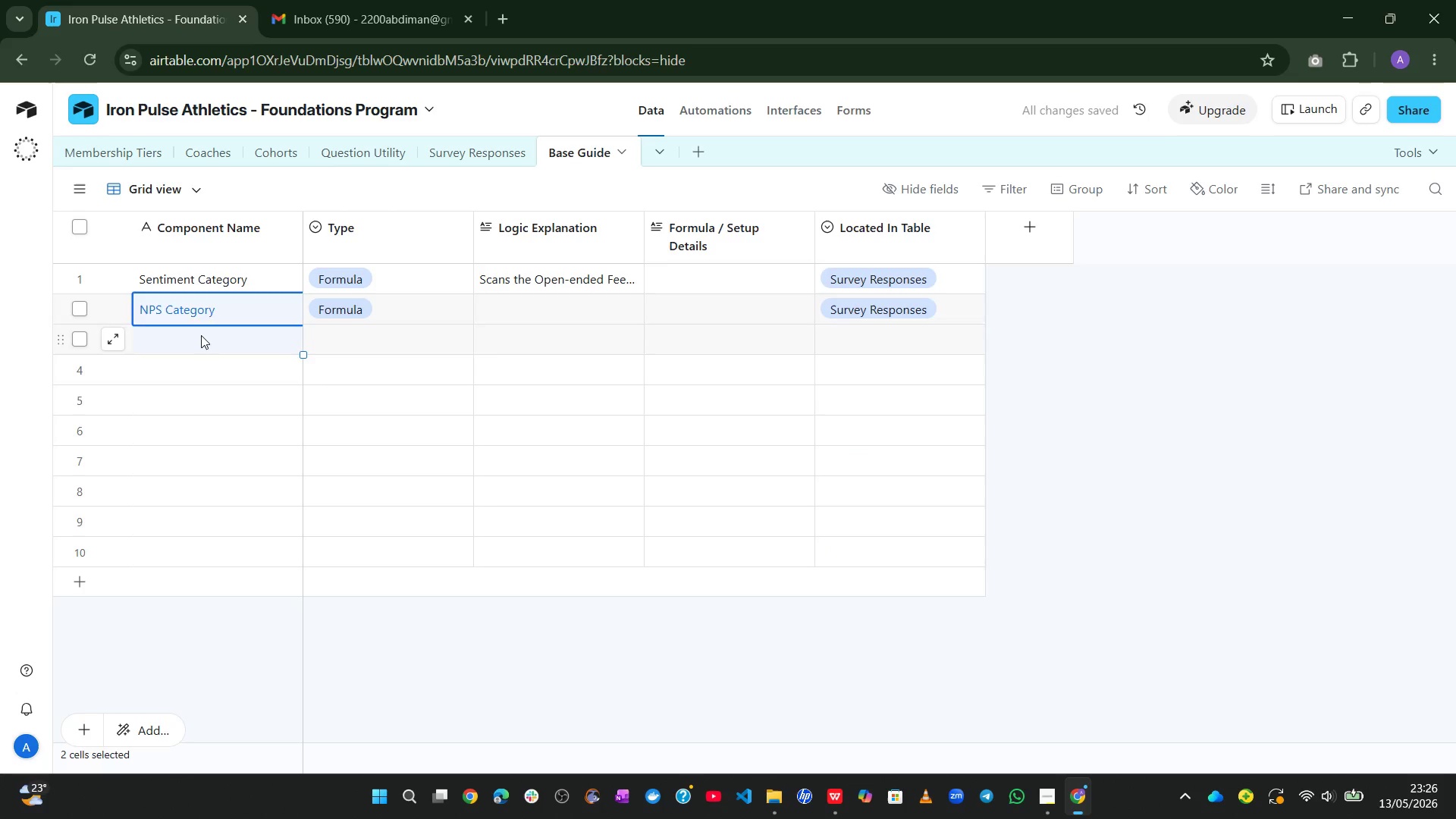 
double_click([201, 335])
 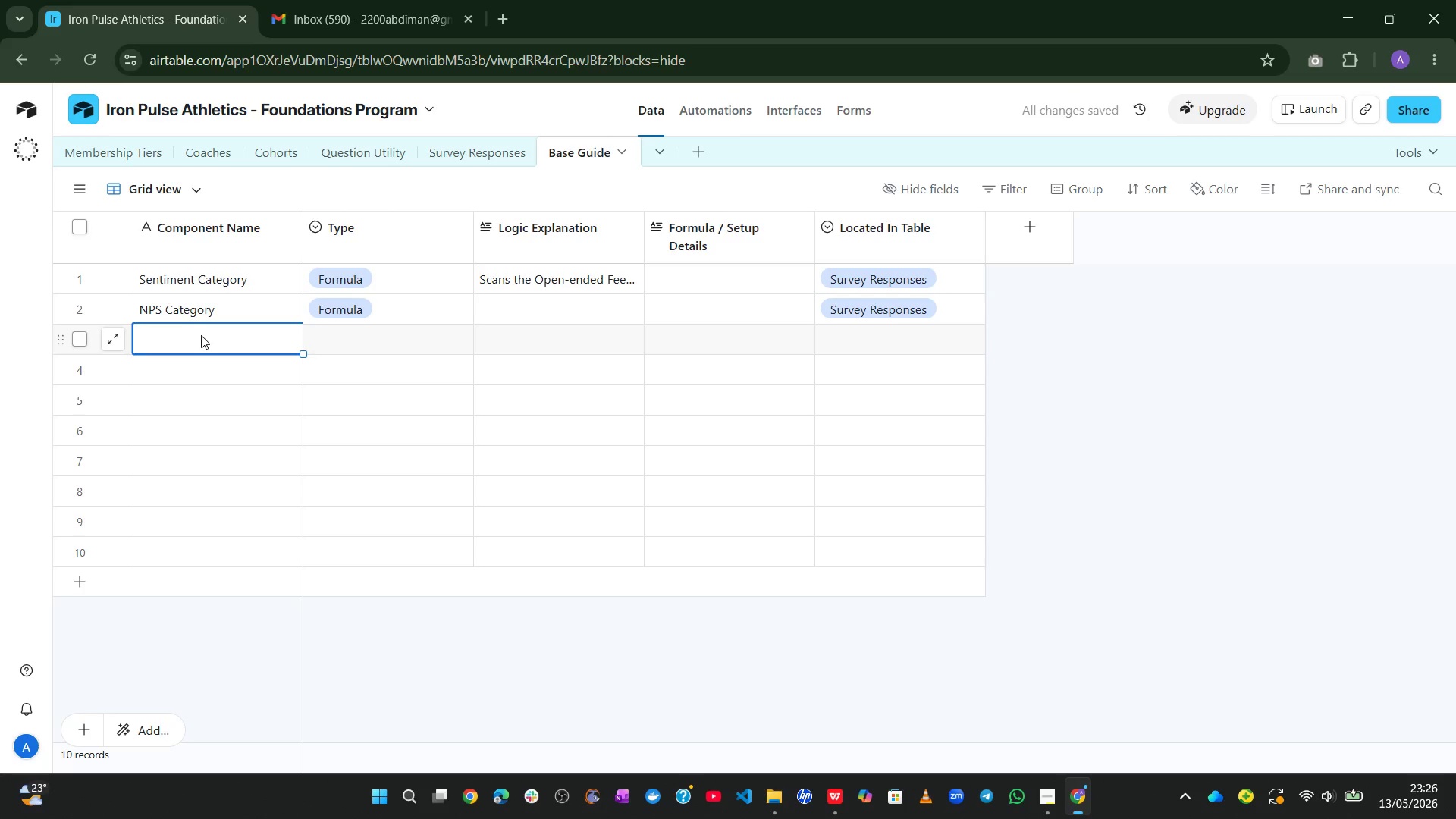 
type(Churn Risk Flag)
 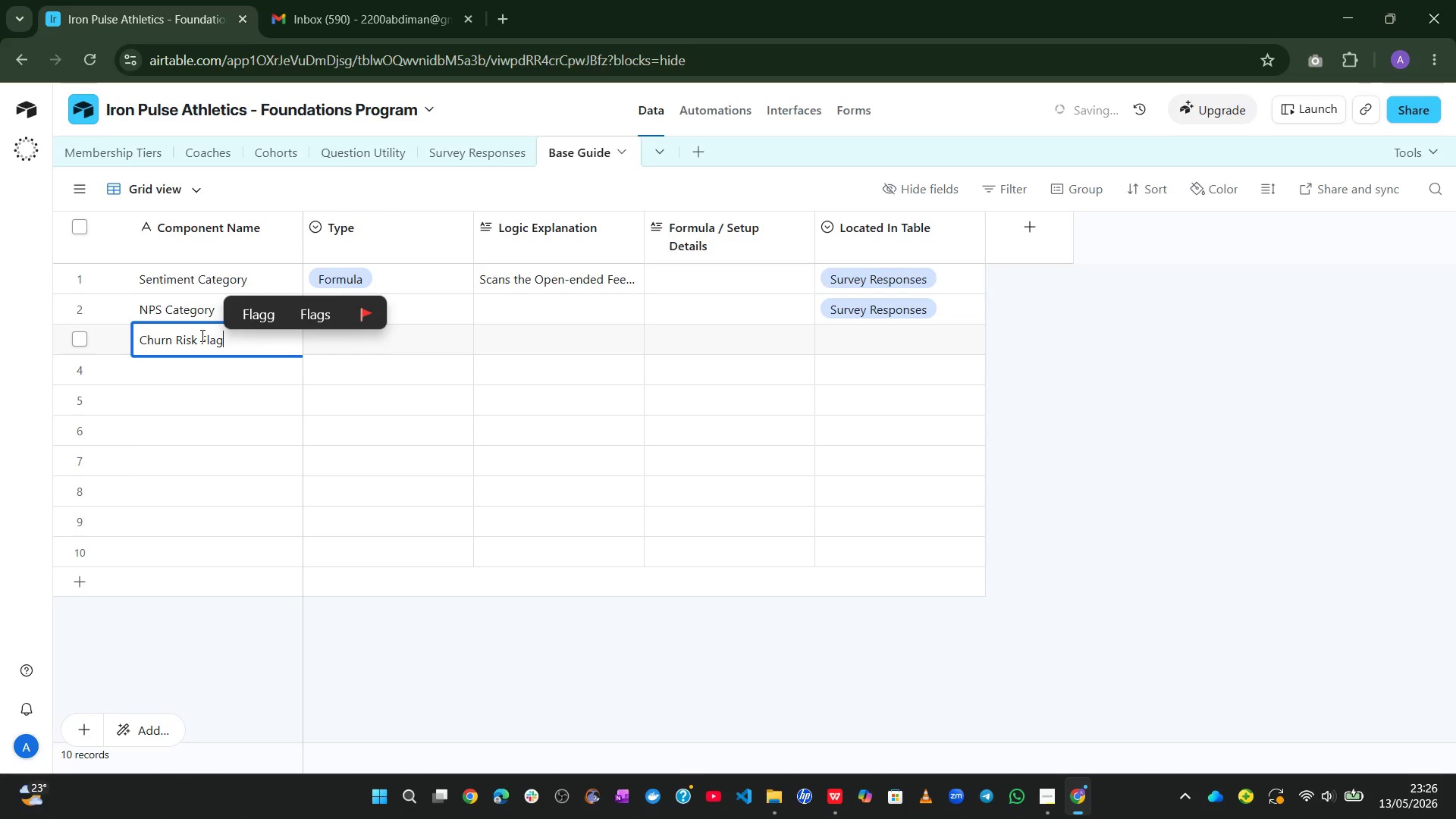 
left_click_drag(start_coordinate=[420, 320], to_coordinate=[410, 337])
 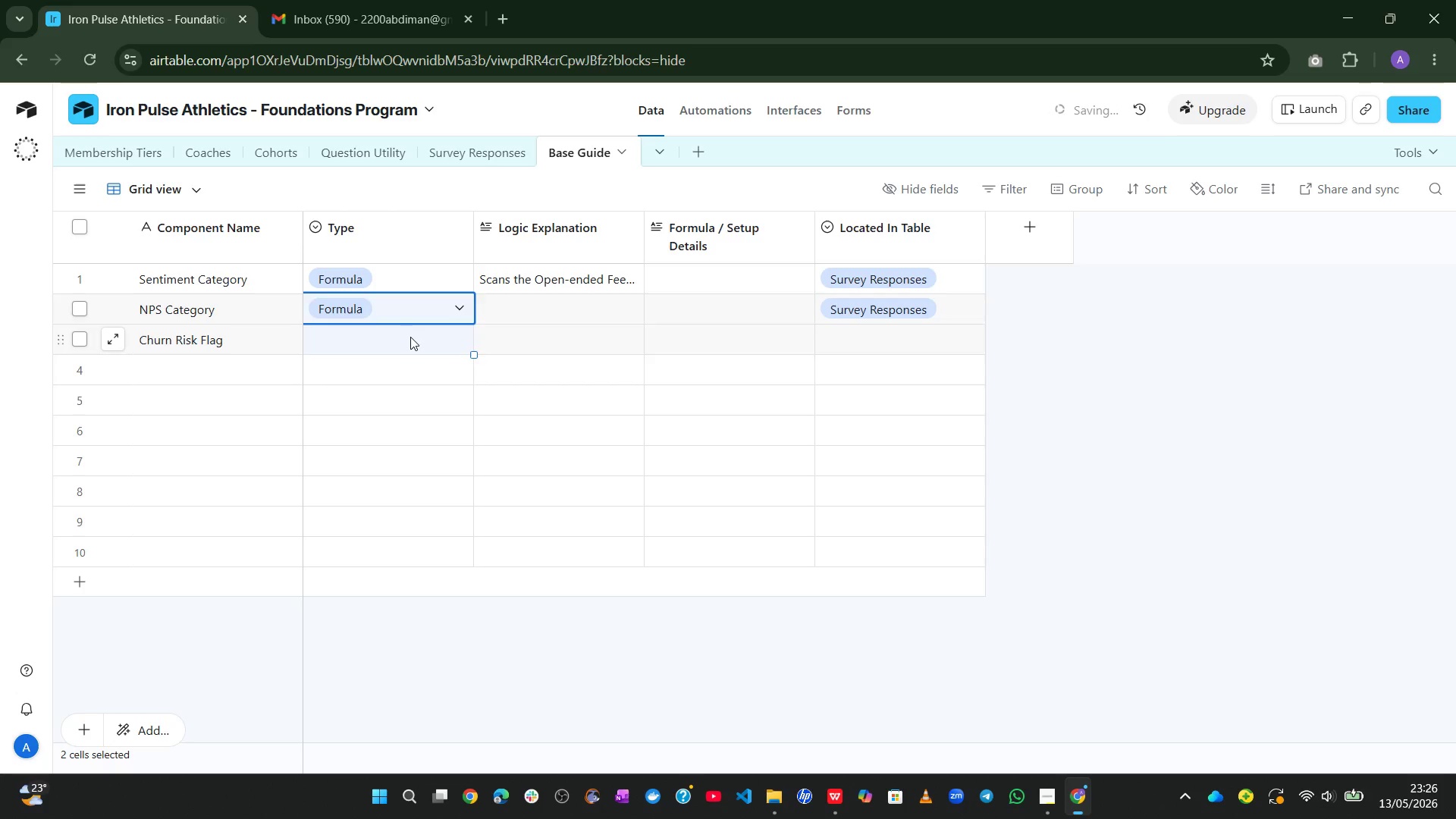 
left_click([410, 337])
 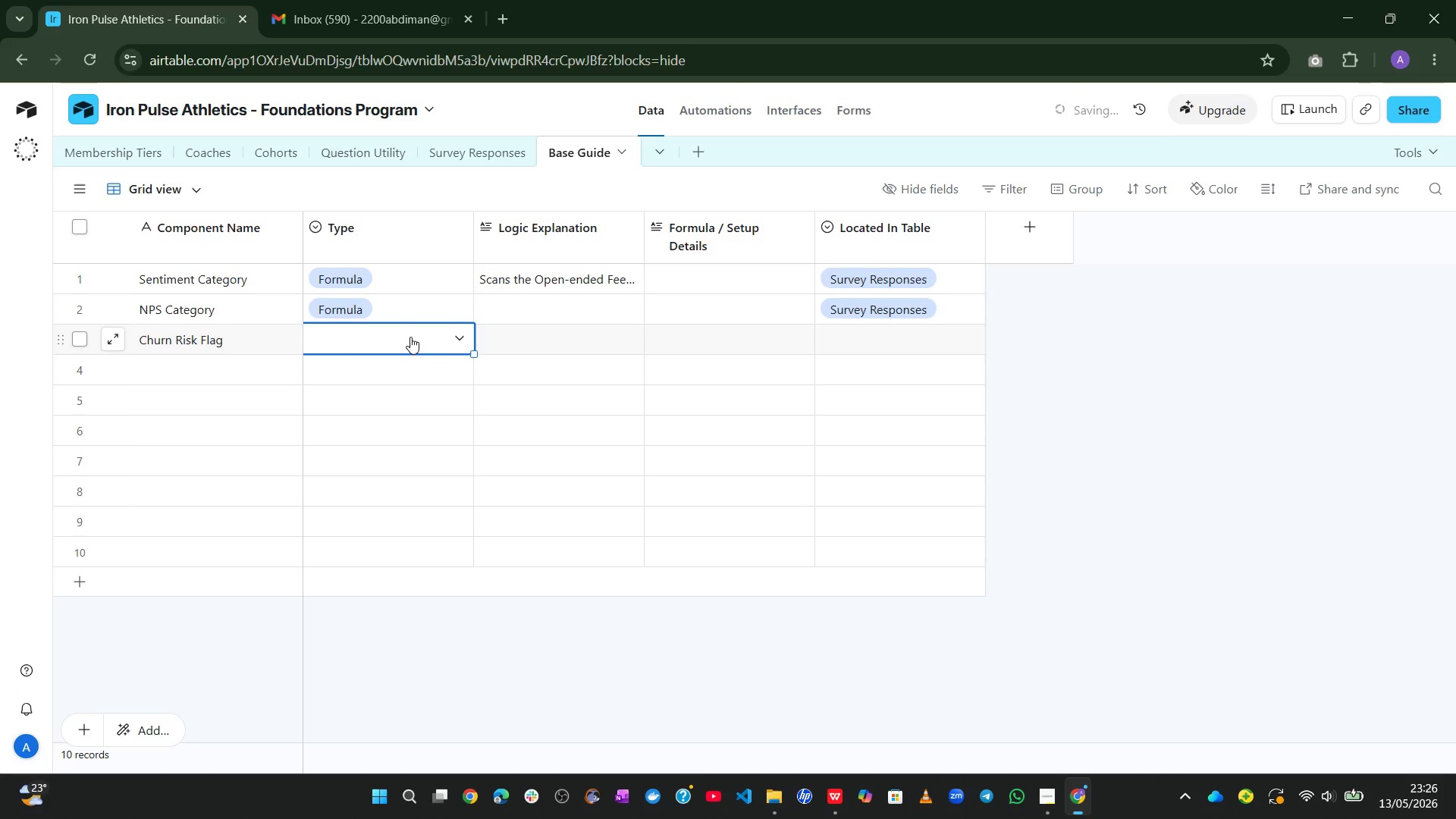 
left_click([410, 337])
 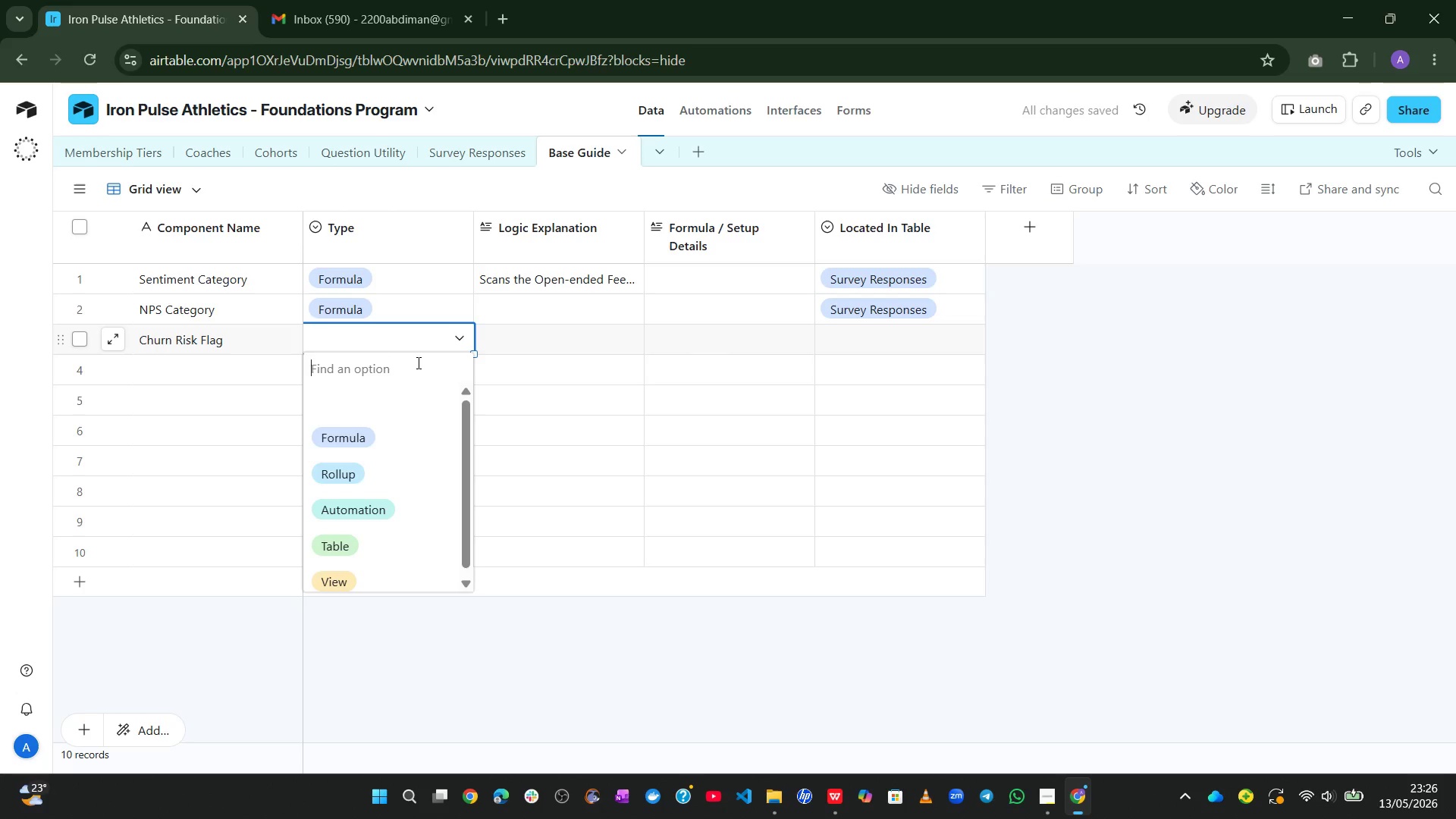 
wait(6.49)
 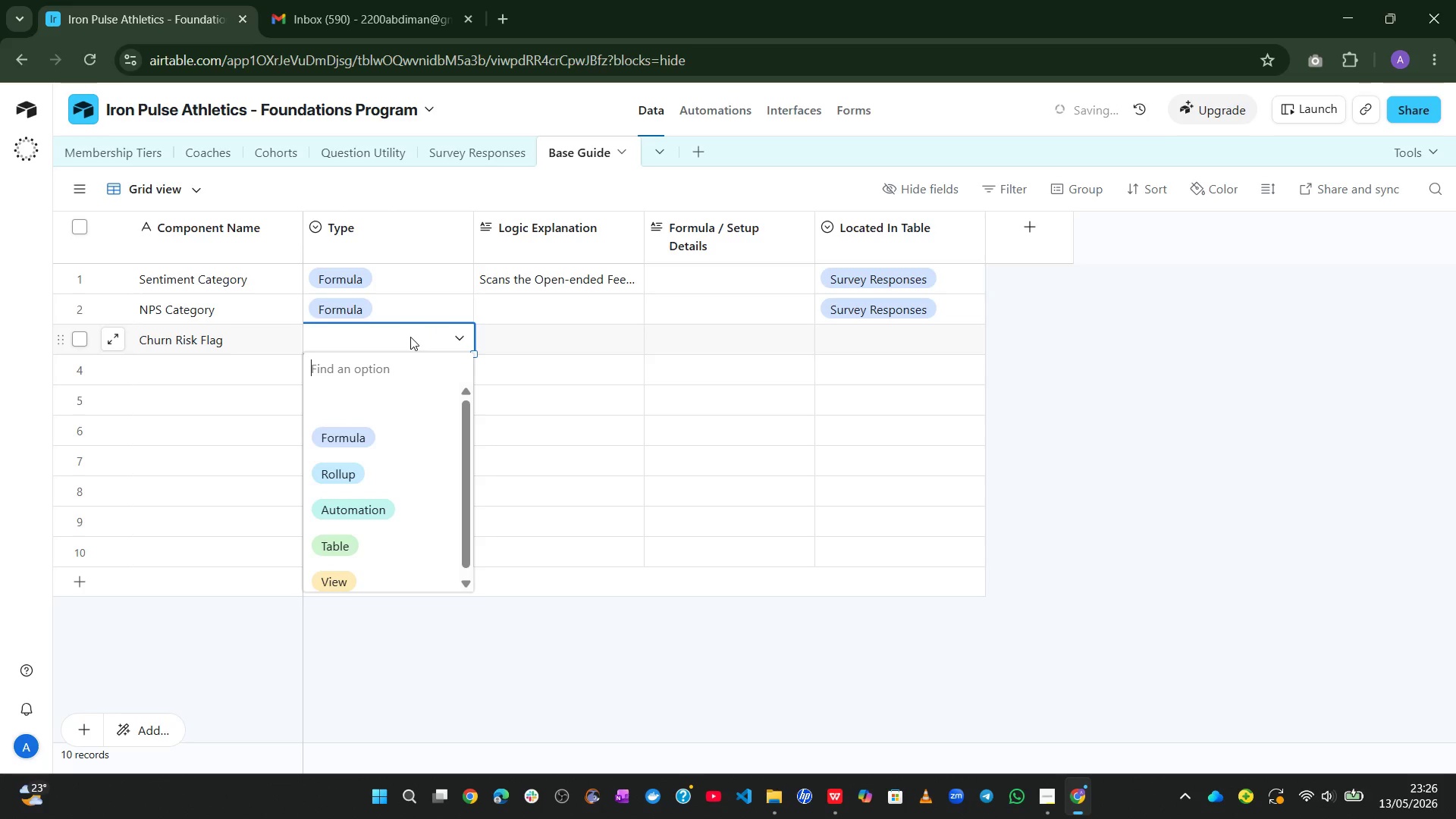 
left_click([360, 436])
 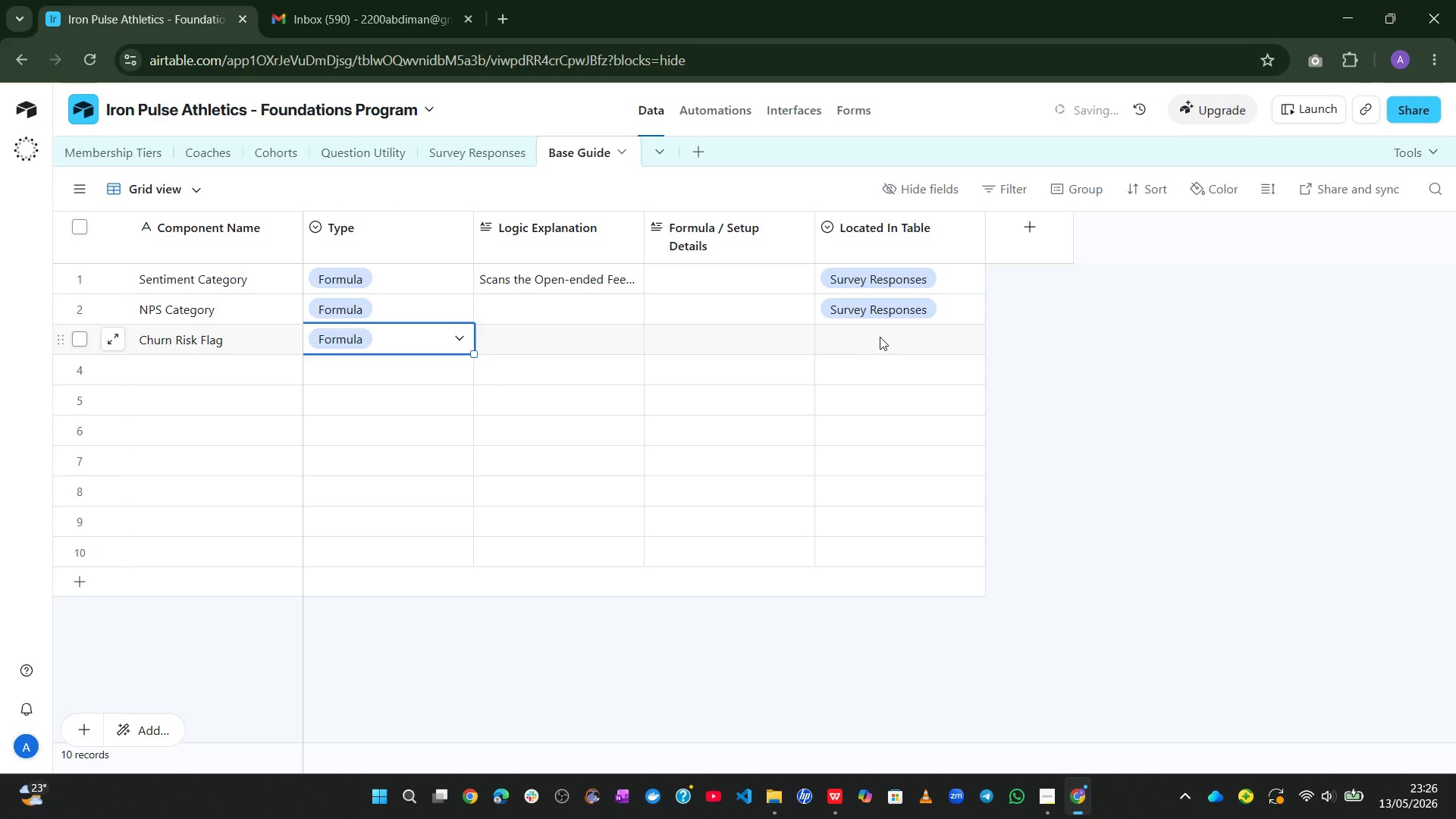 
double_click([880, 337])
 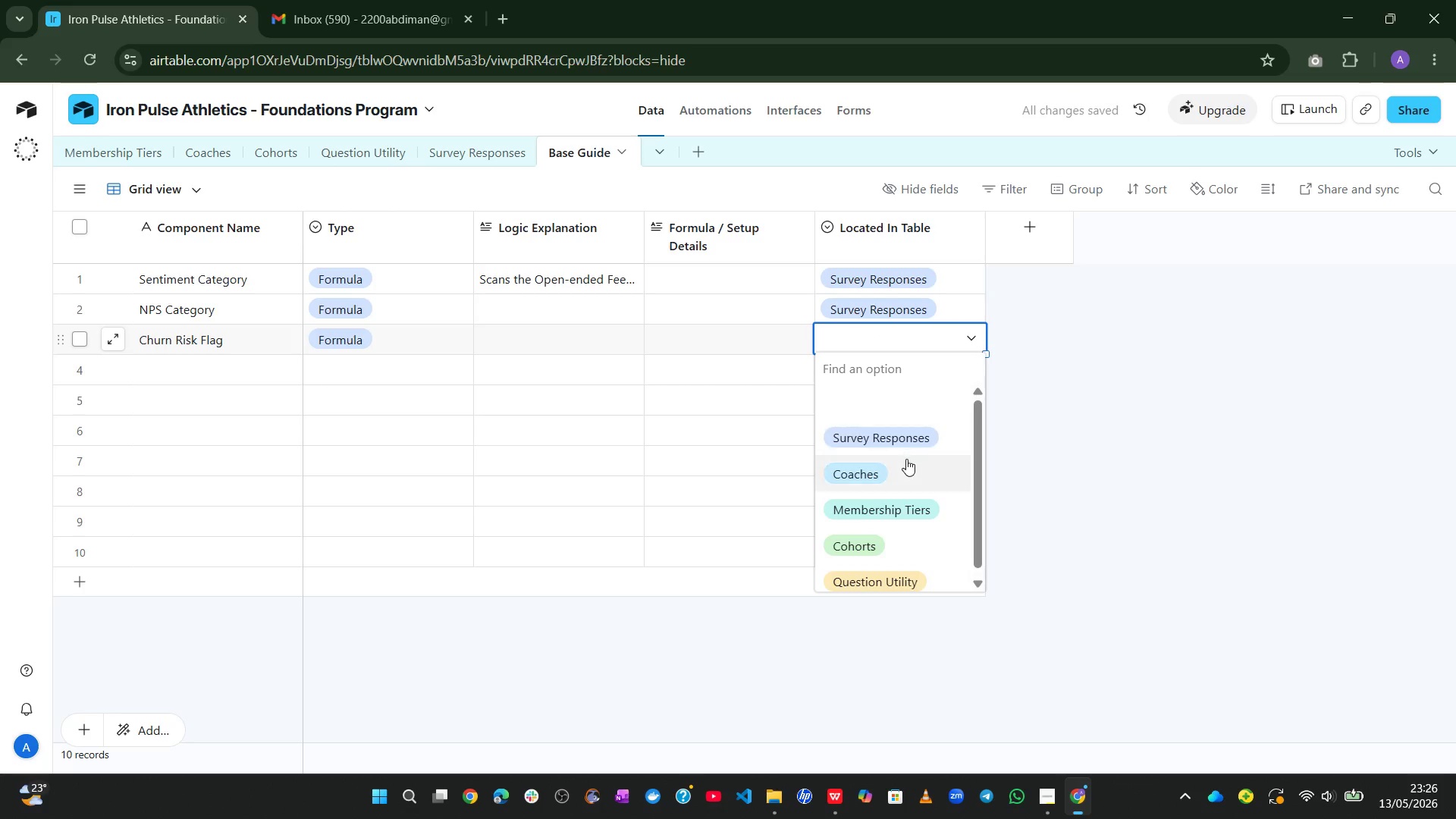 
left_click([909, 425])
 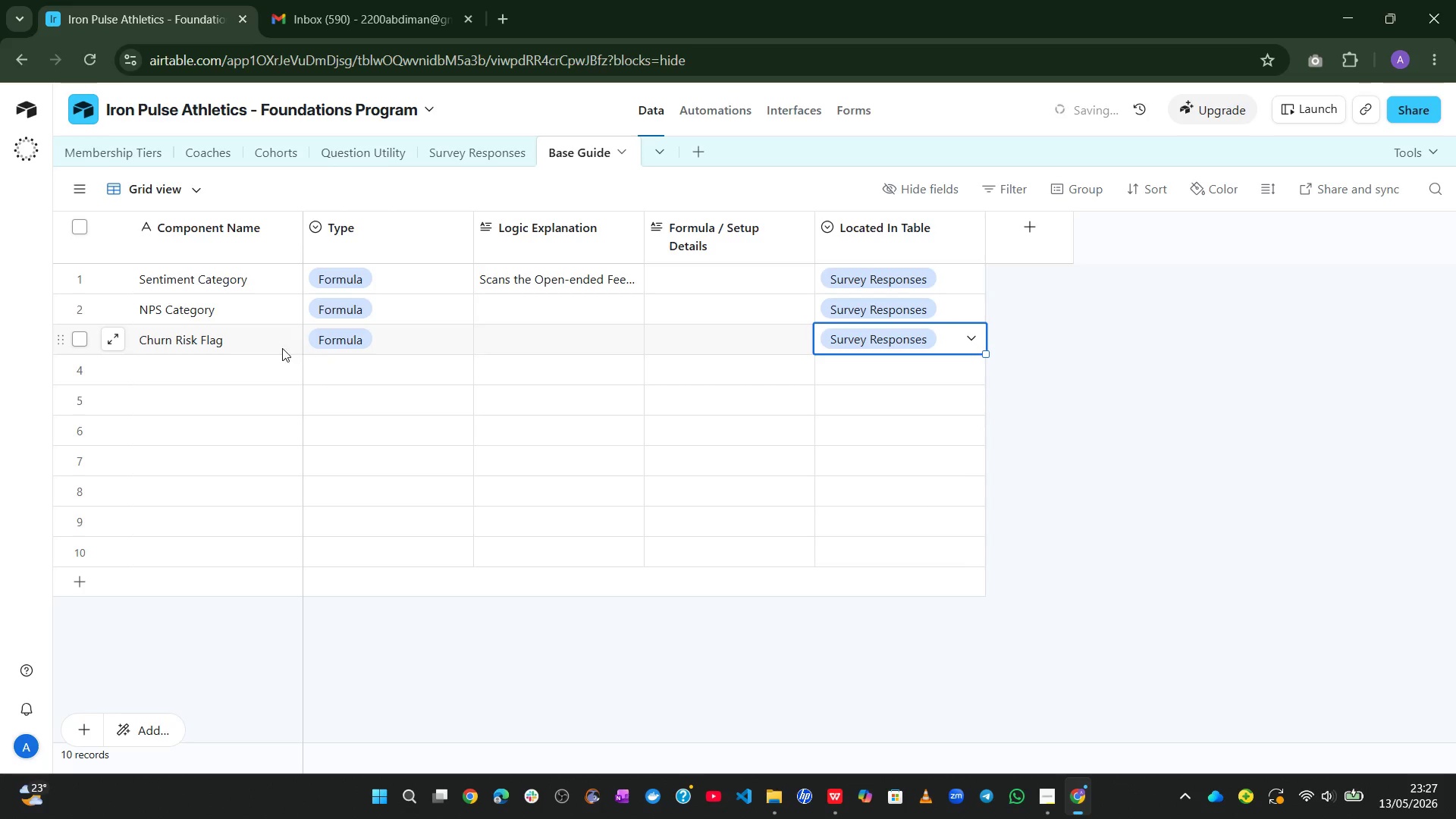 
left_click([191, 383])
 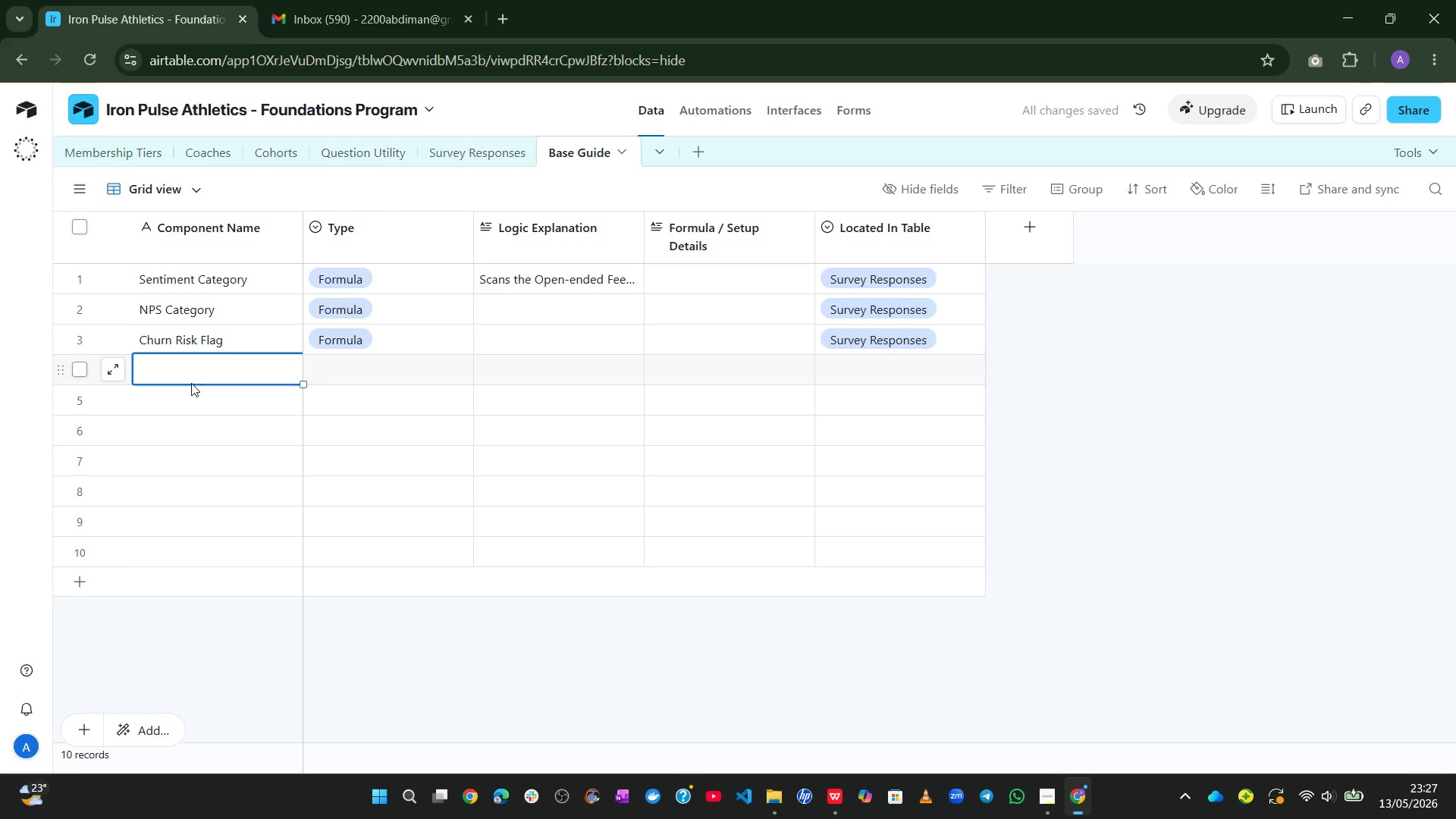 
wait(6.22)
 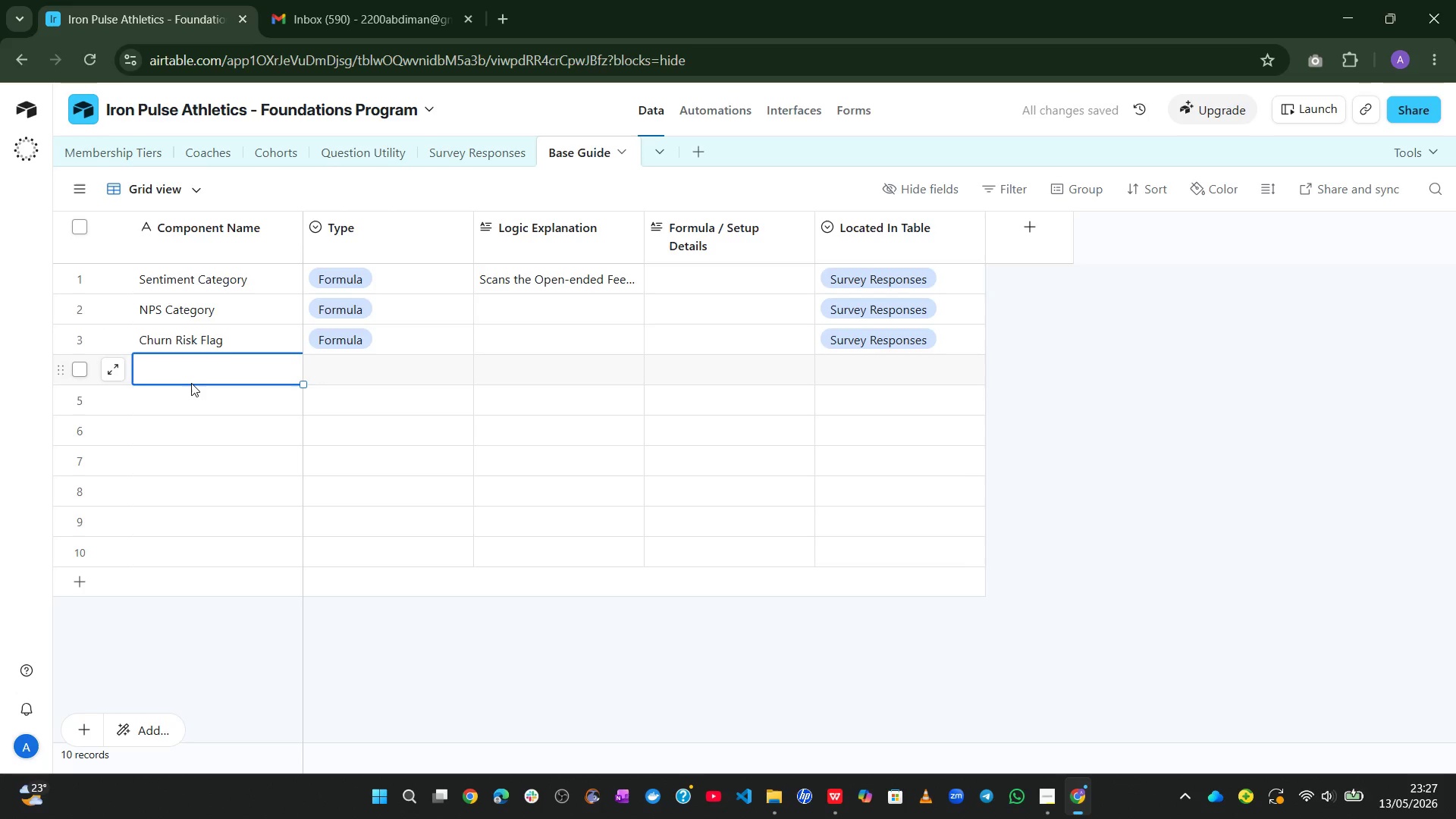 
type(Coach Impact Score)
 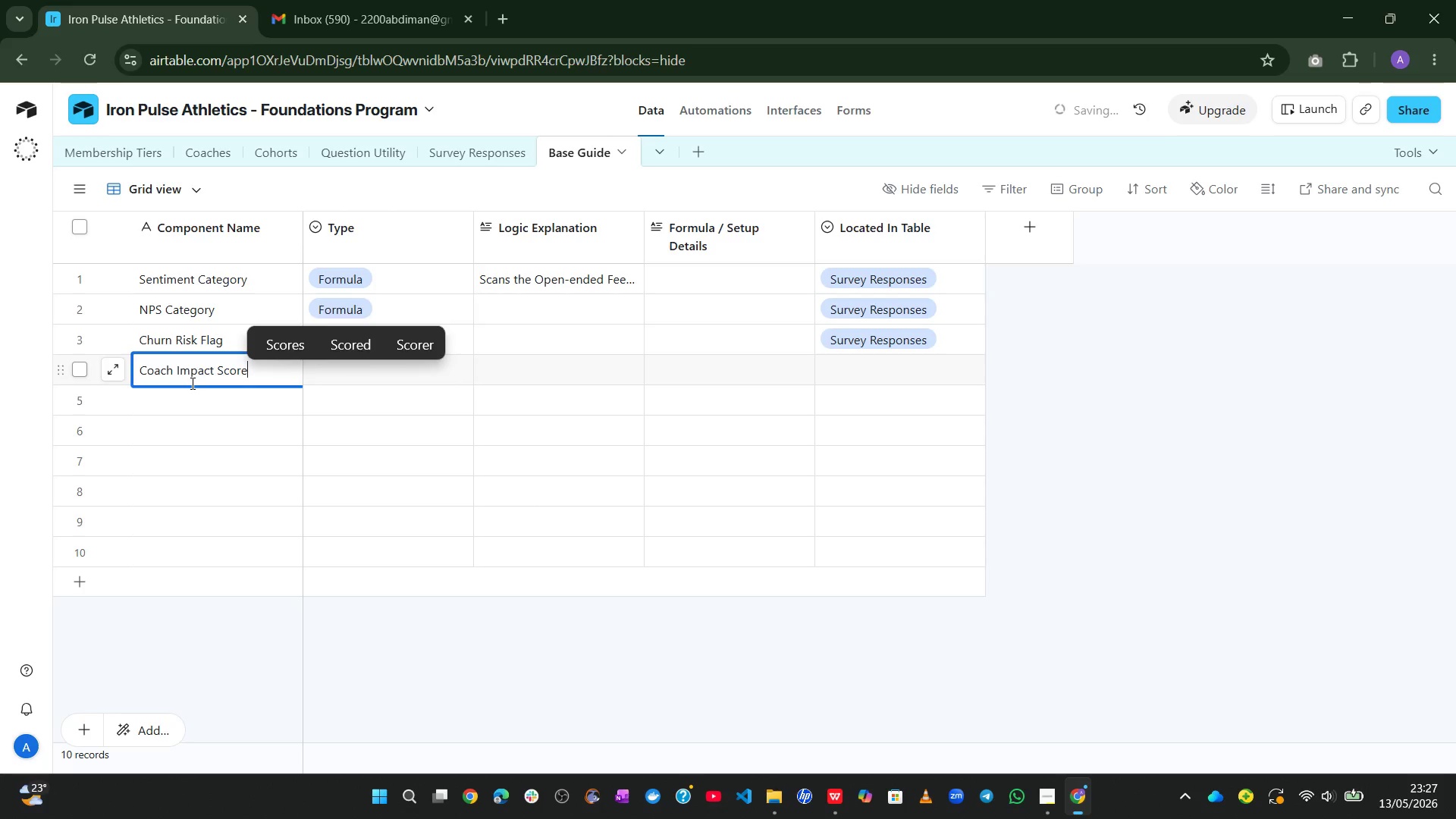 
double_click([397, 368])
 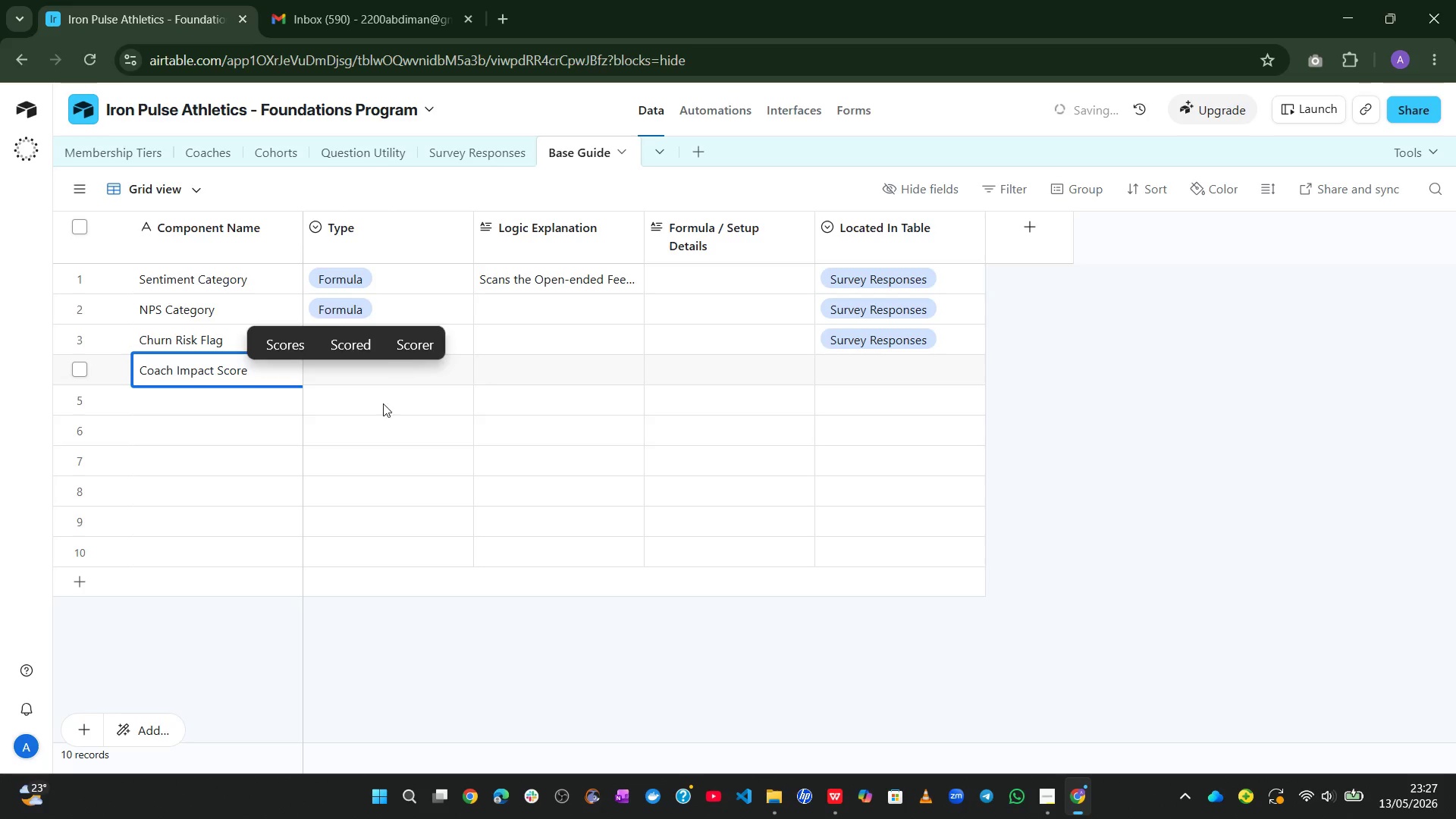 
left_click([371, 422])
 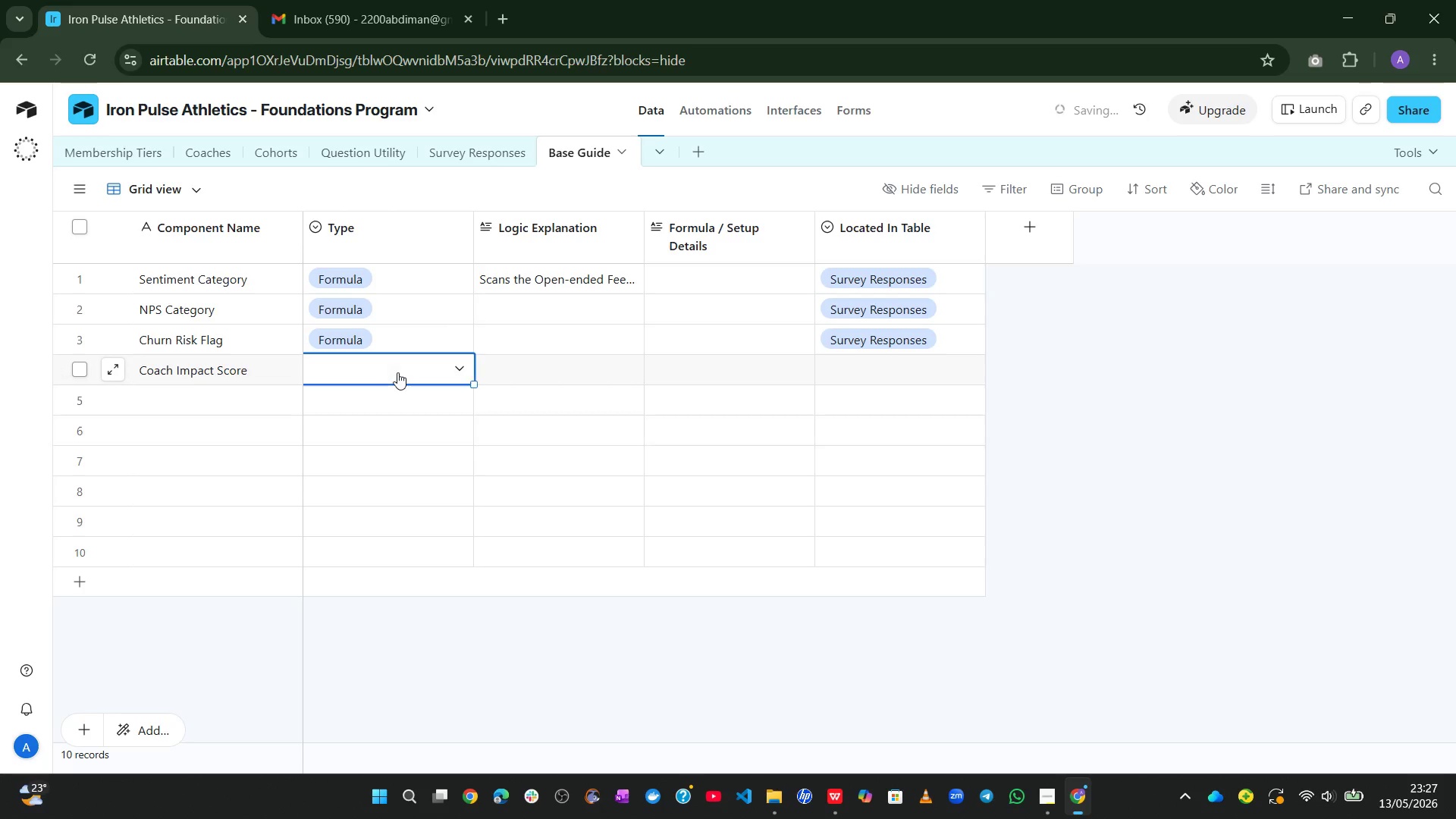 
double_click([397, 372])
 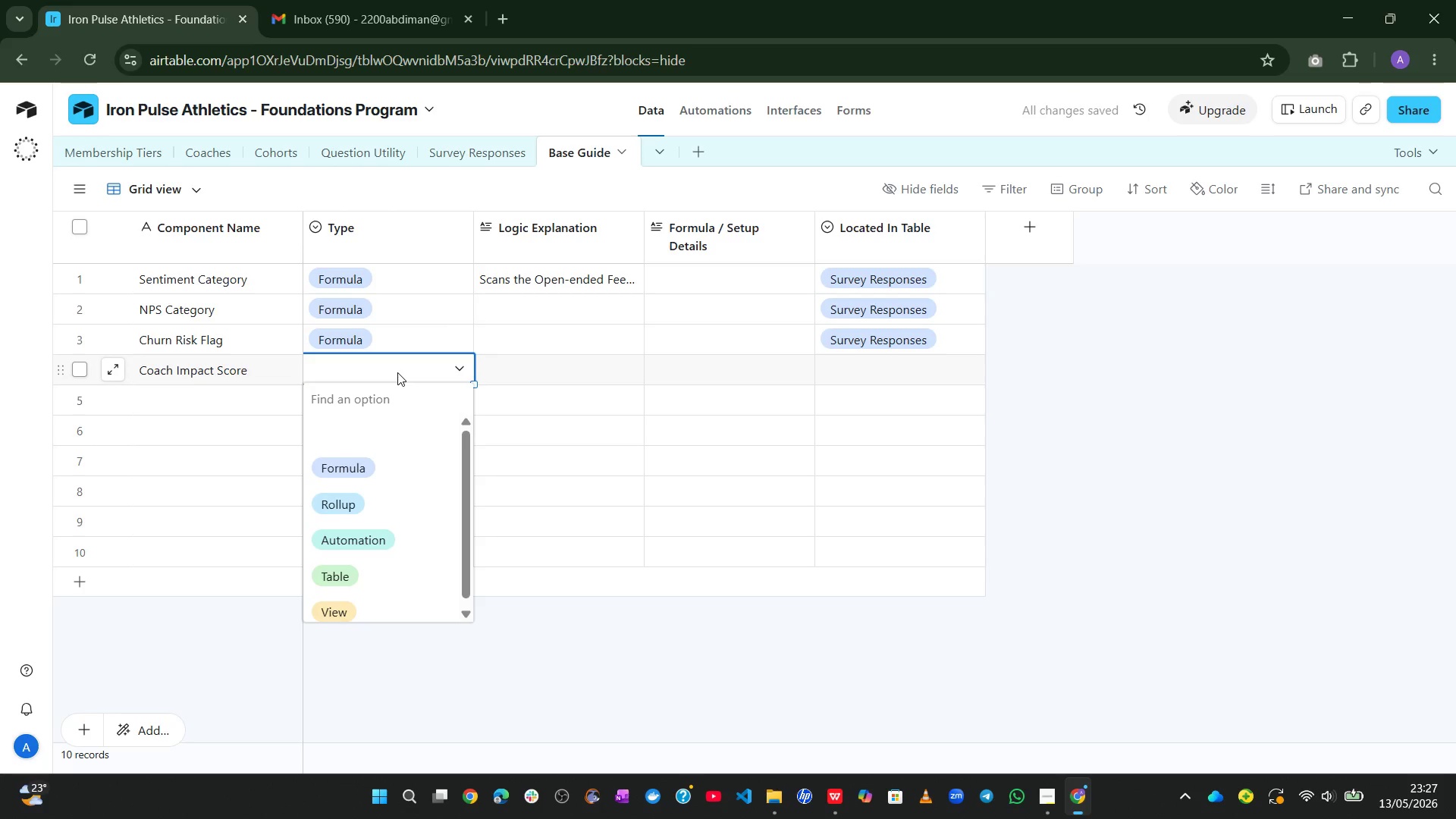 
left_click([369, 464])
 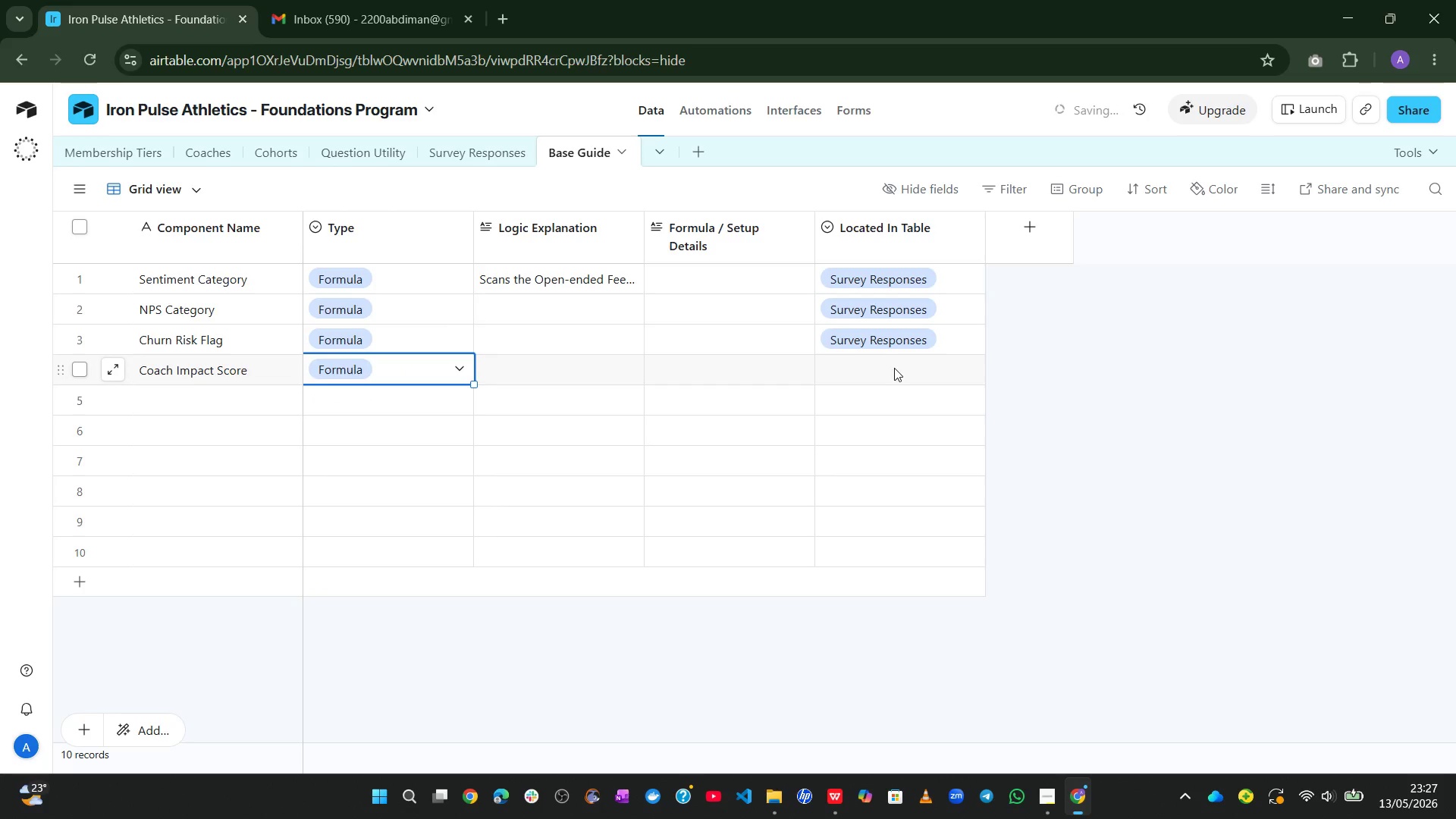 
double_click([894, 368])
 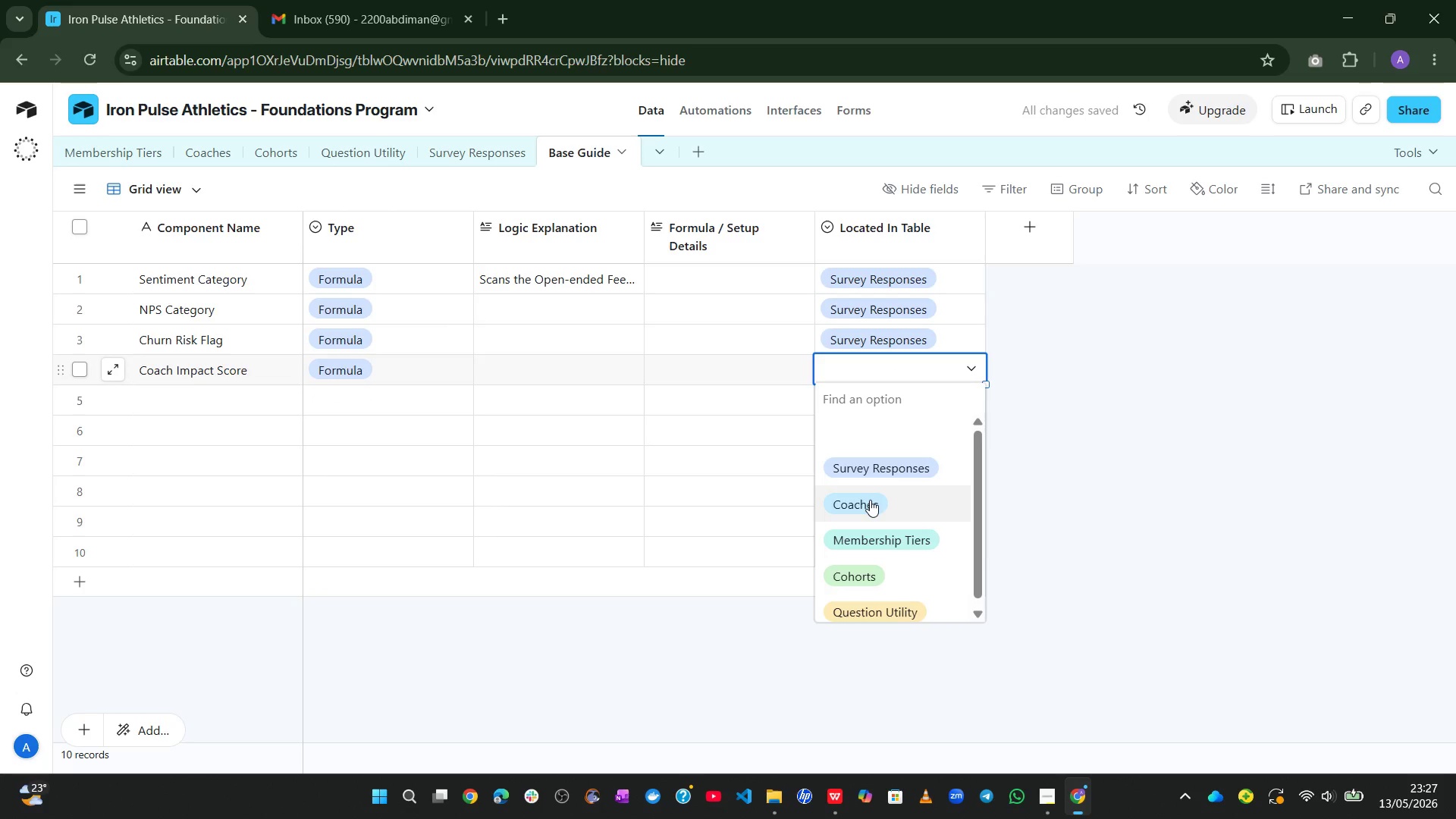 
left_click([869, 501])
 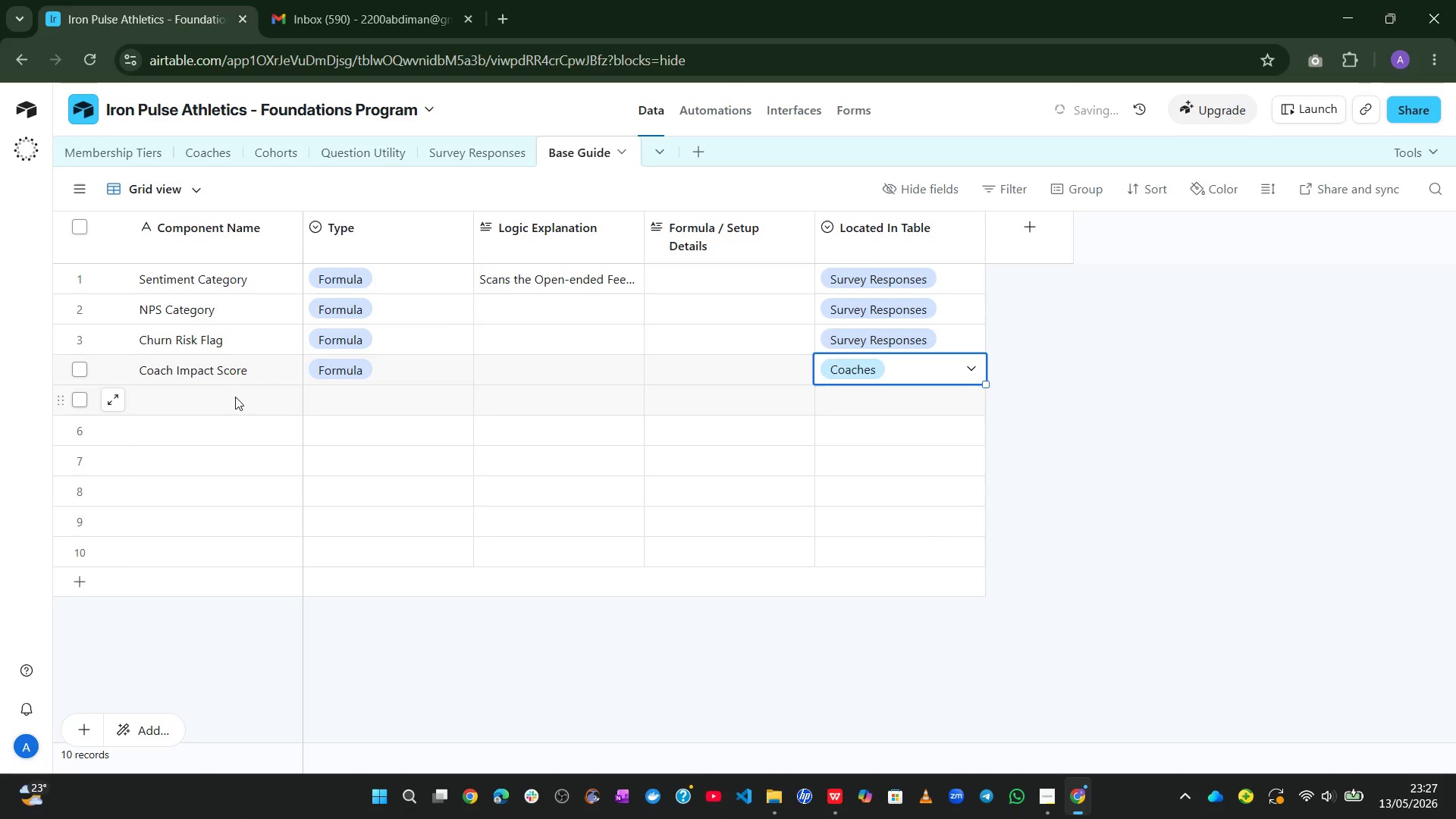 
left_click([207, 397])
 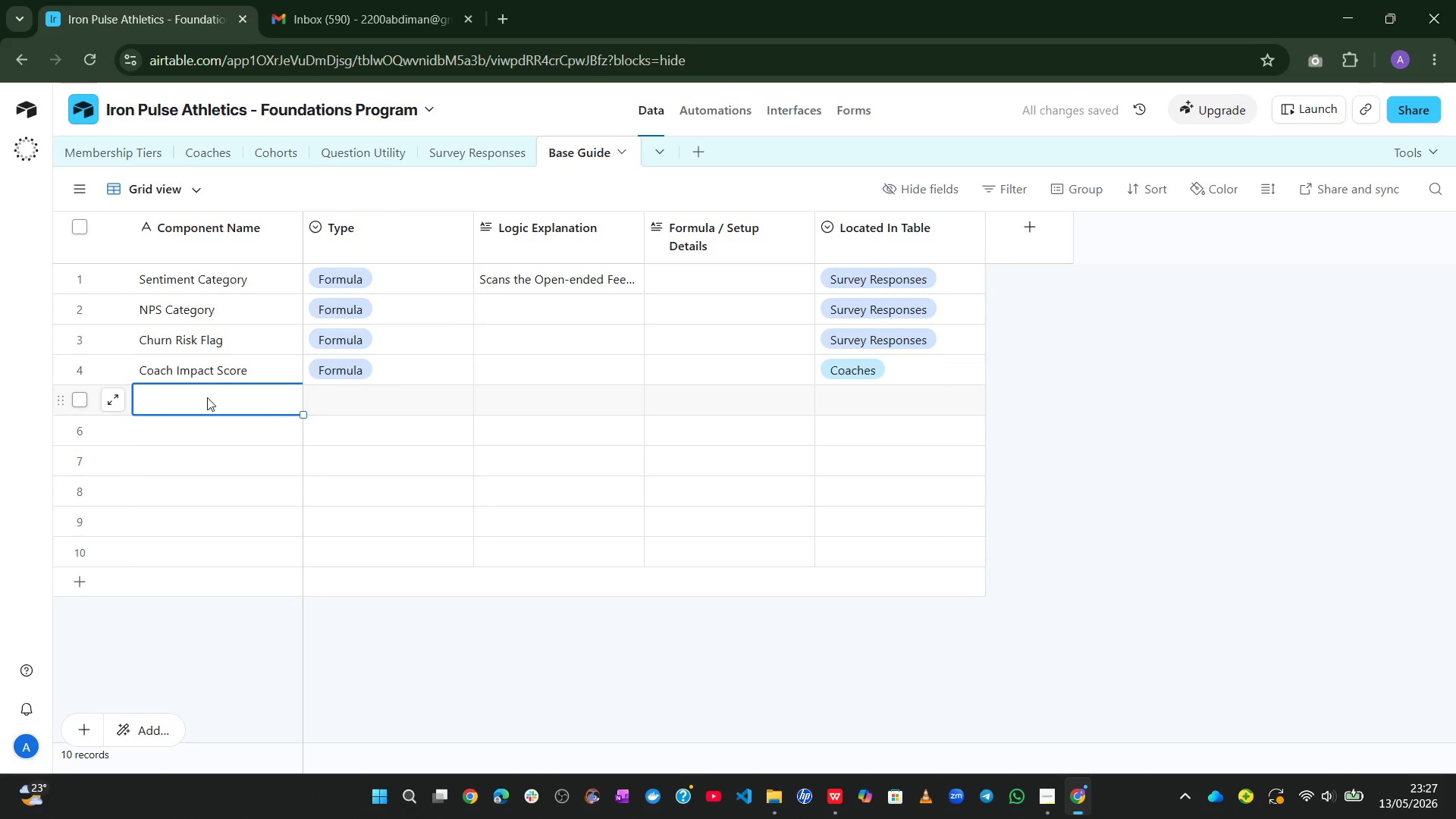 
type(Performance Tier)
 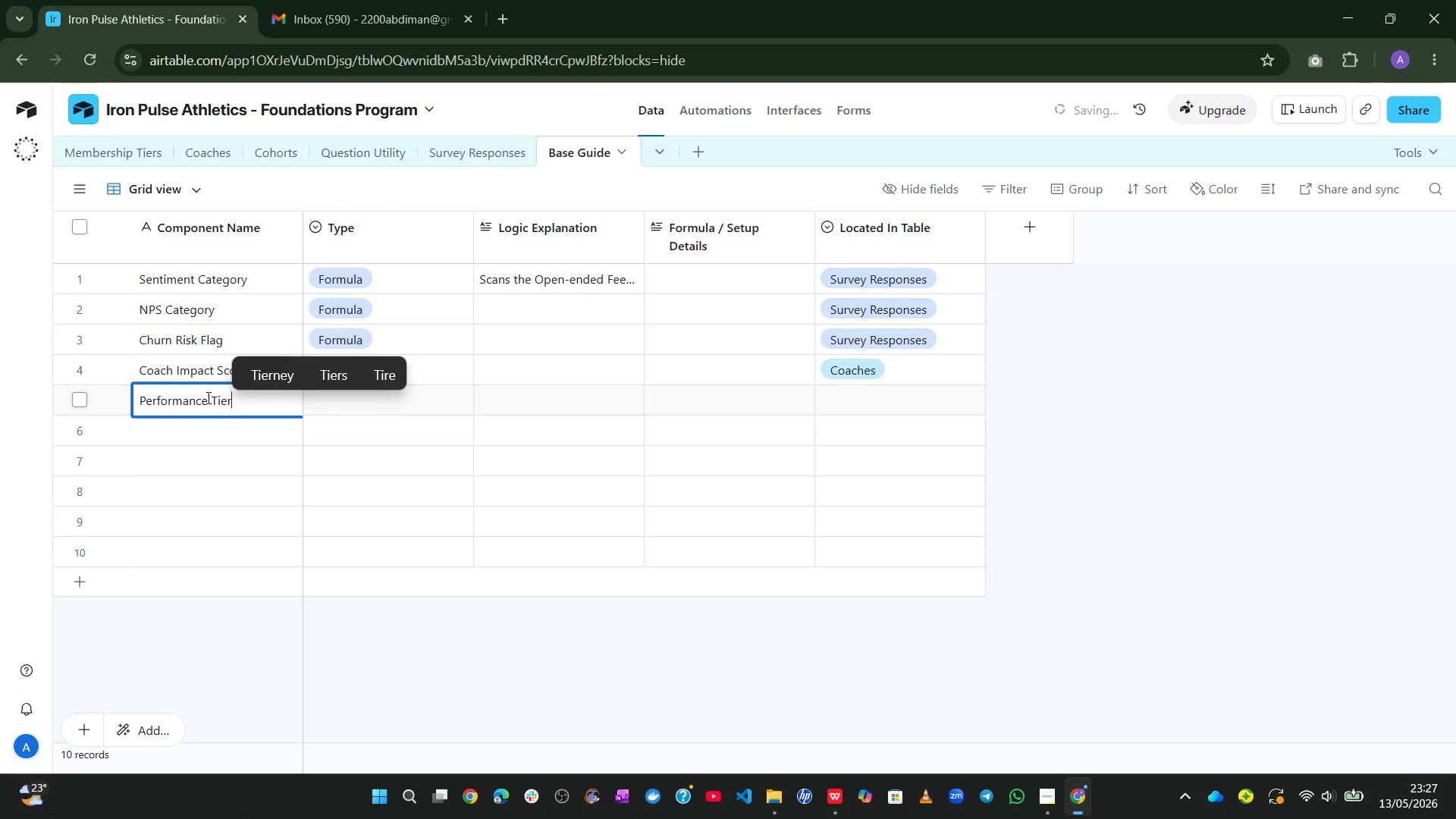 
left_click([883, 393])
 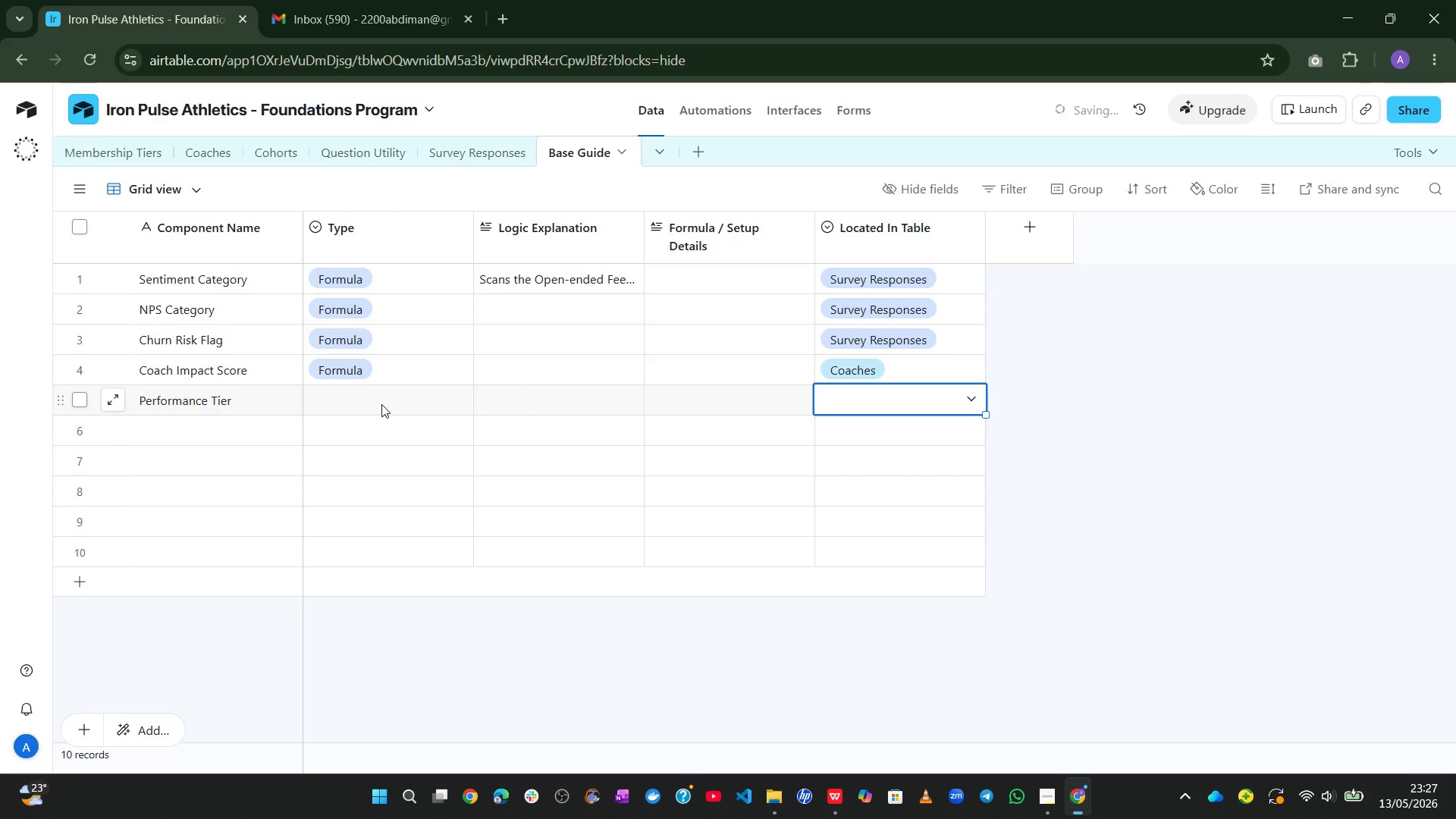 
double_click([381, 404])
 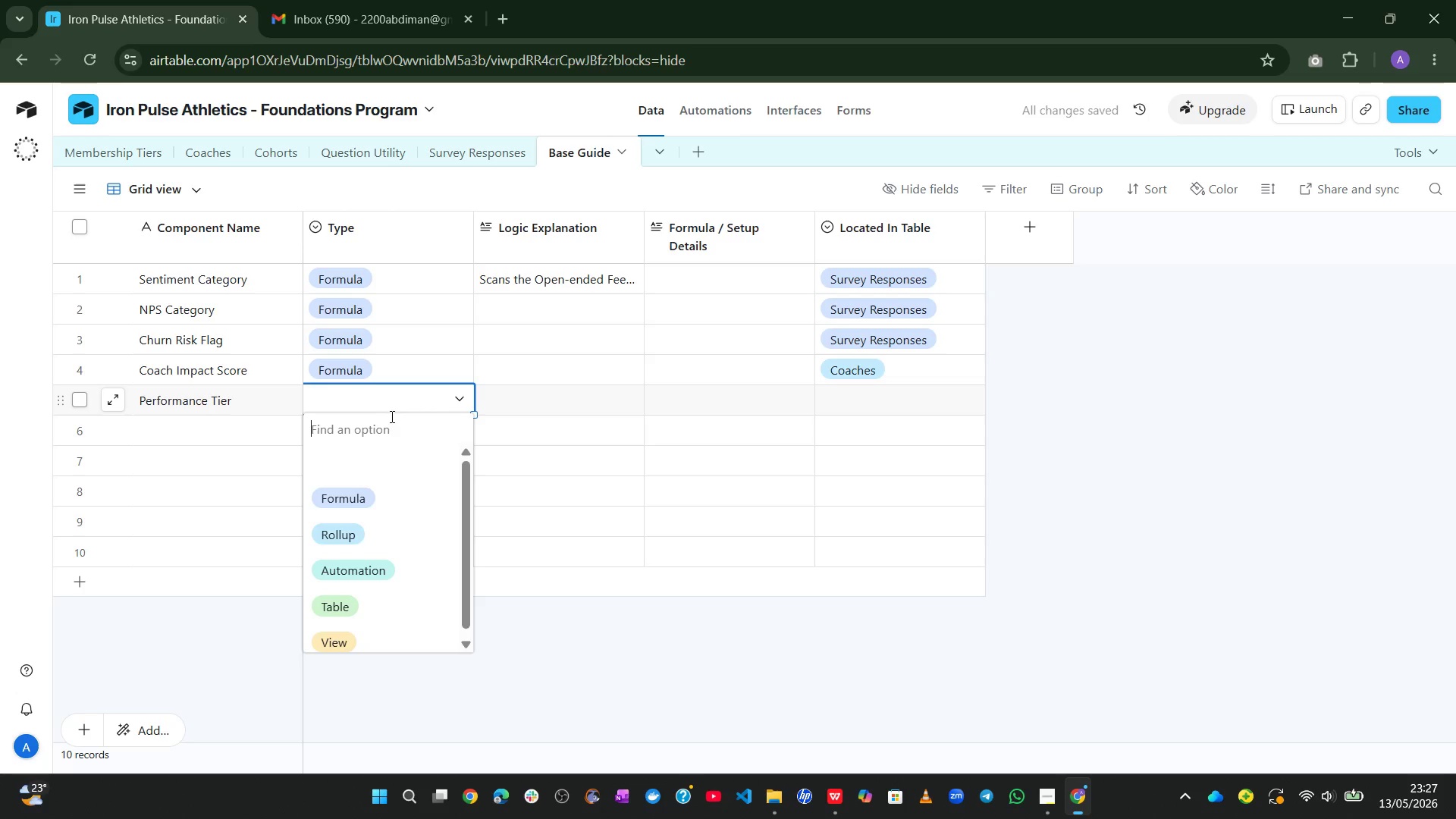 
left_click([377, 493])
 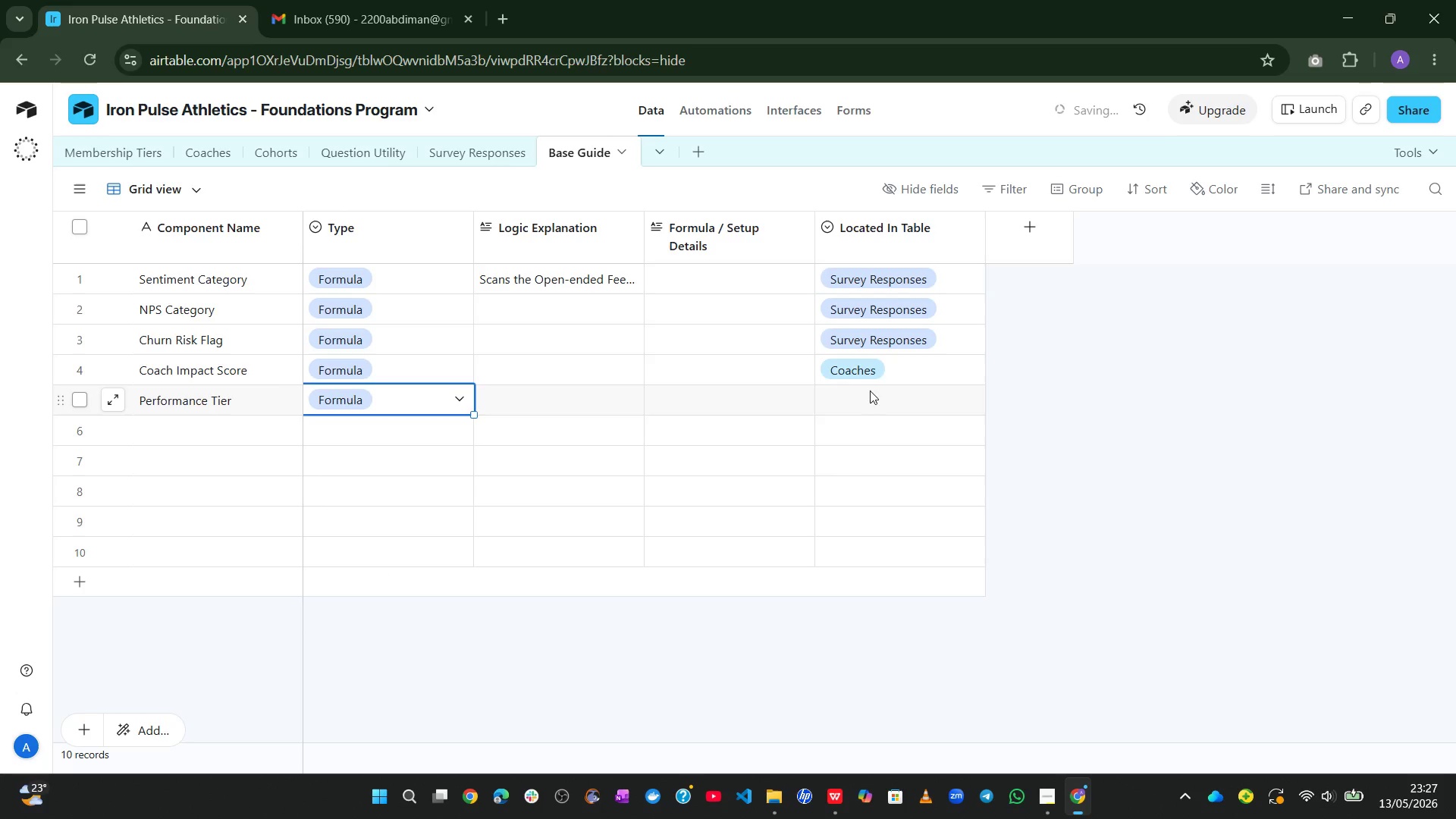 
double_click([870, 391])
 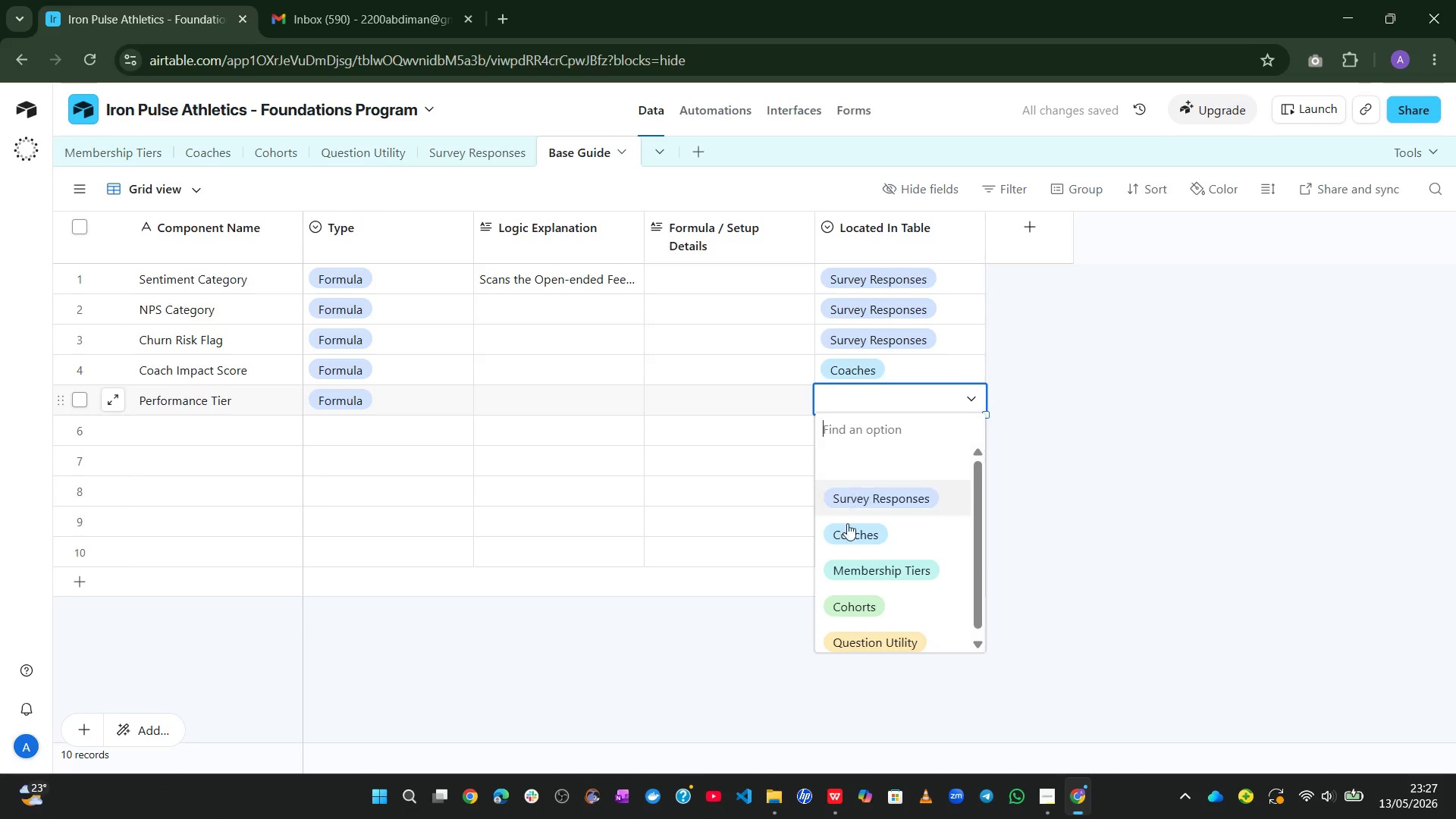 
left_click([844, 542])
 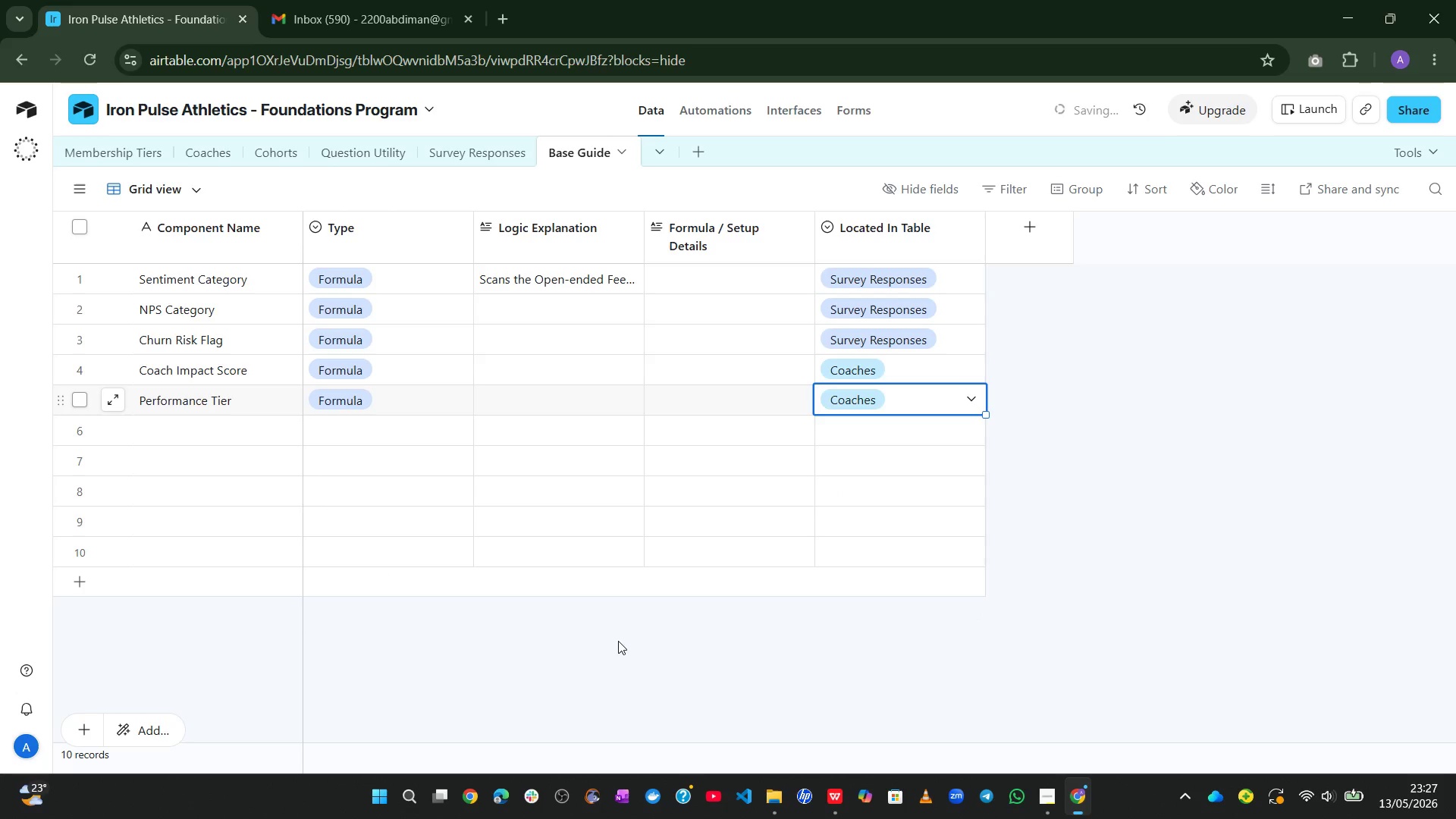 
left_click([618, 641])
 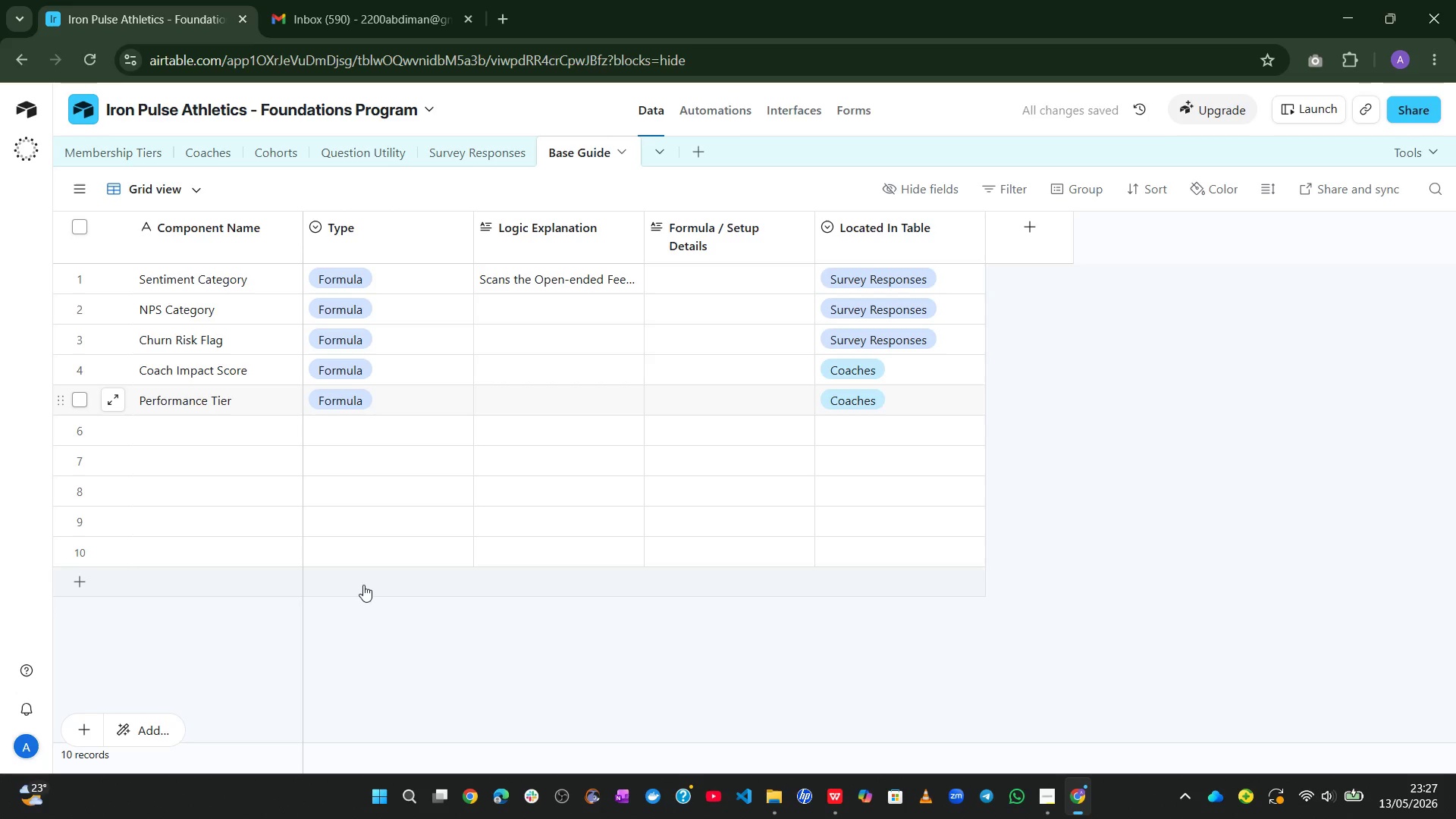 
wait(6.97)
 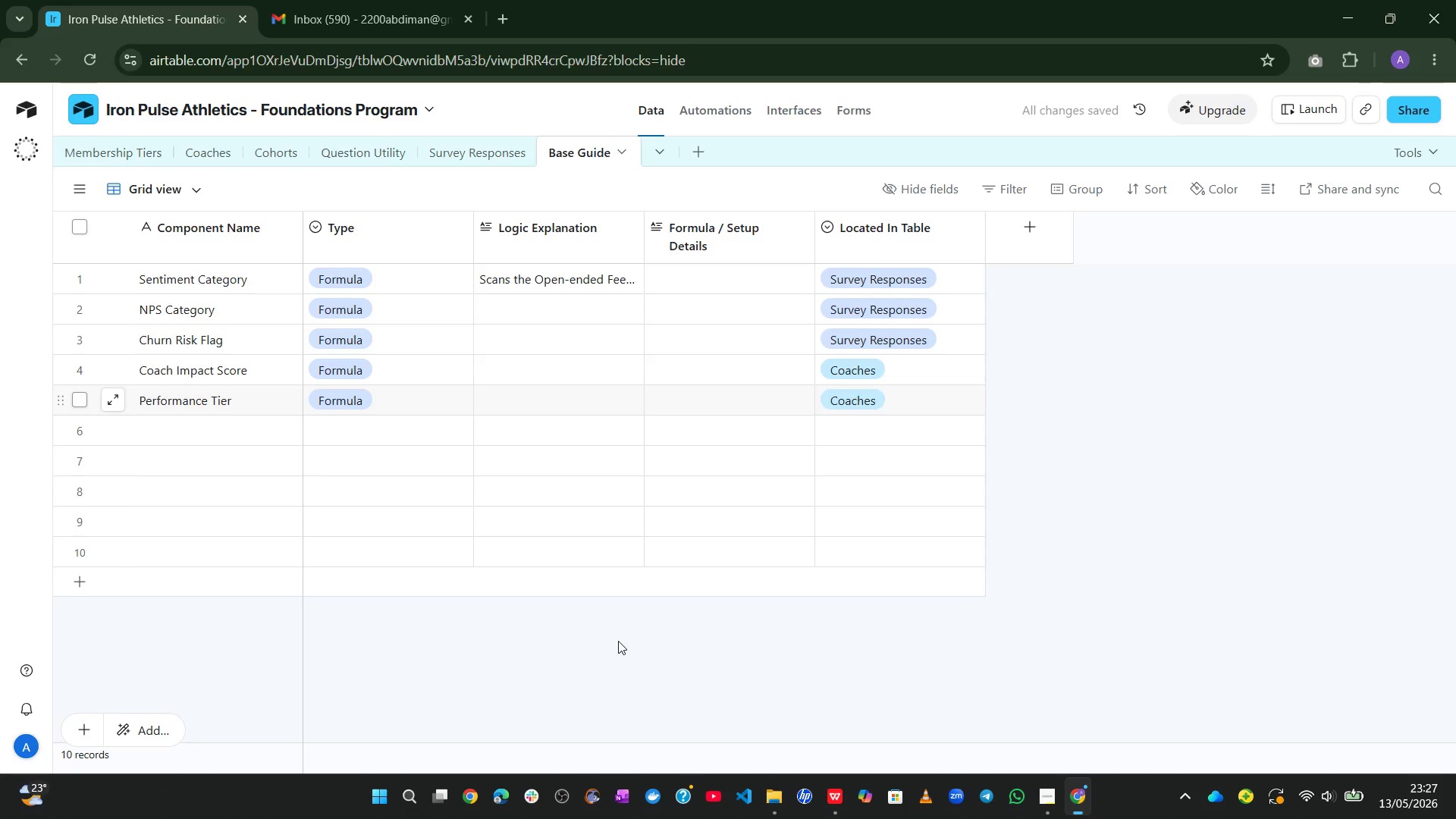 
double_click([156, 422])
 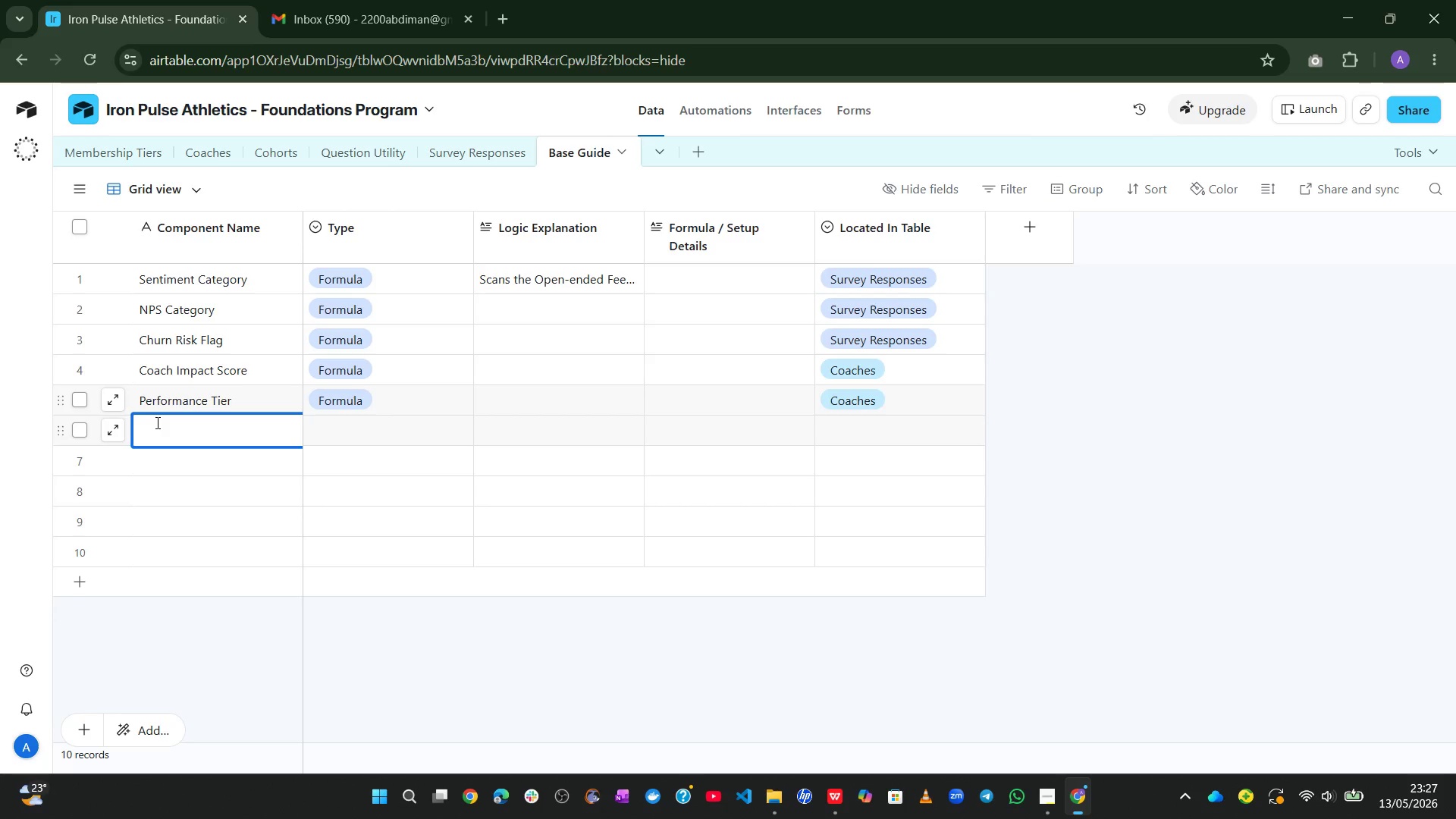 
type(NPS Score)
 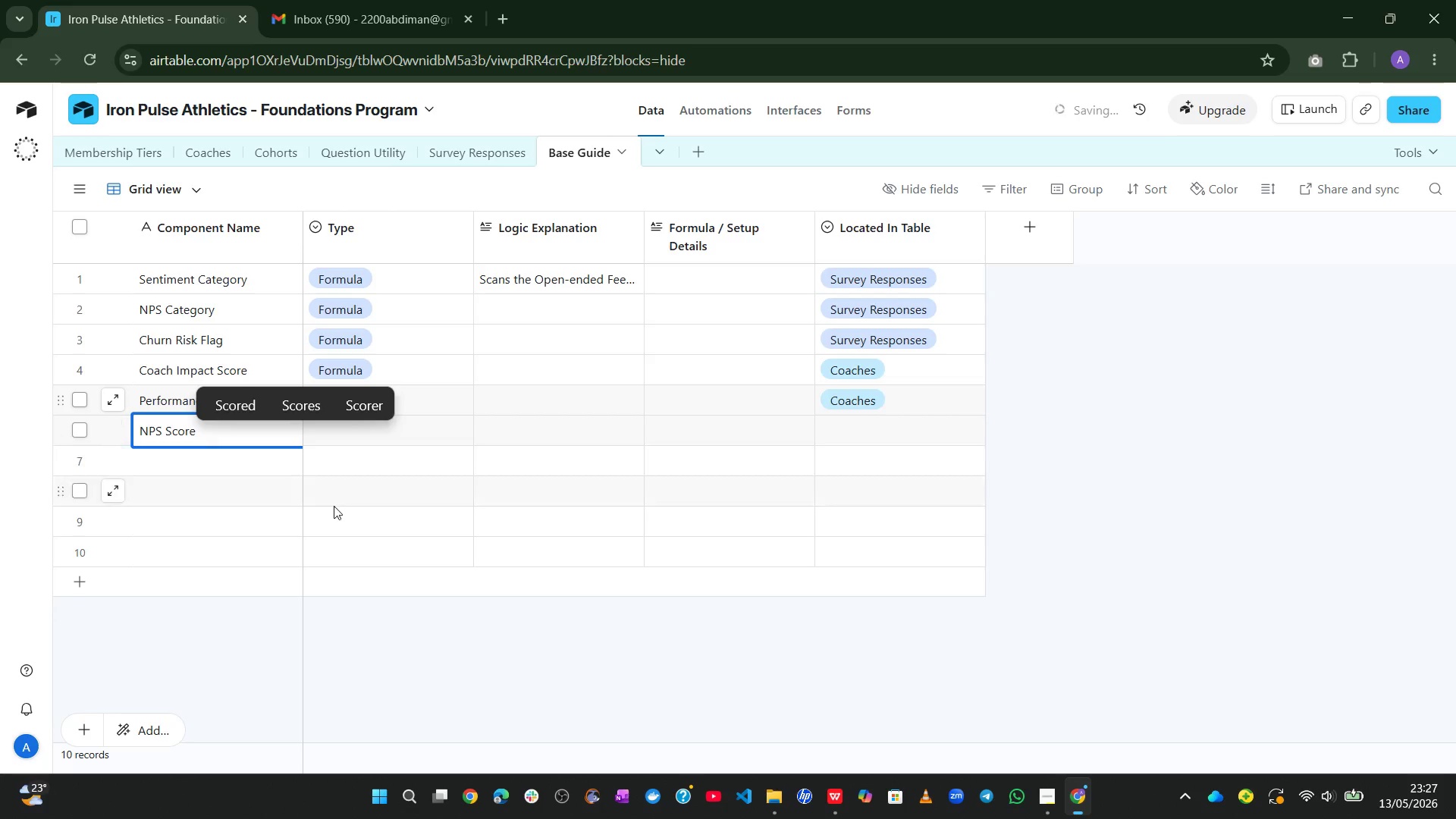 
left_click_drag(start_coordinate=[334, 506], to_coordinate=[369, 449])
 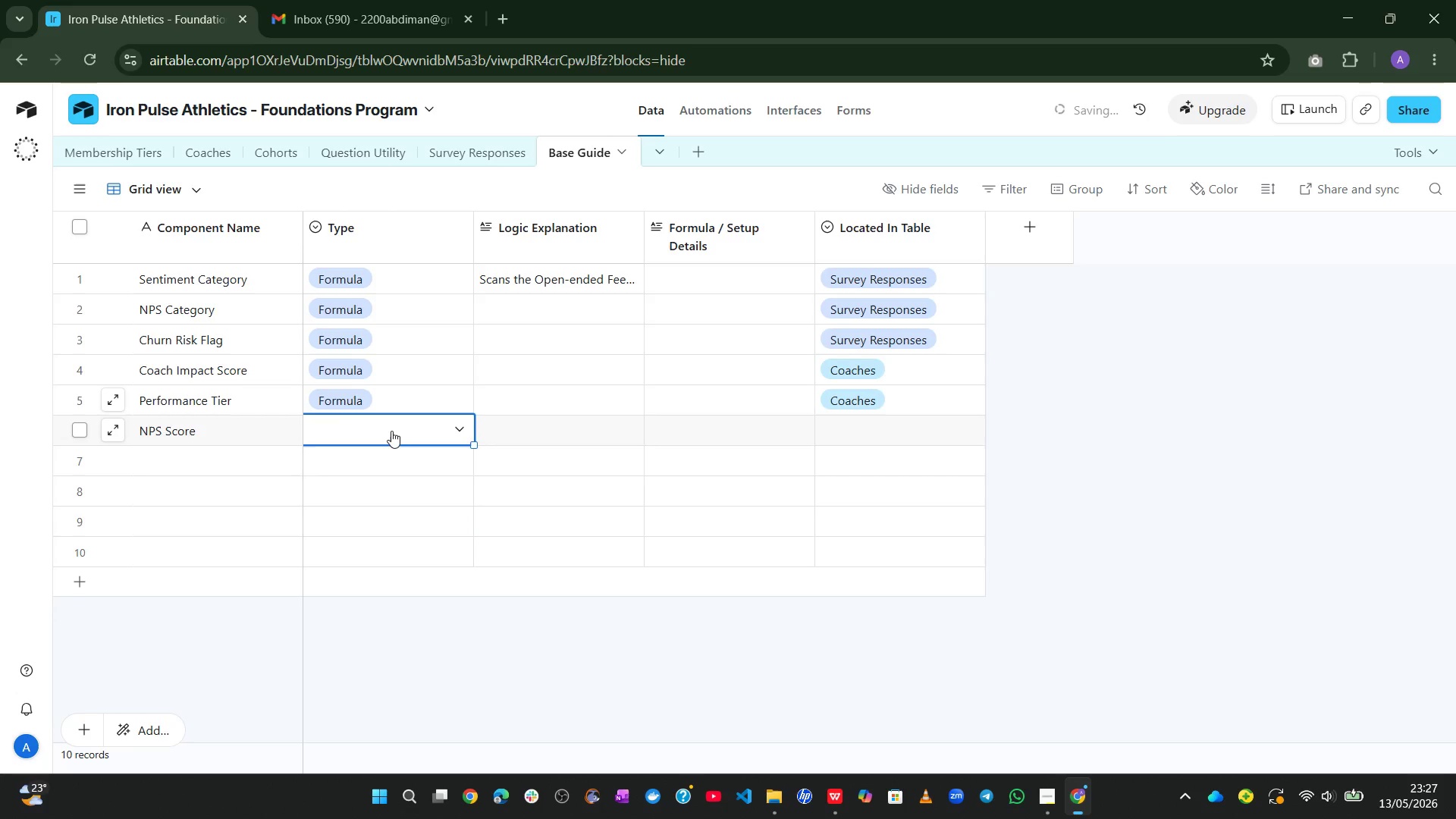 
double_click([391, 431])
 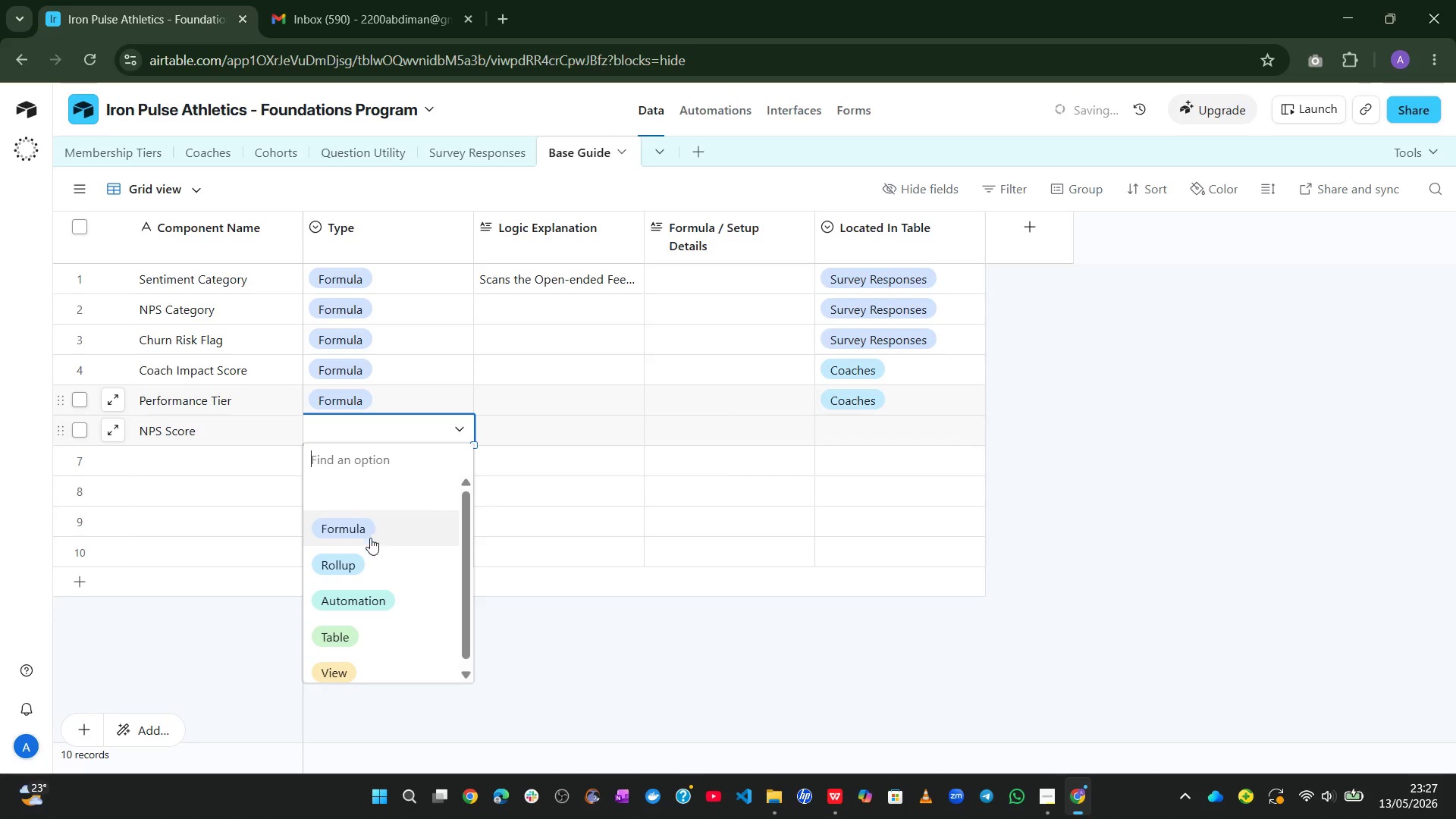 
left_click([369, 540])
 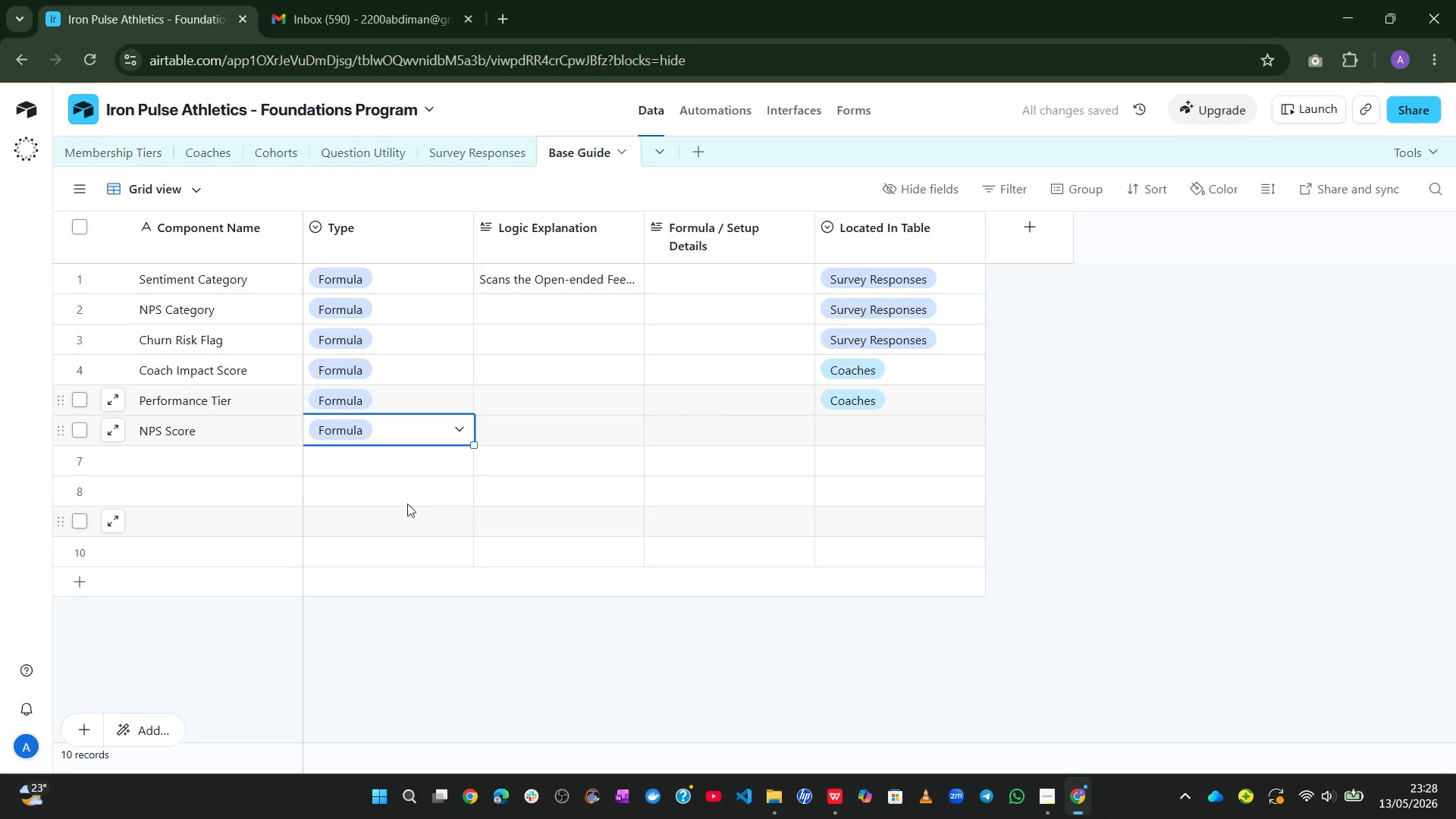 
wait(7.7)
 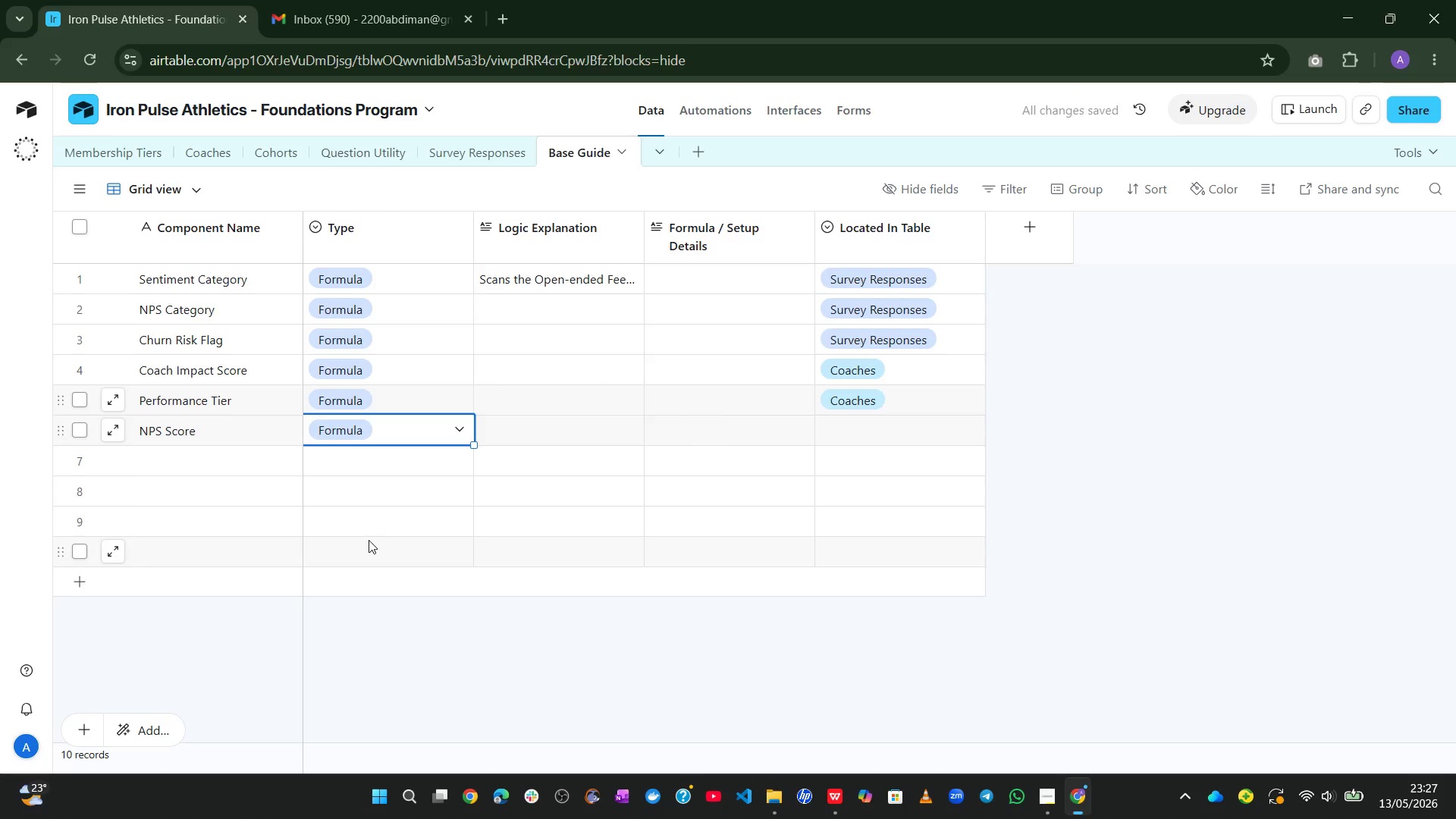 
left_click_drag(start_coordinate=[473, 445], to_coordinate=[460, 592])
 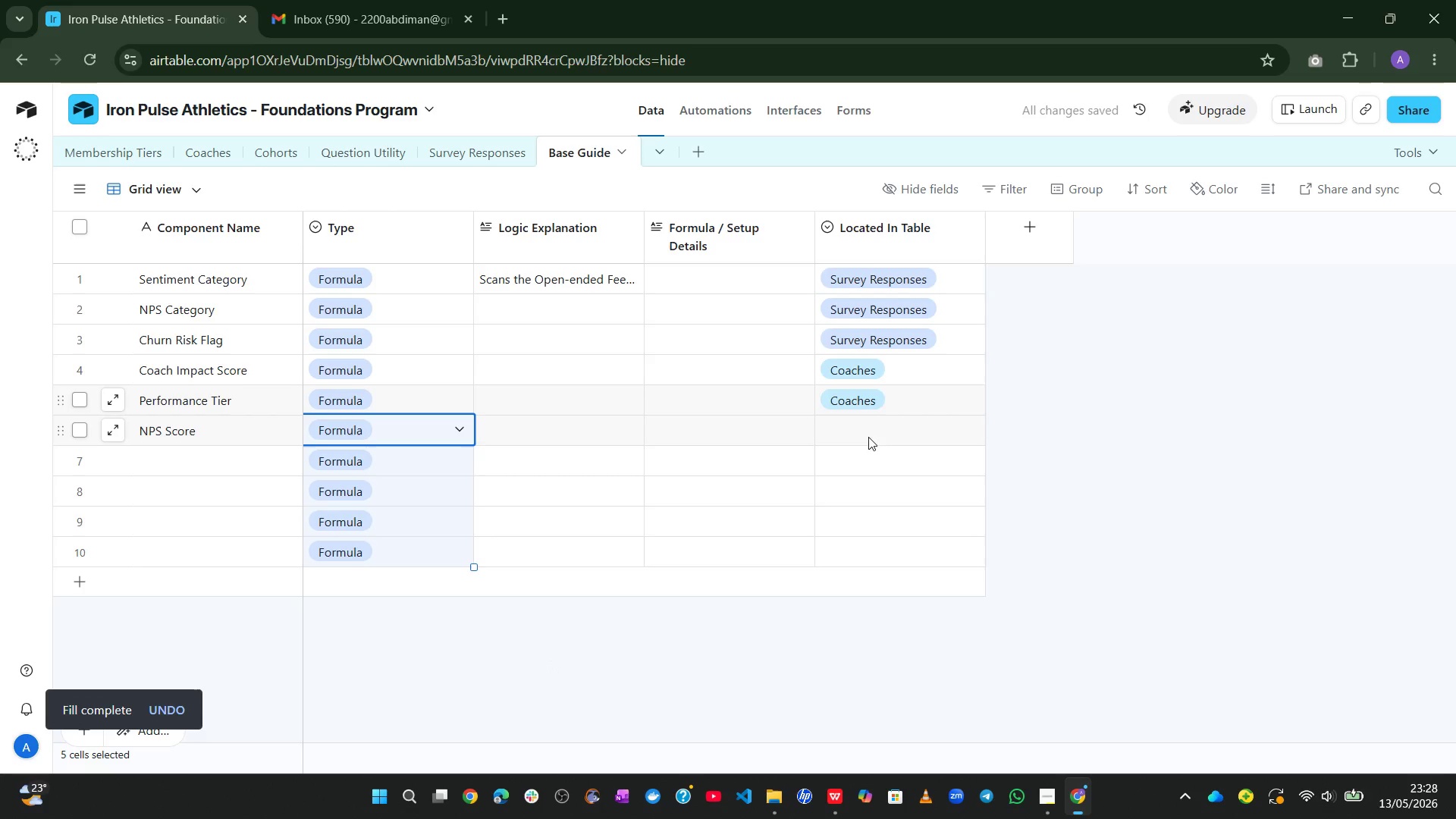 
left_click([877, 431])
 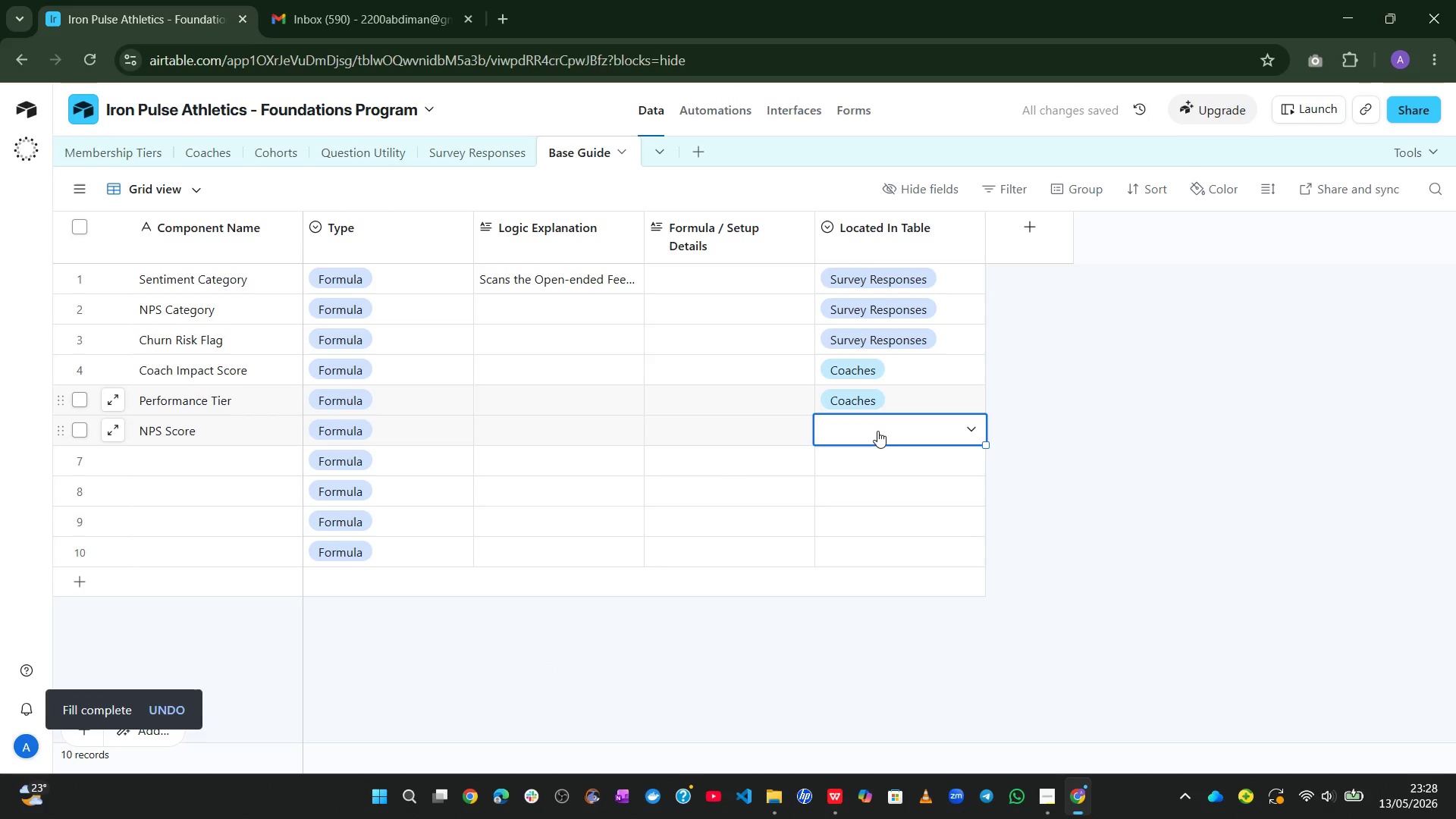 
left_click([877, 431])
 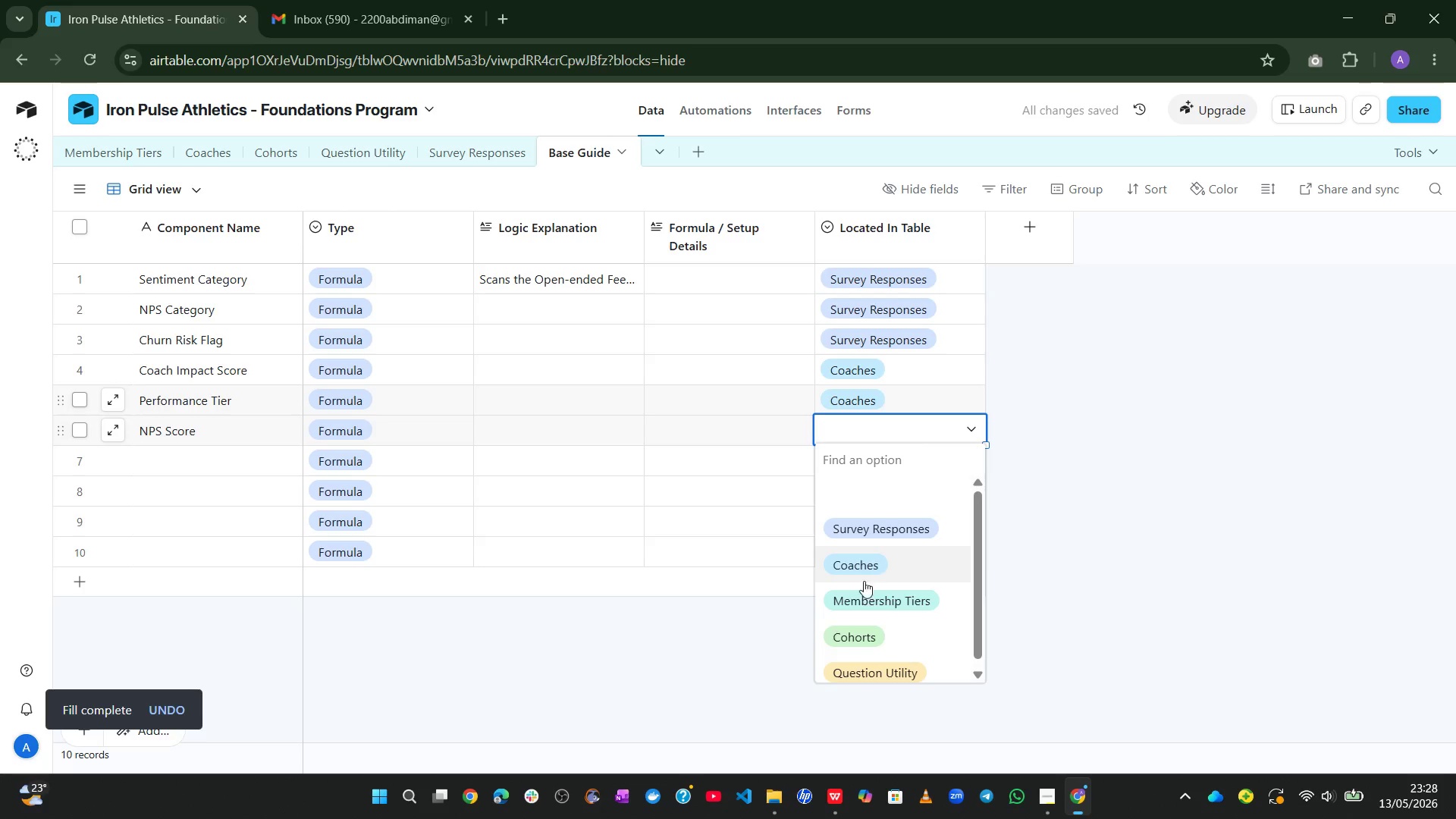 
left_click([860, 601])
 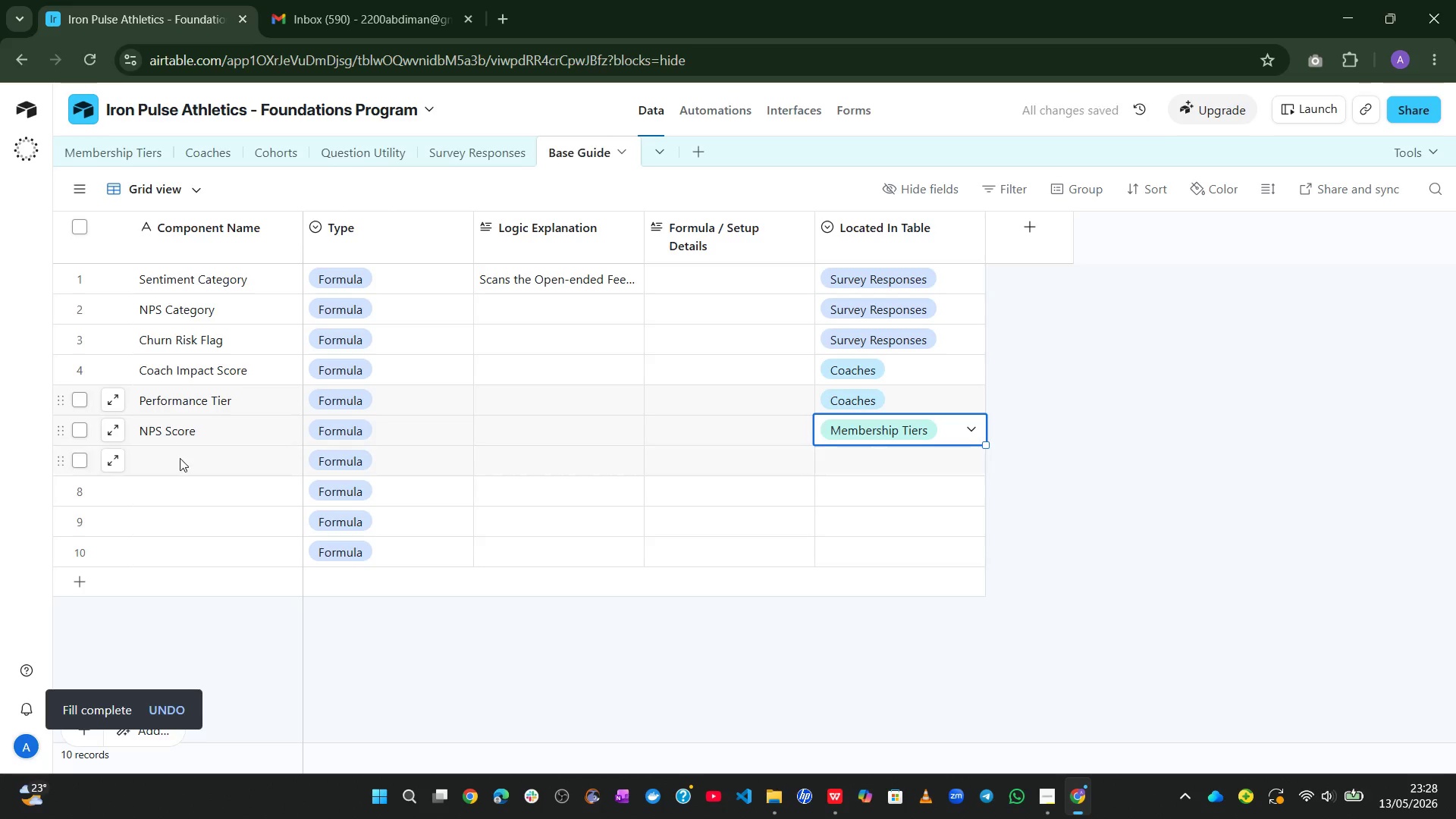 
left_click([156, 460])
 